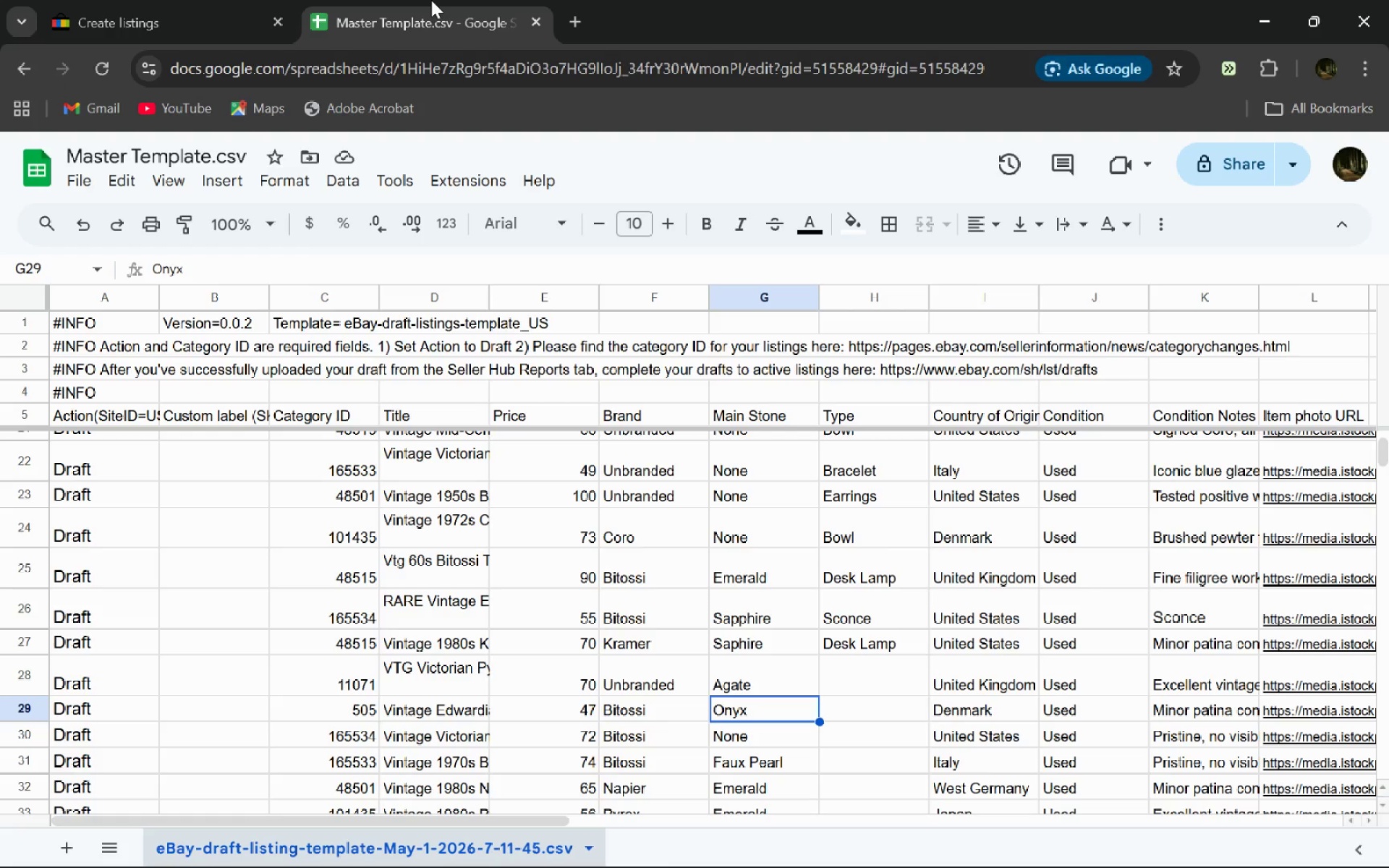 
left_click([431, 0])
 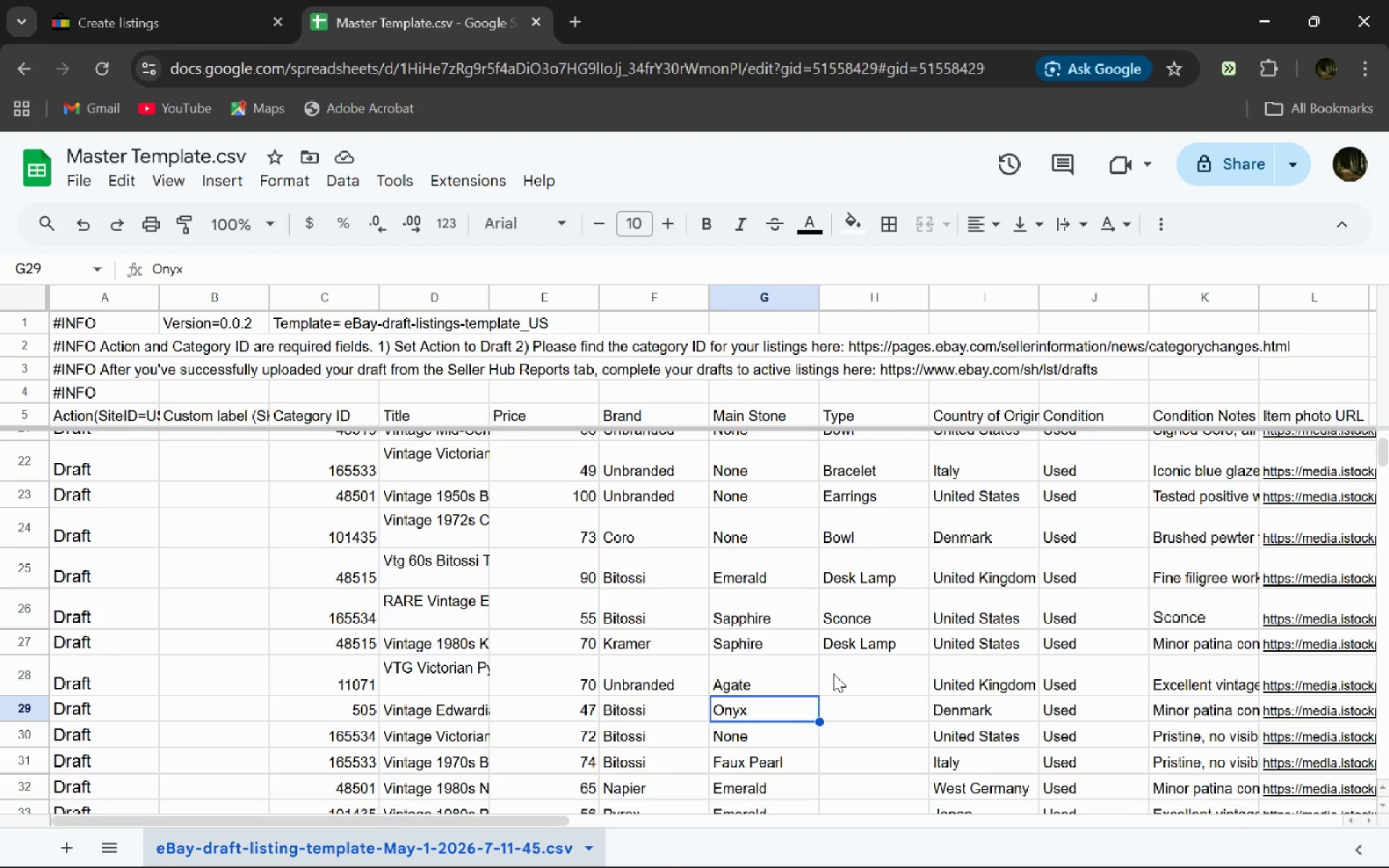 
left_click([833, 673])
 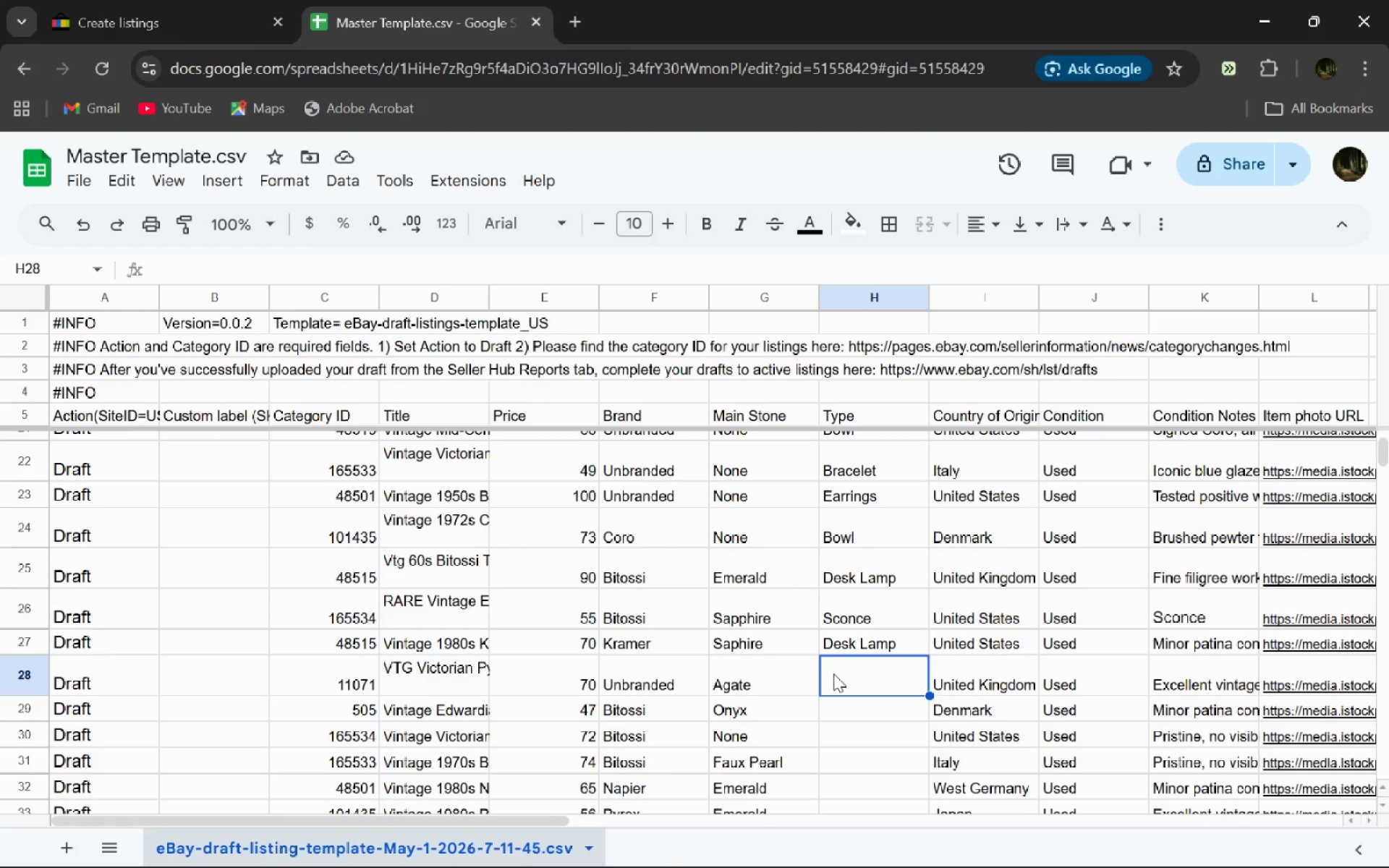 
type(Pendan)
 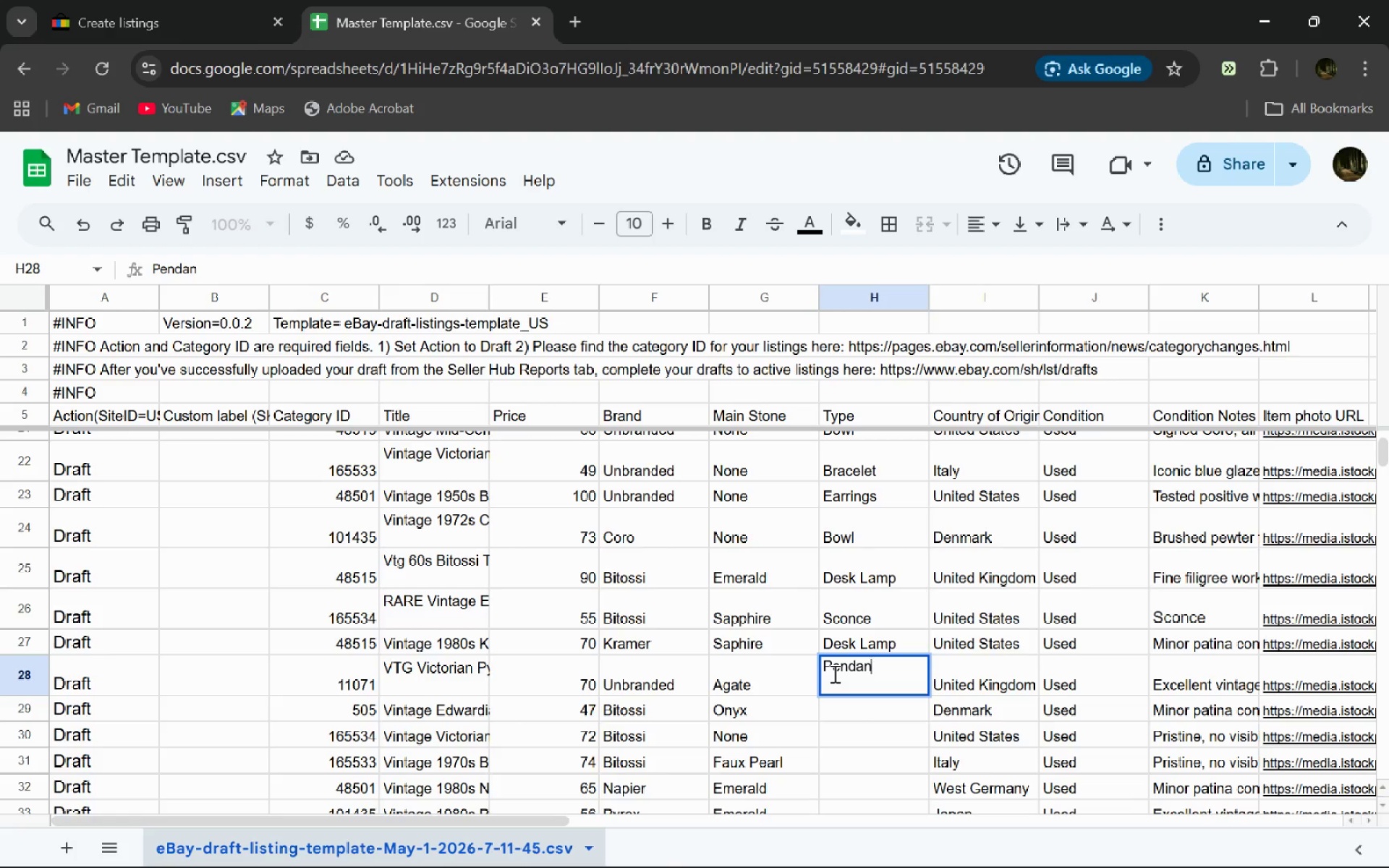 
key(Control+ControlLeft)
 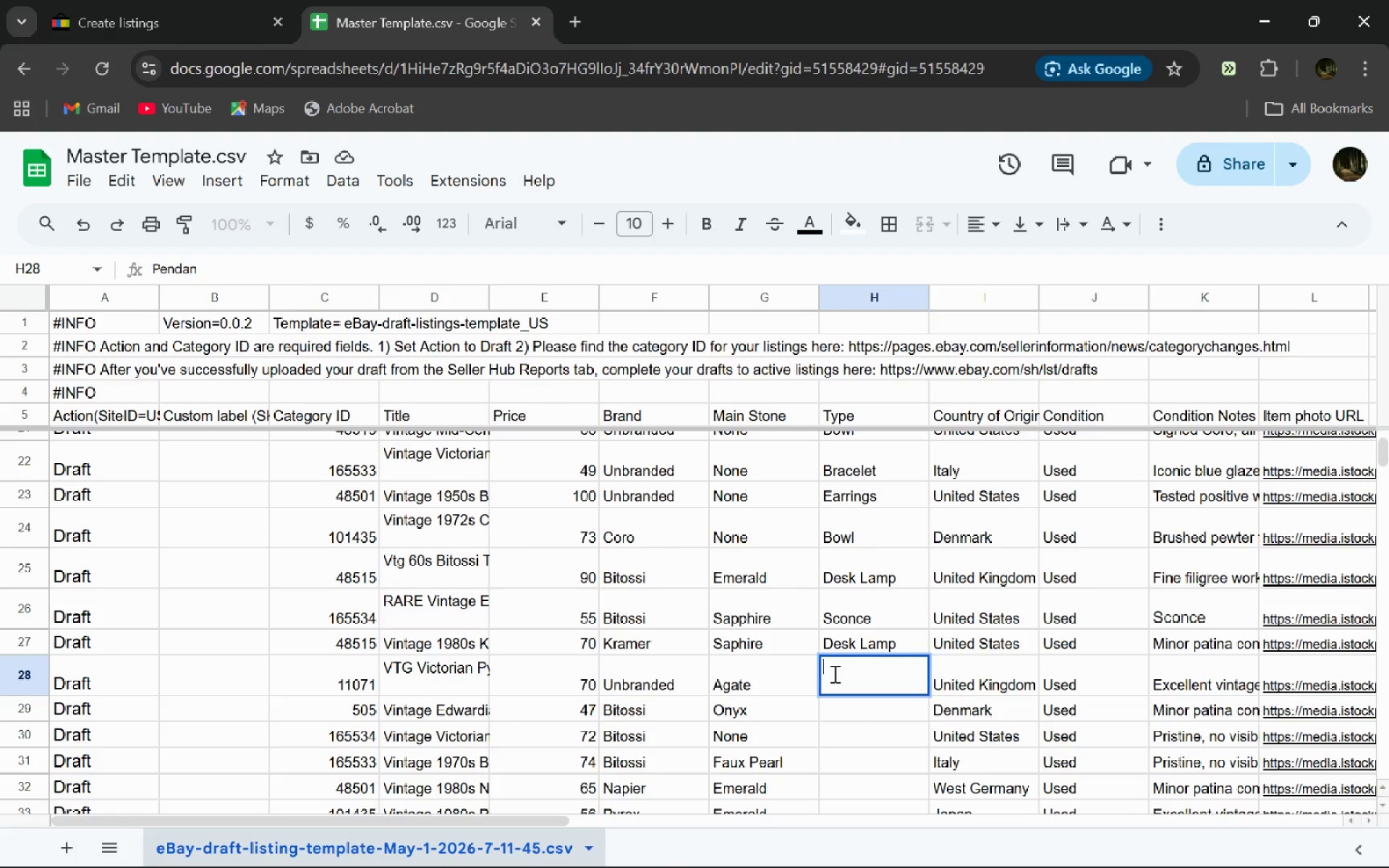 
key(Control+Backspace)
 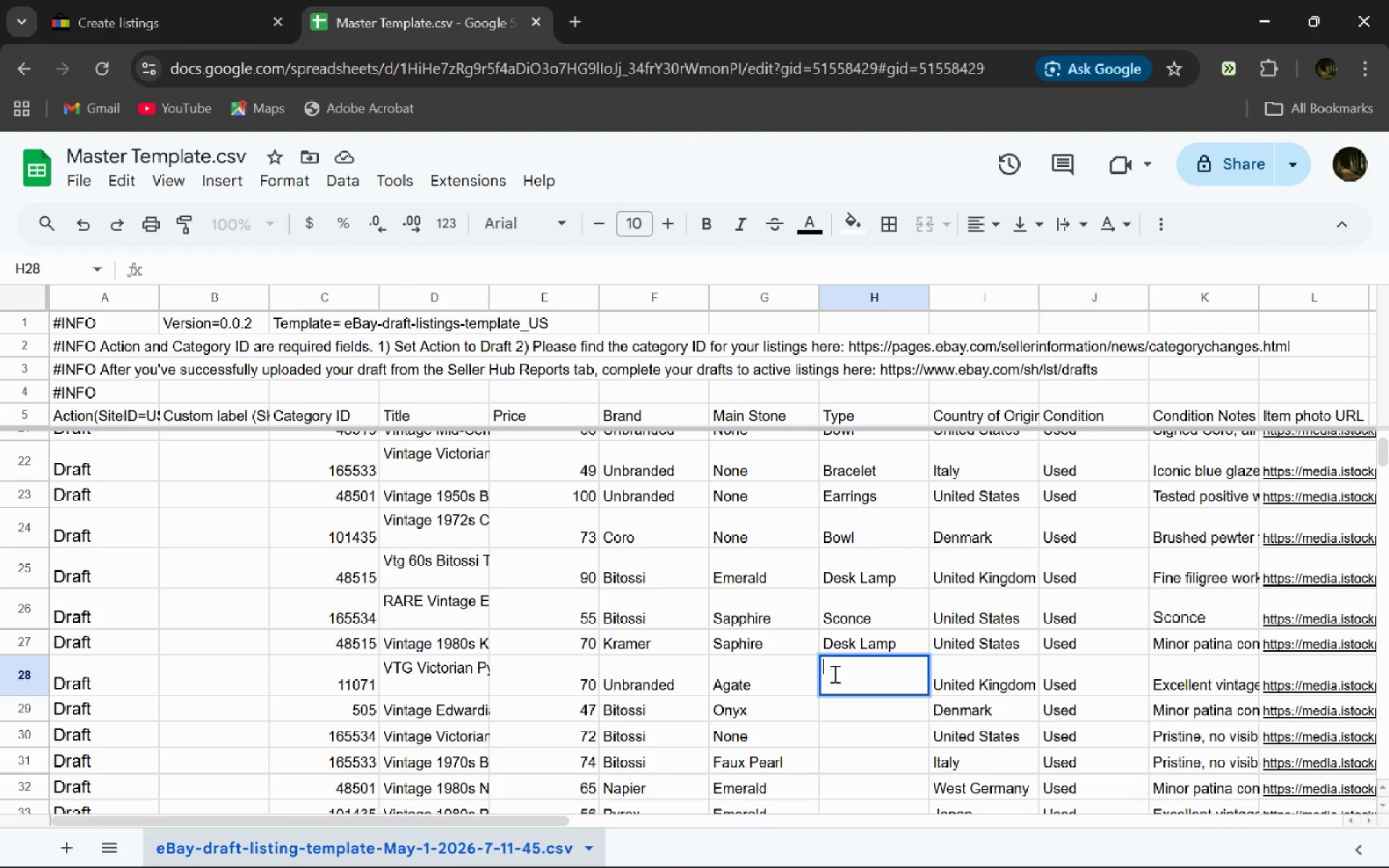 
type(Pendant)
 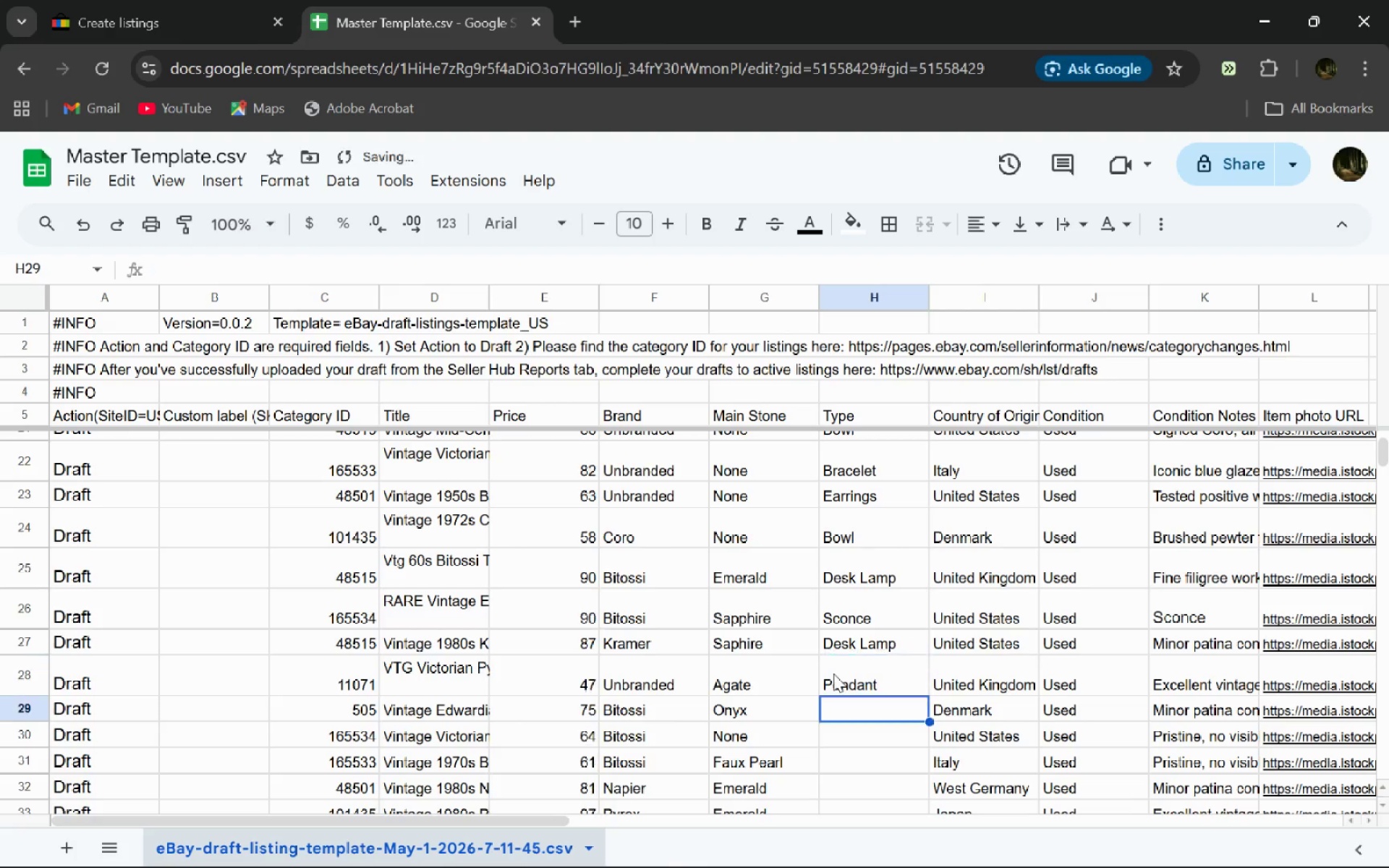 
key(Enter)
 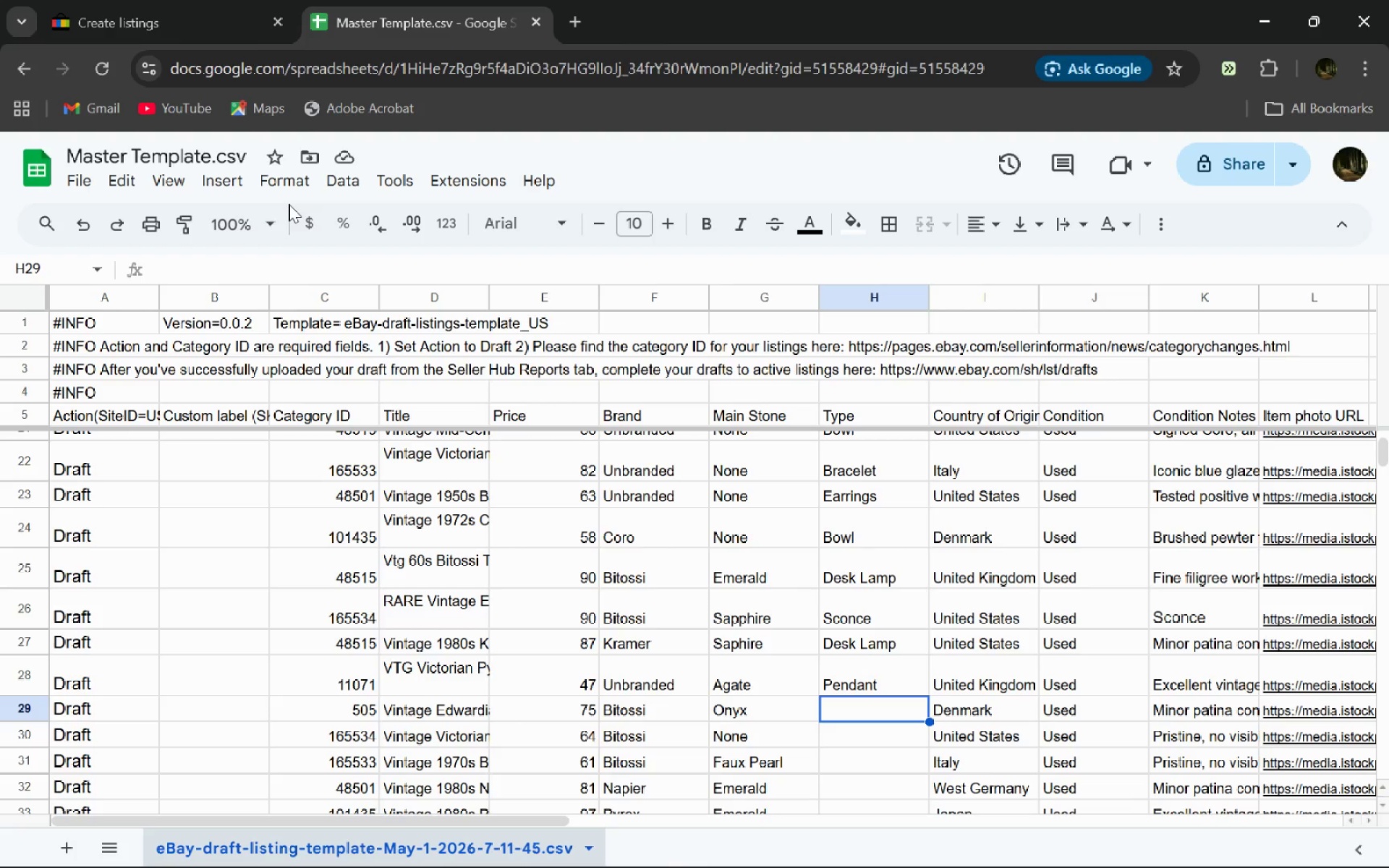 
wait(28.47)
 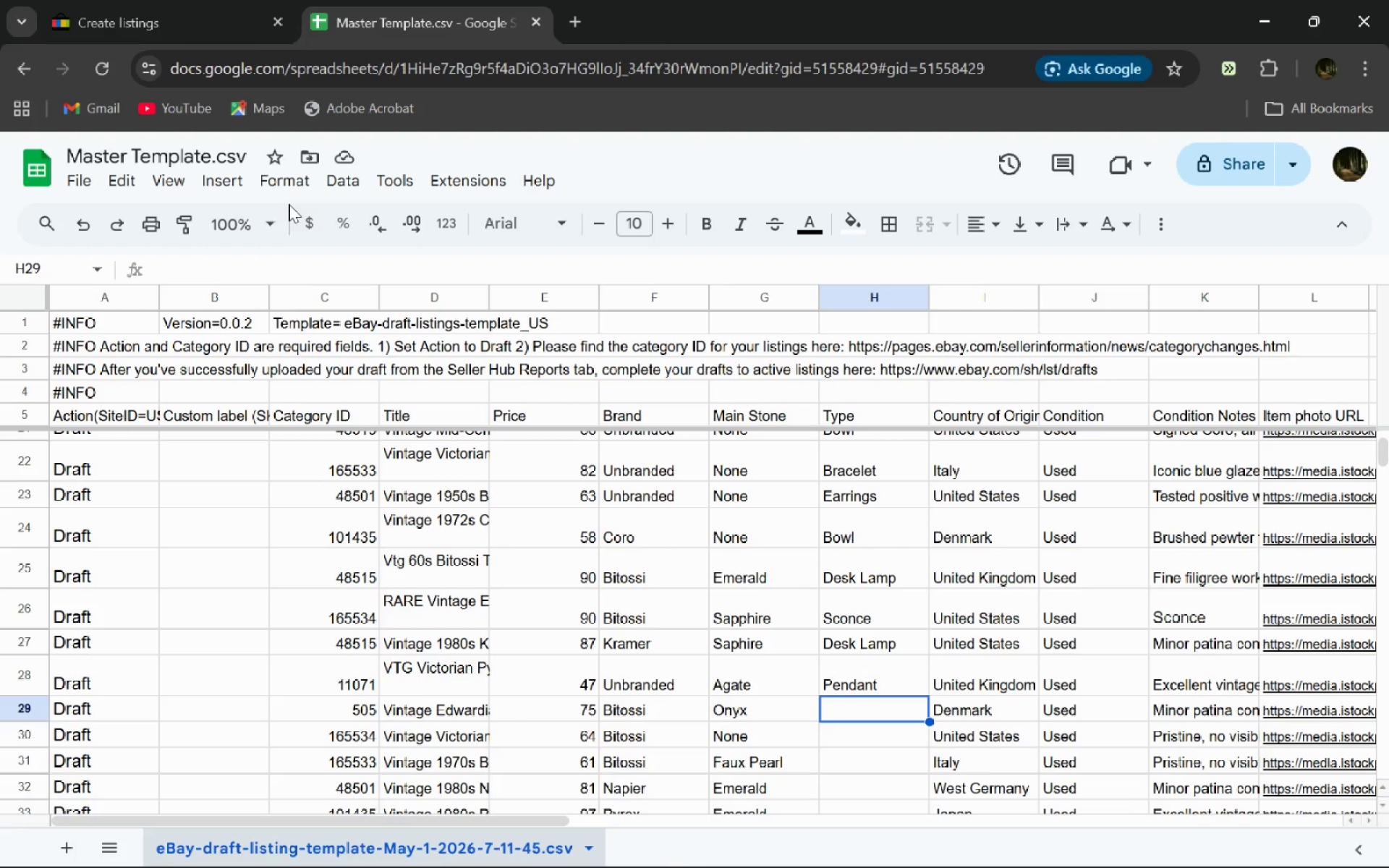 
left_click([227, 0])
 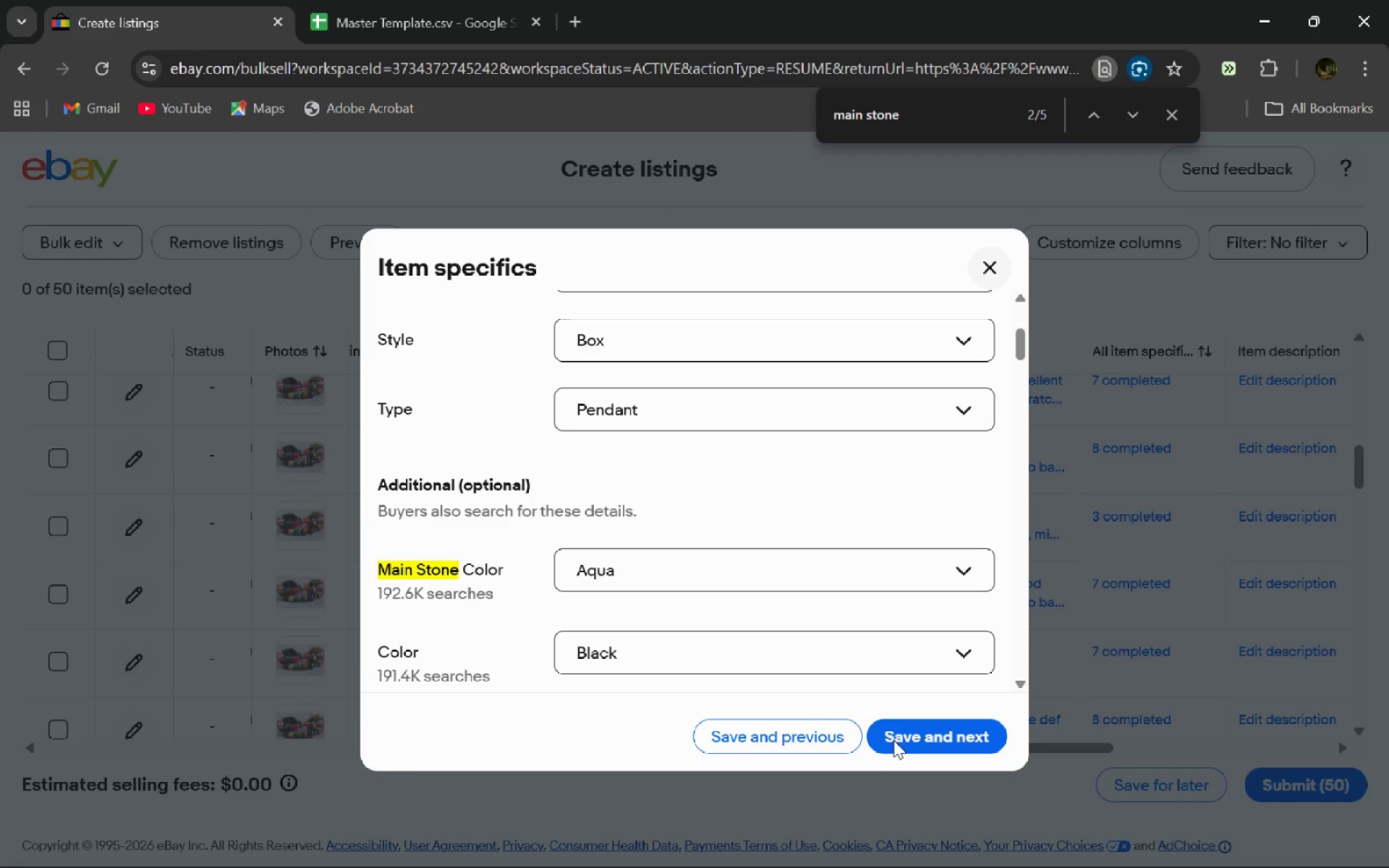 
left_click([896, 743])
 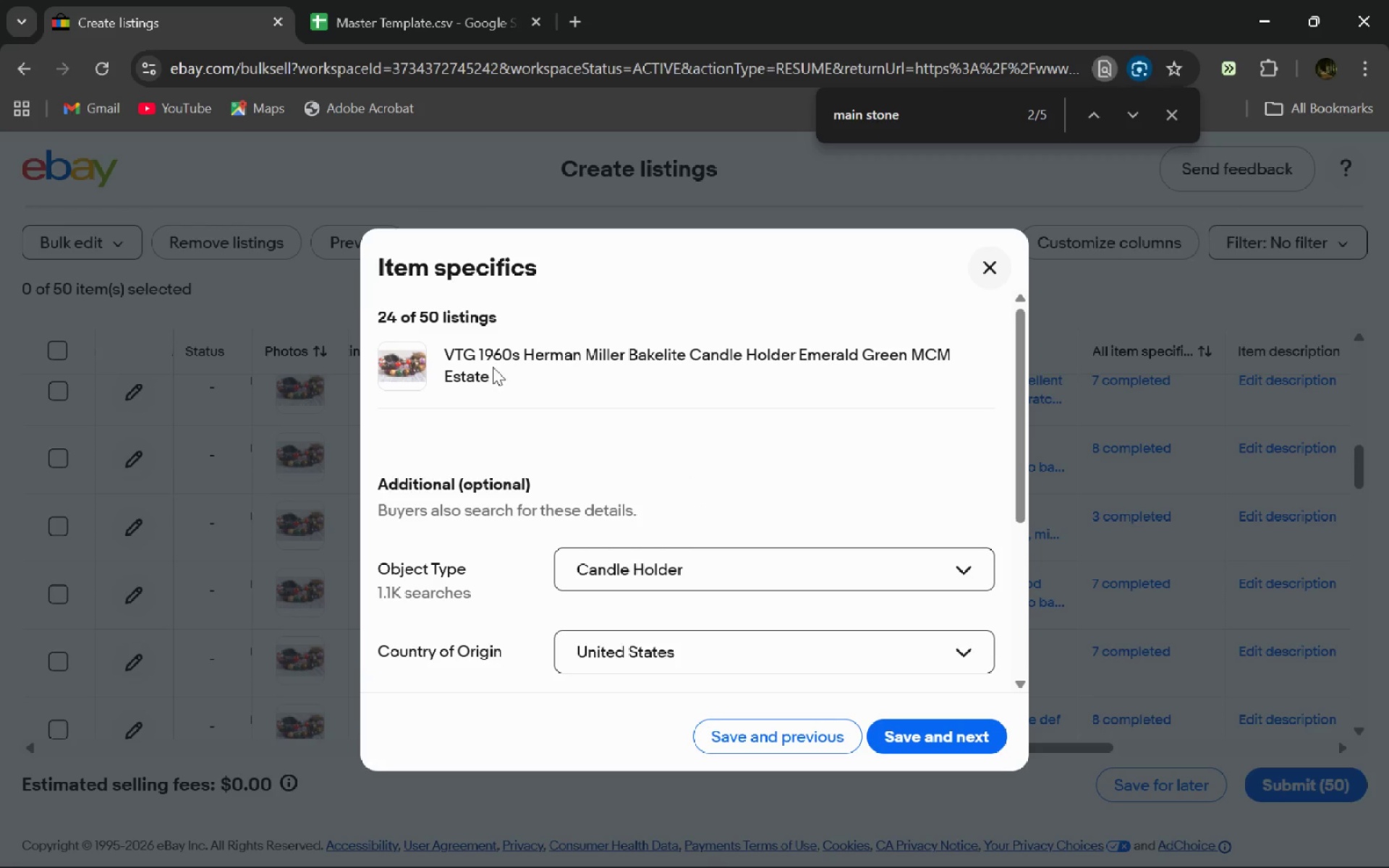 
double_click([443, 359])
 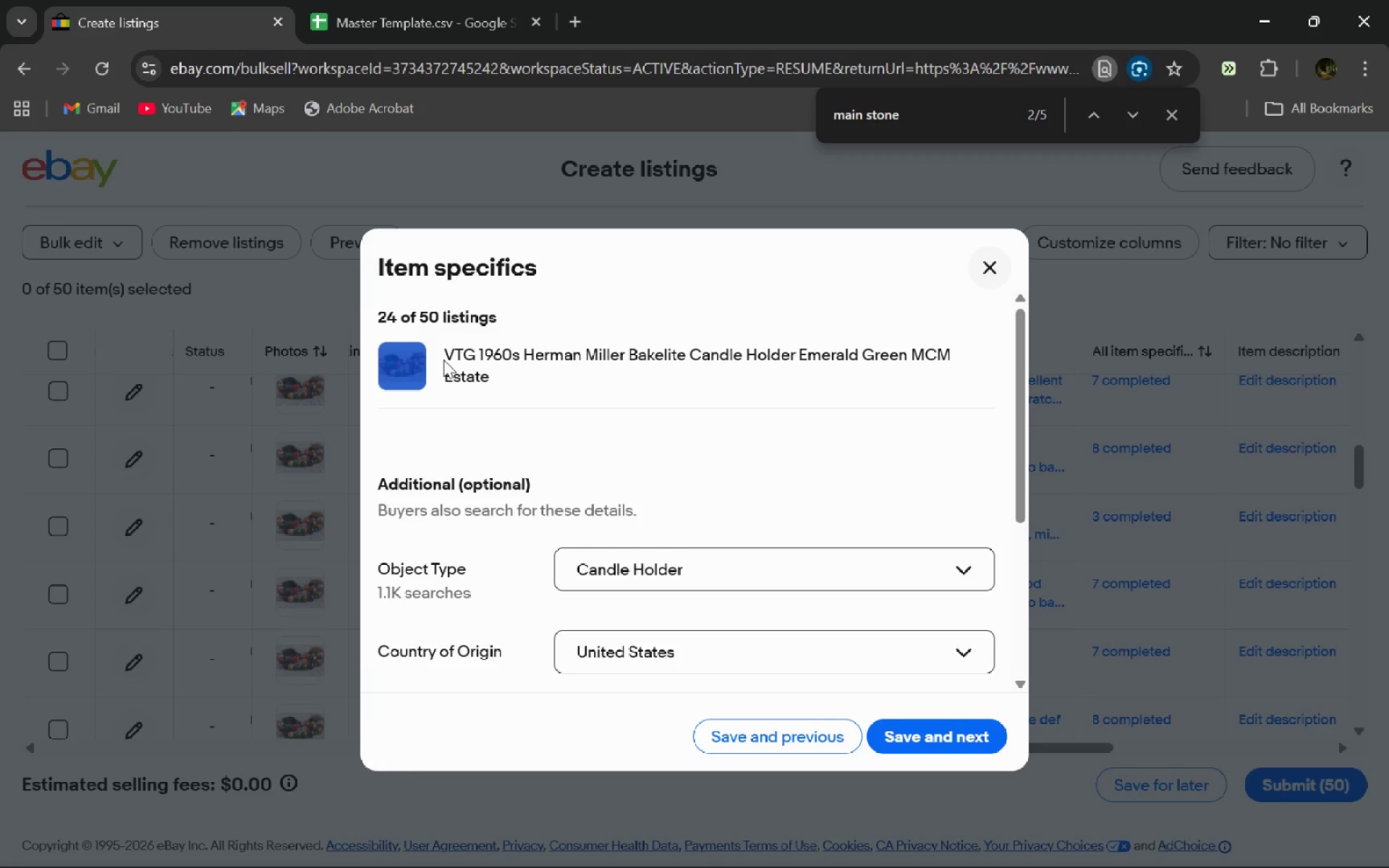 
triple_click([443, 359])
 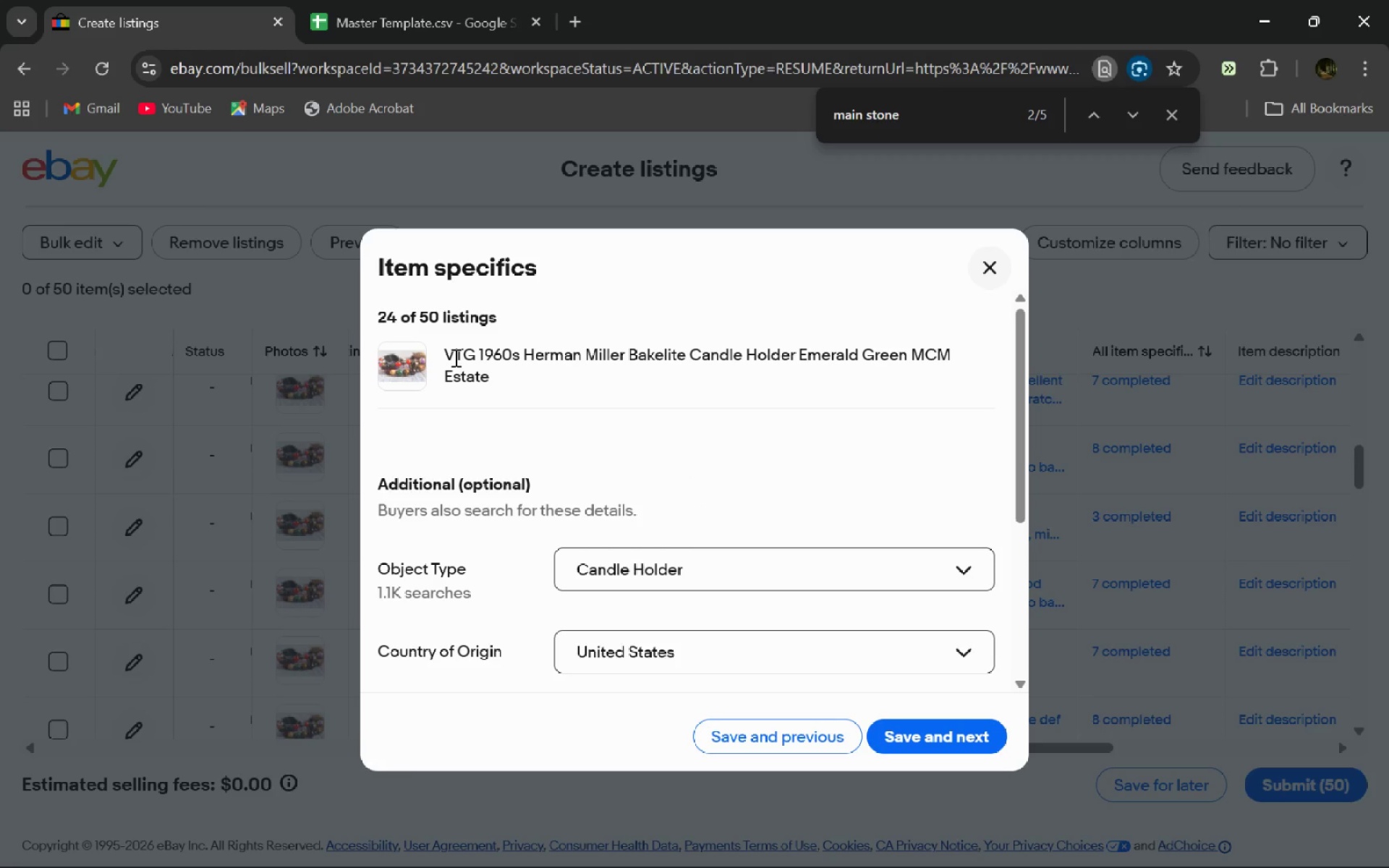 
triple_click([454, 357])
 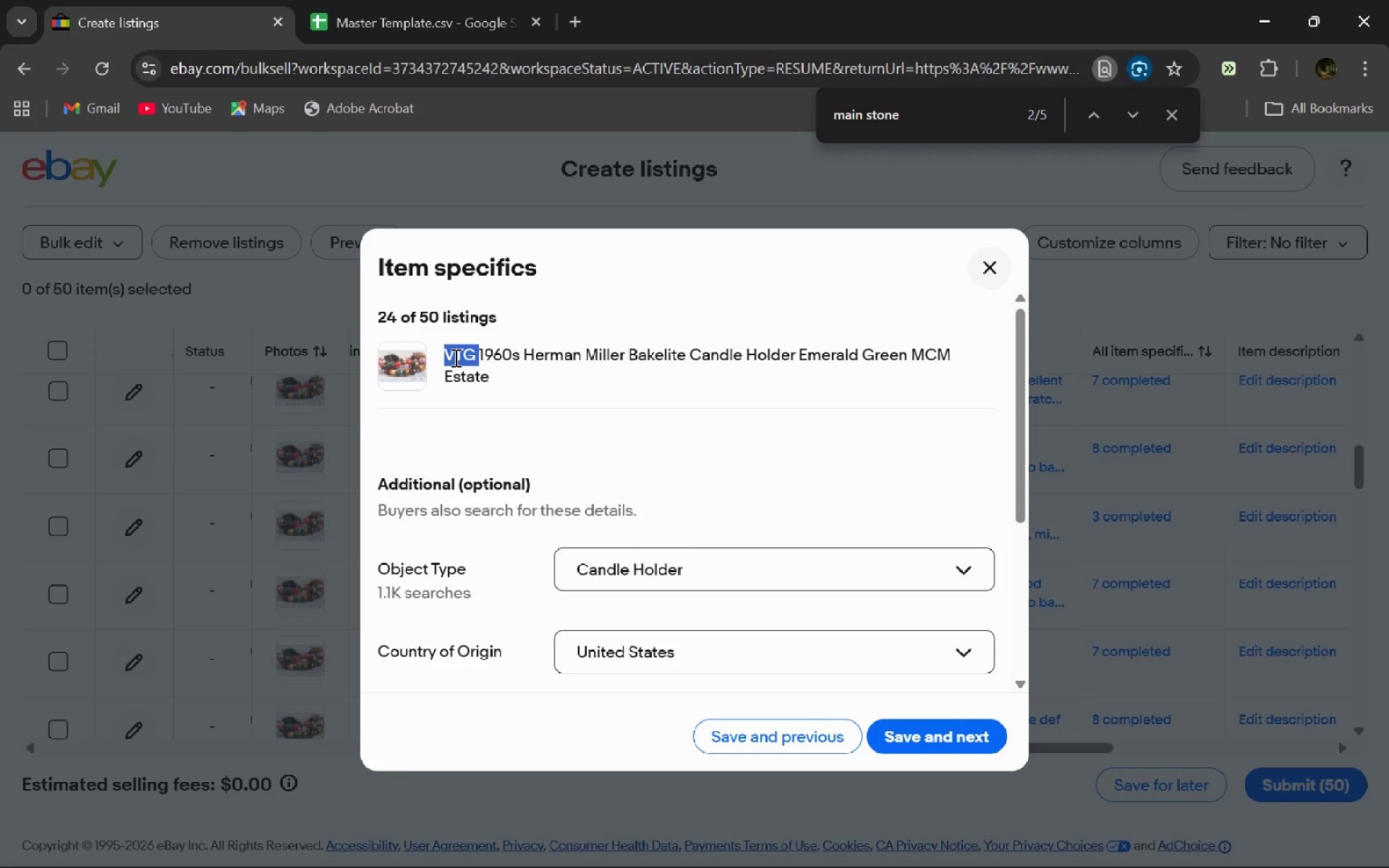 
triple_click([454, 357])
 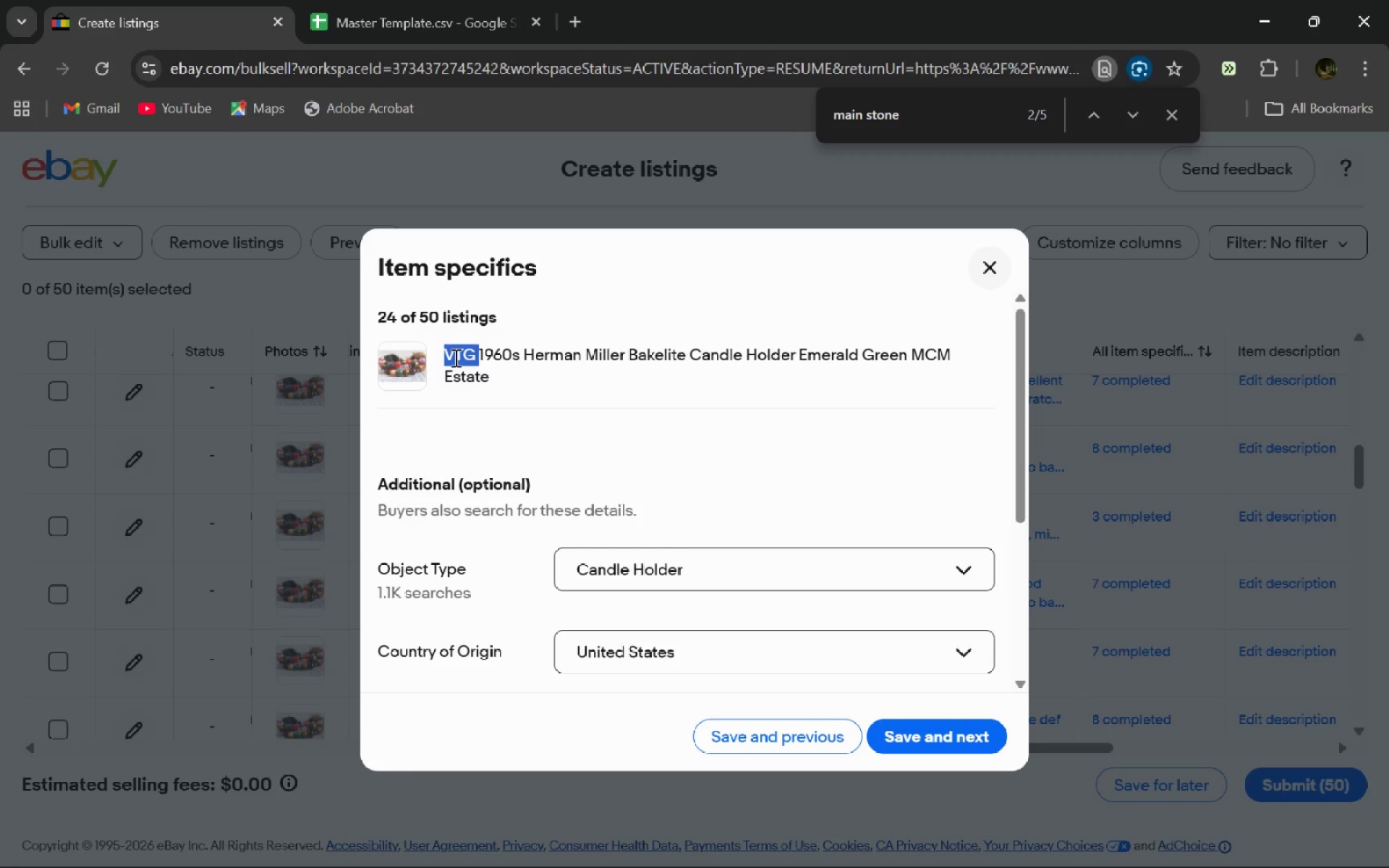 
triple_click([454, 357])
 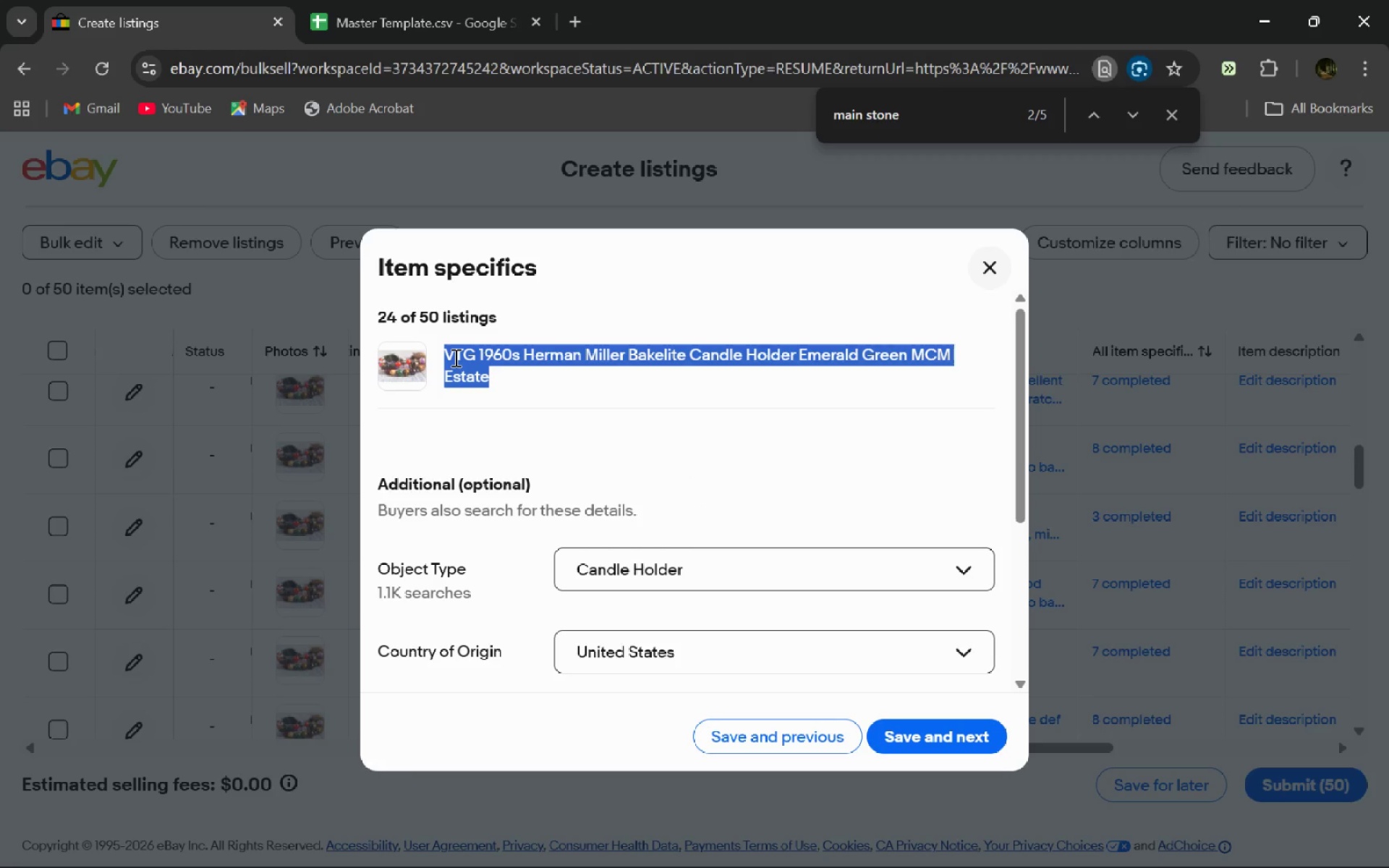 
key(Control+C)
 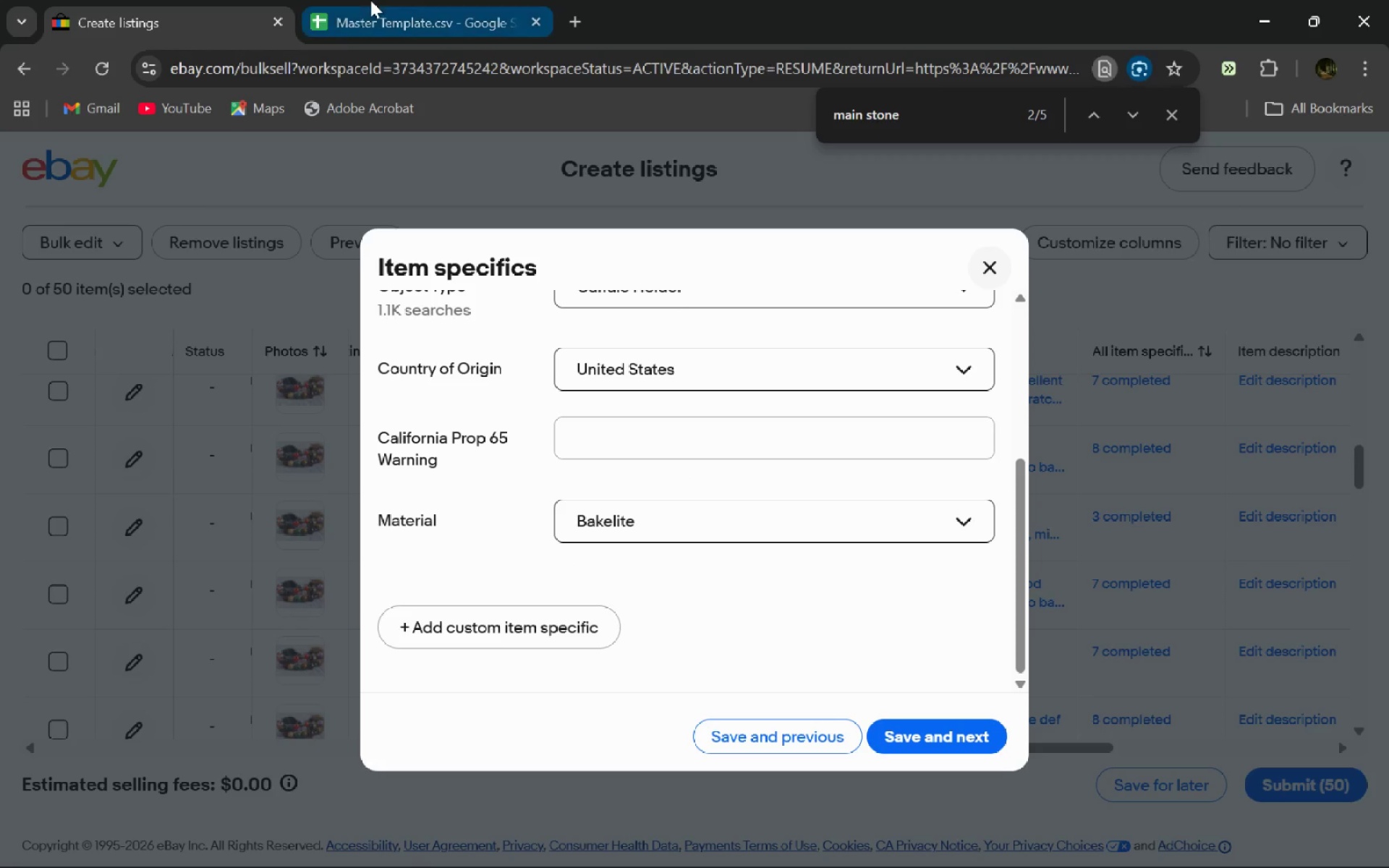 
left_click([370, 0])
 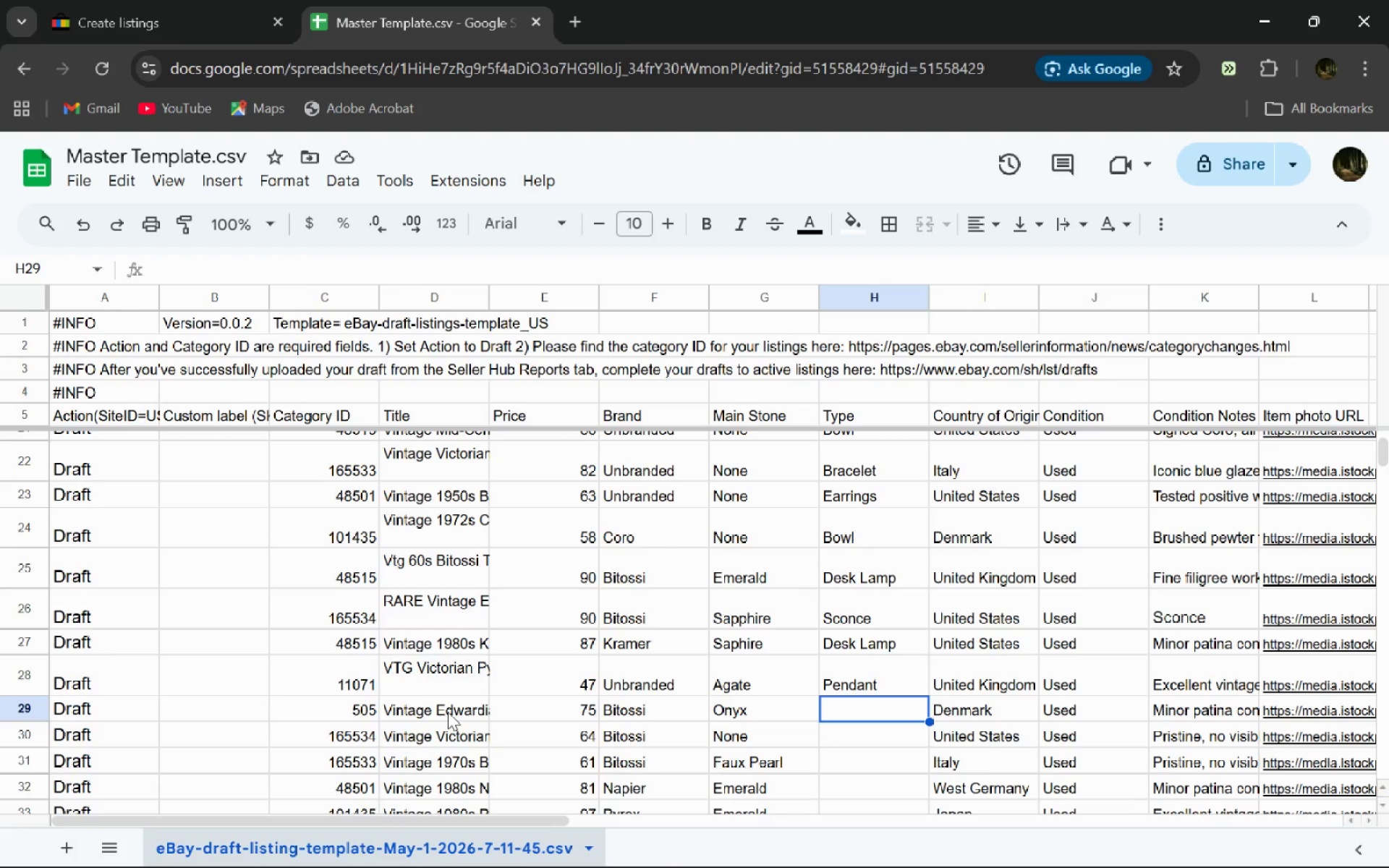 
double_click([448, 712])
 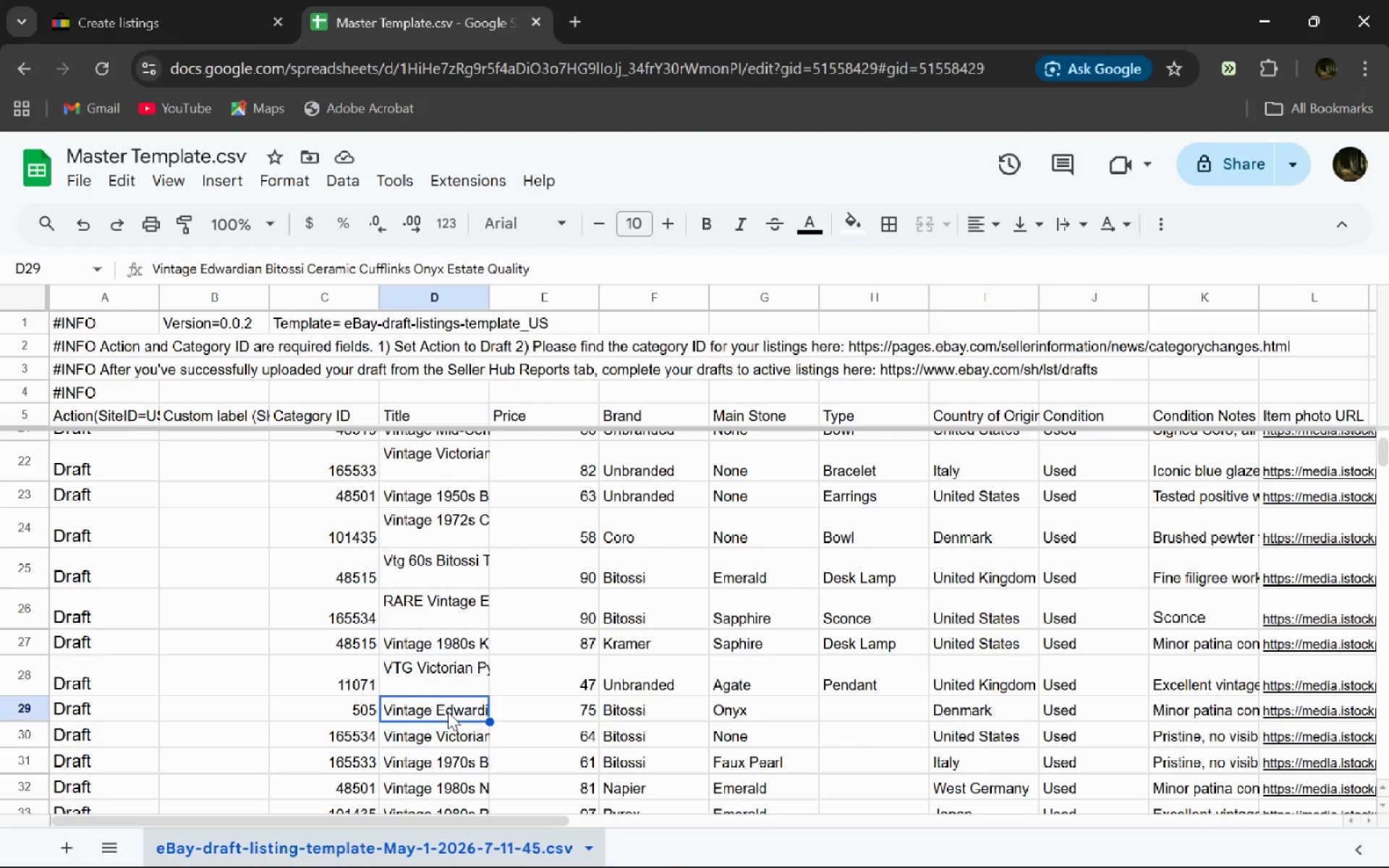 
key(Control+A)
 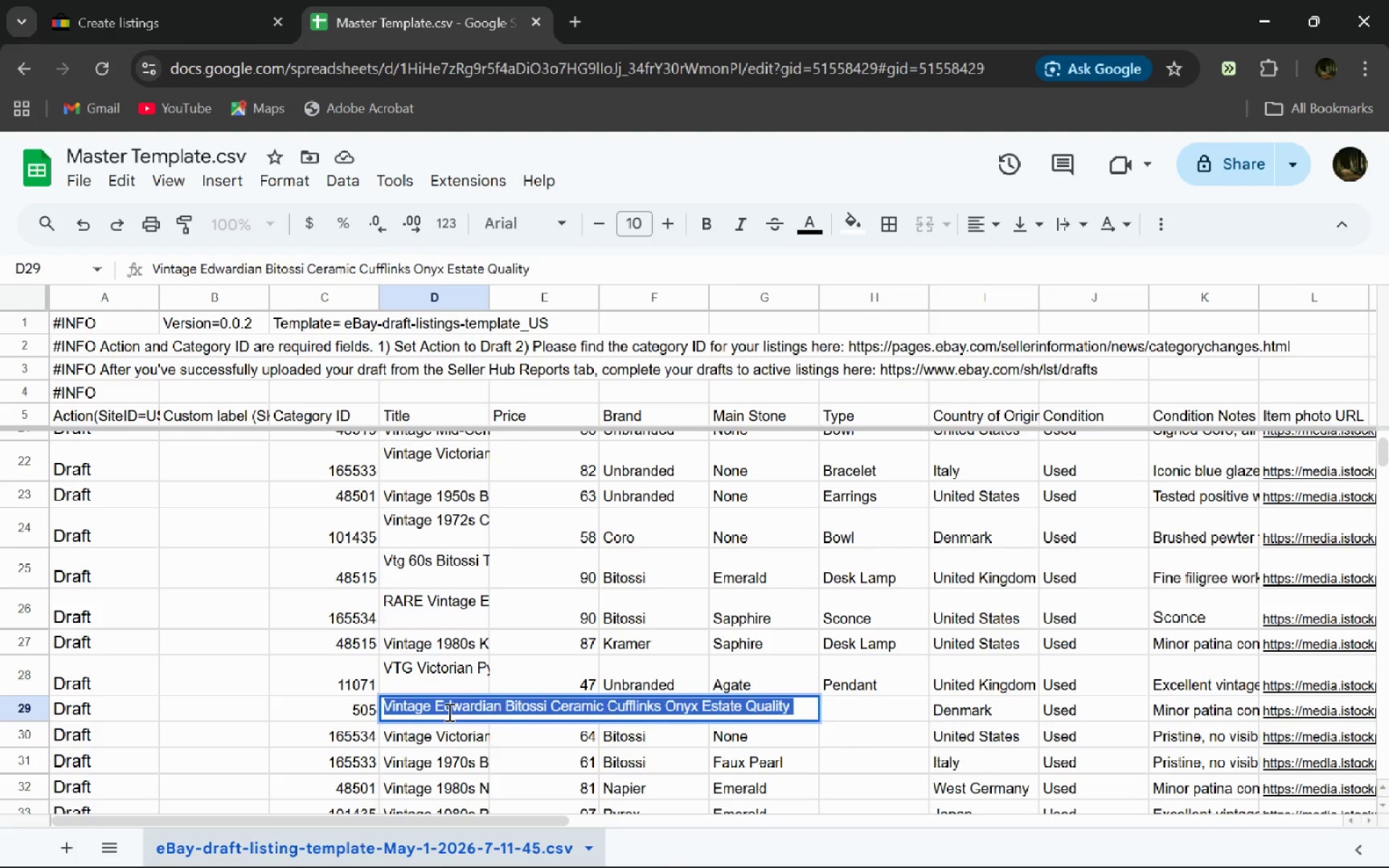 
key(Control+V)
 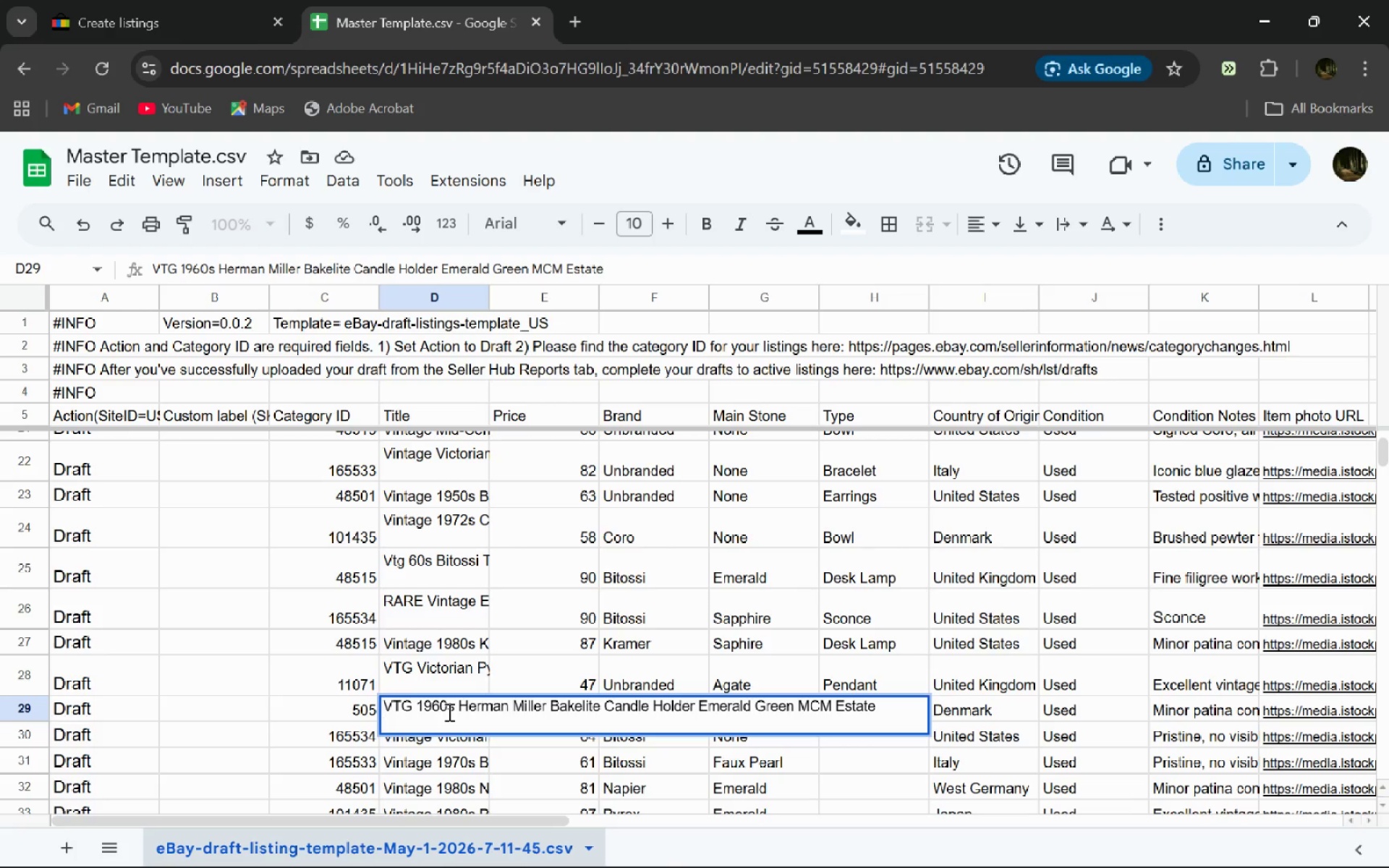 
key(Enter)
 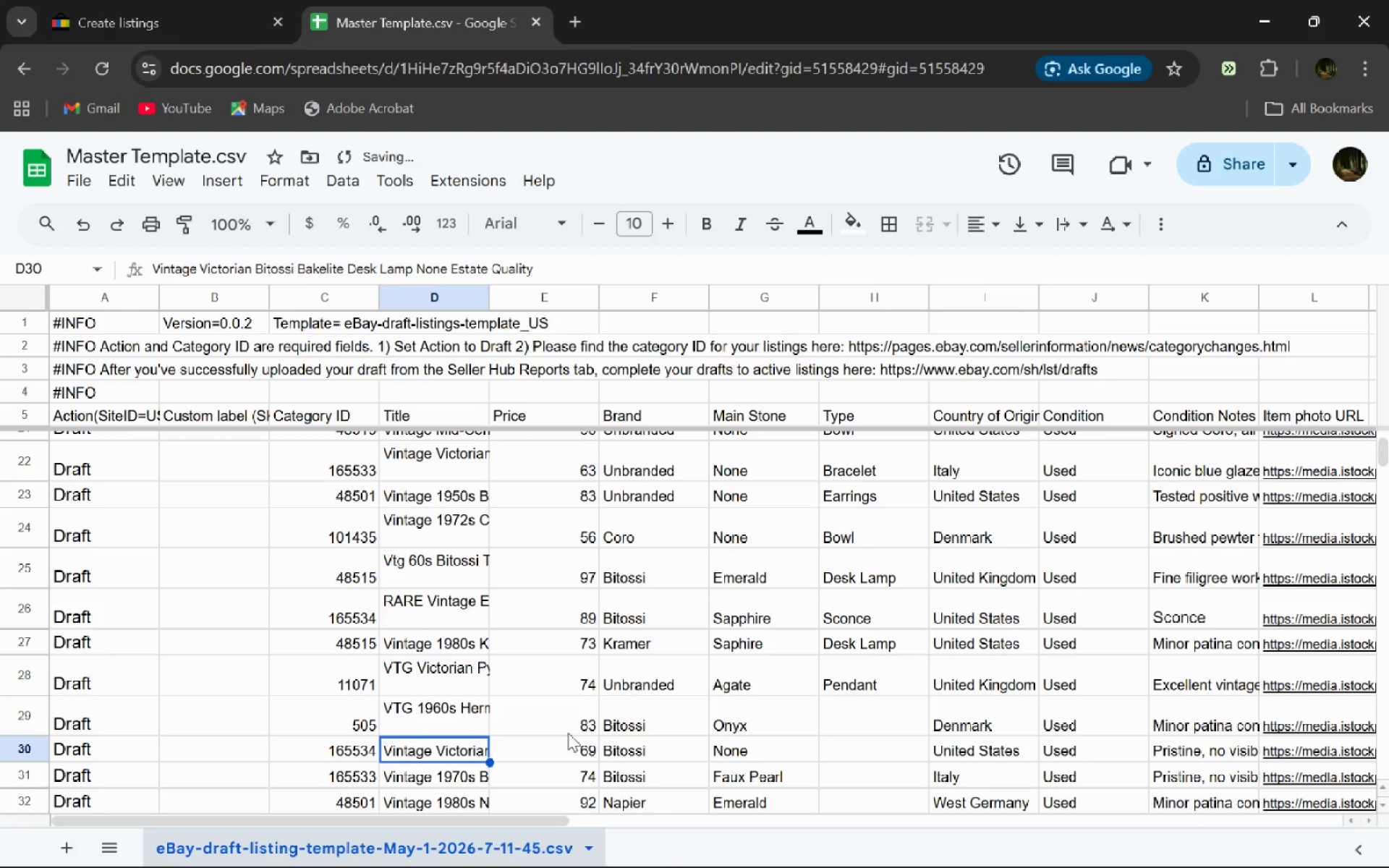 
left_click([136, 0])
 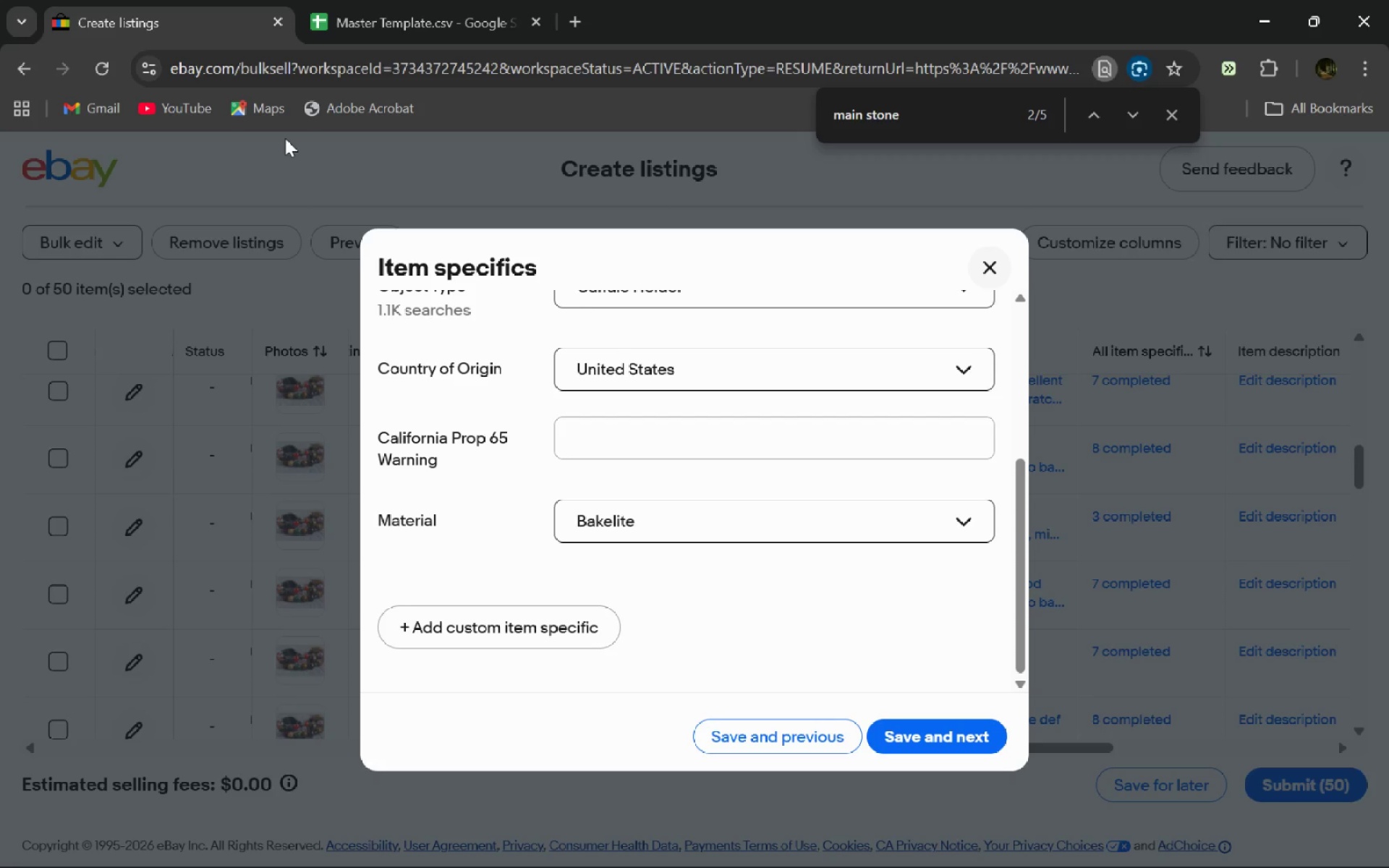 
mouse_move([519, 332])
 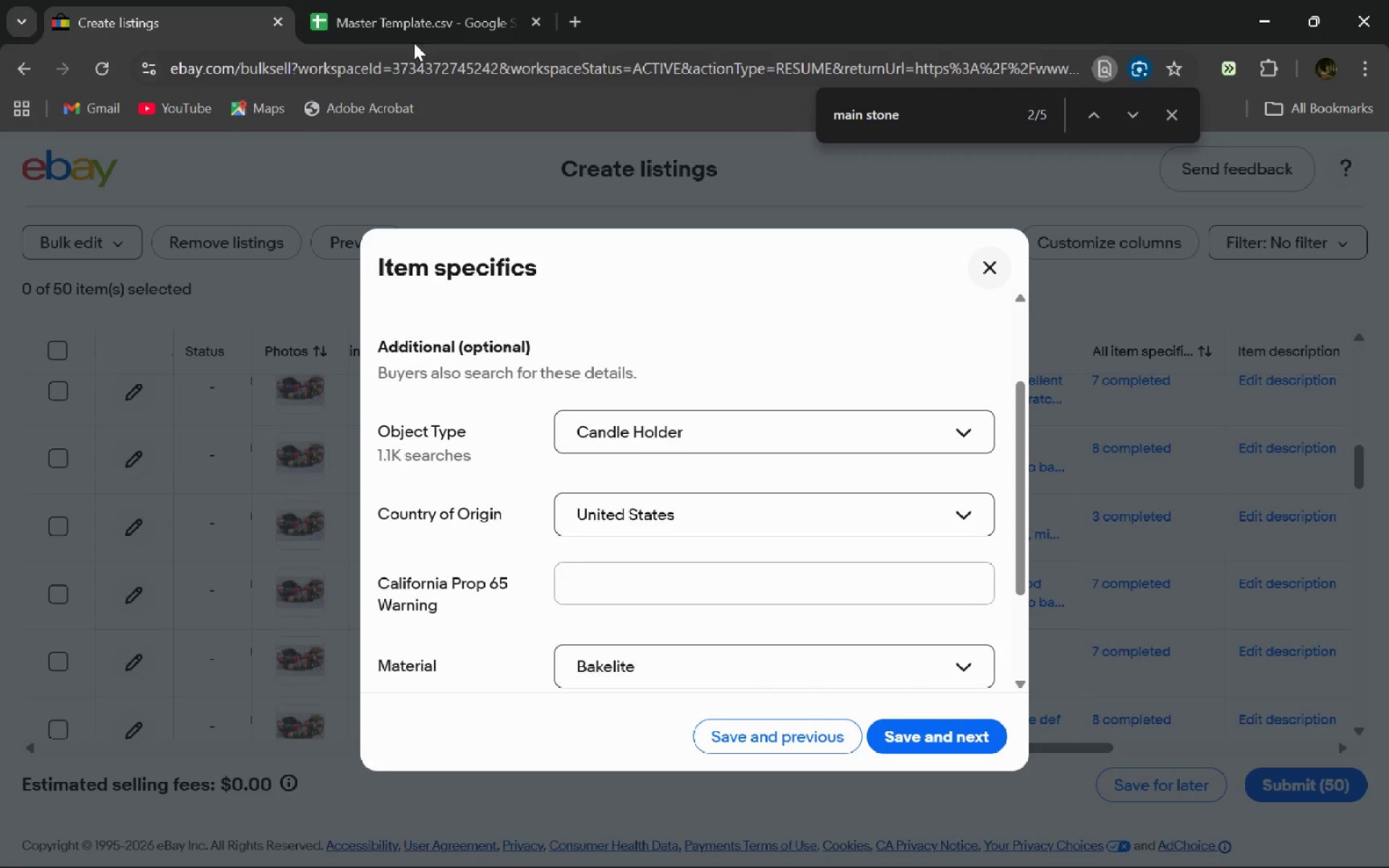 
left_click([412, 20])
 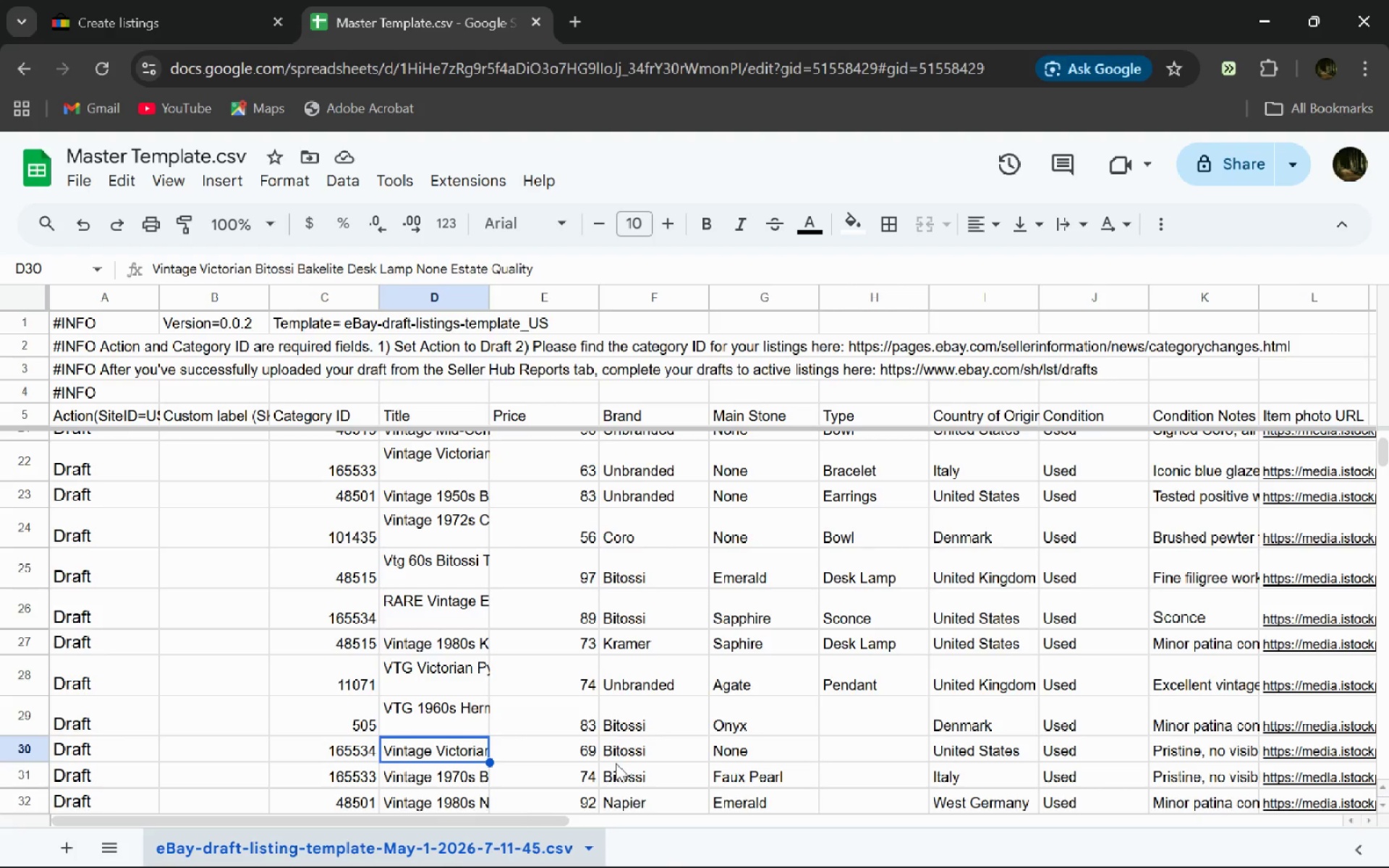 
double_click([617, 760])
 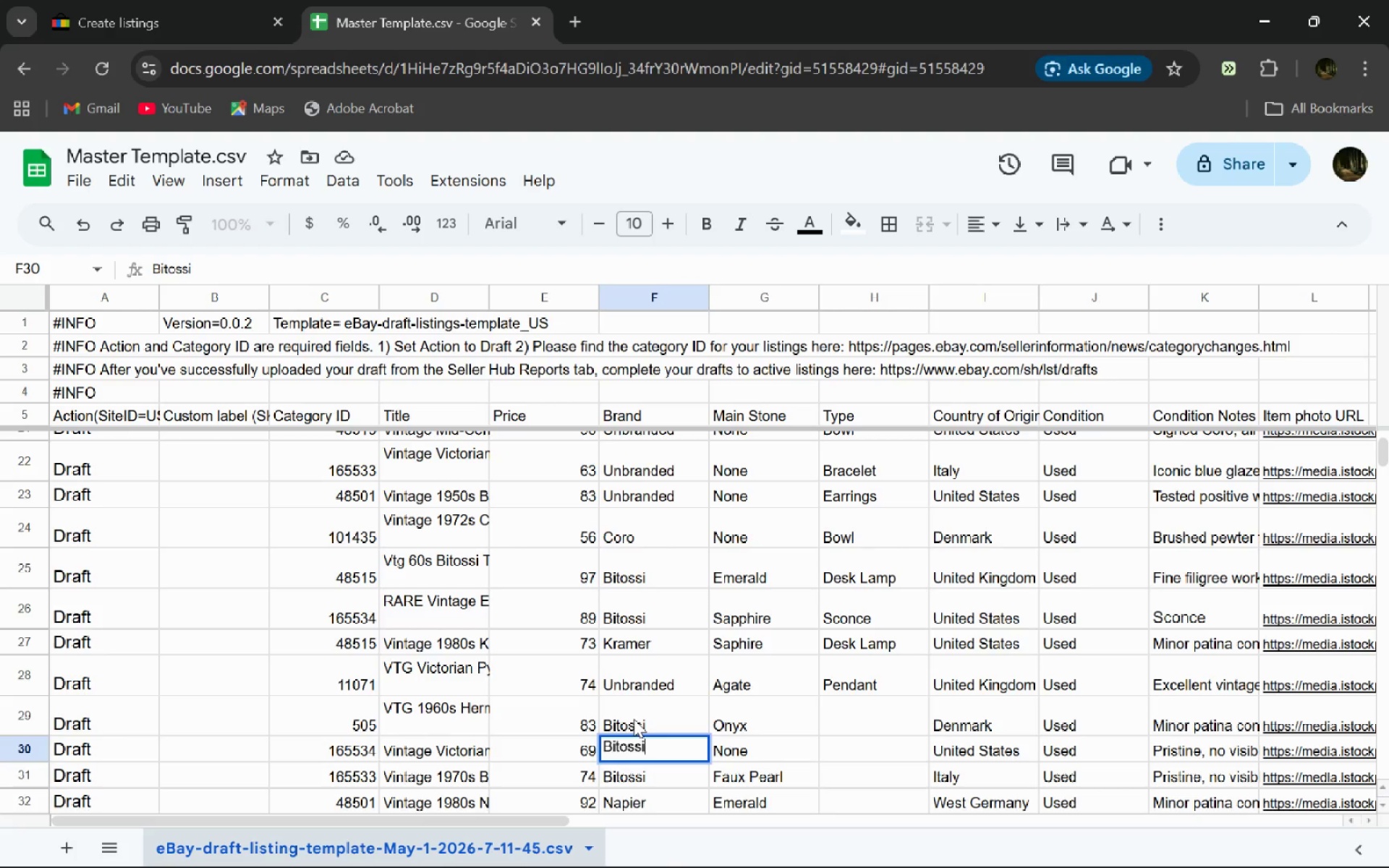 
double_click([634, 719])
 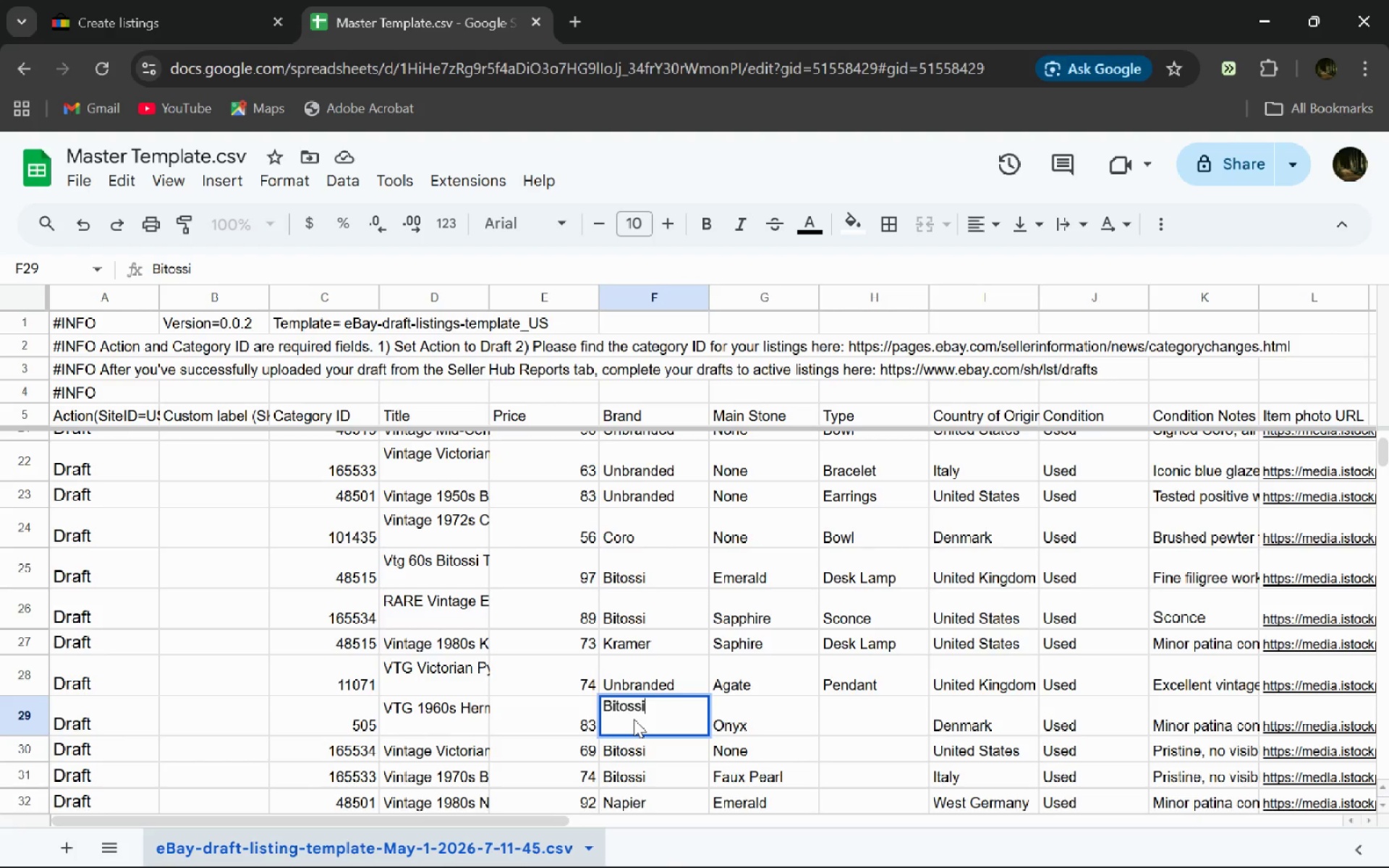 
key(Control+ControlLeft)
 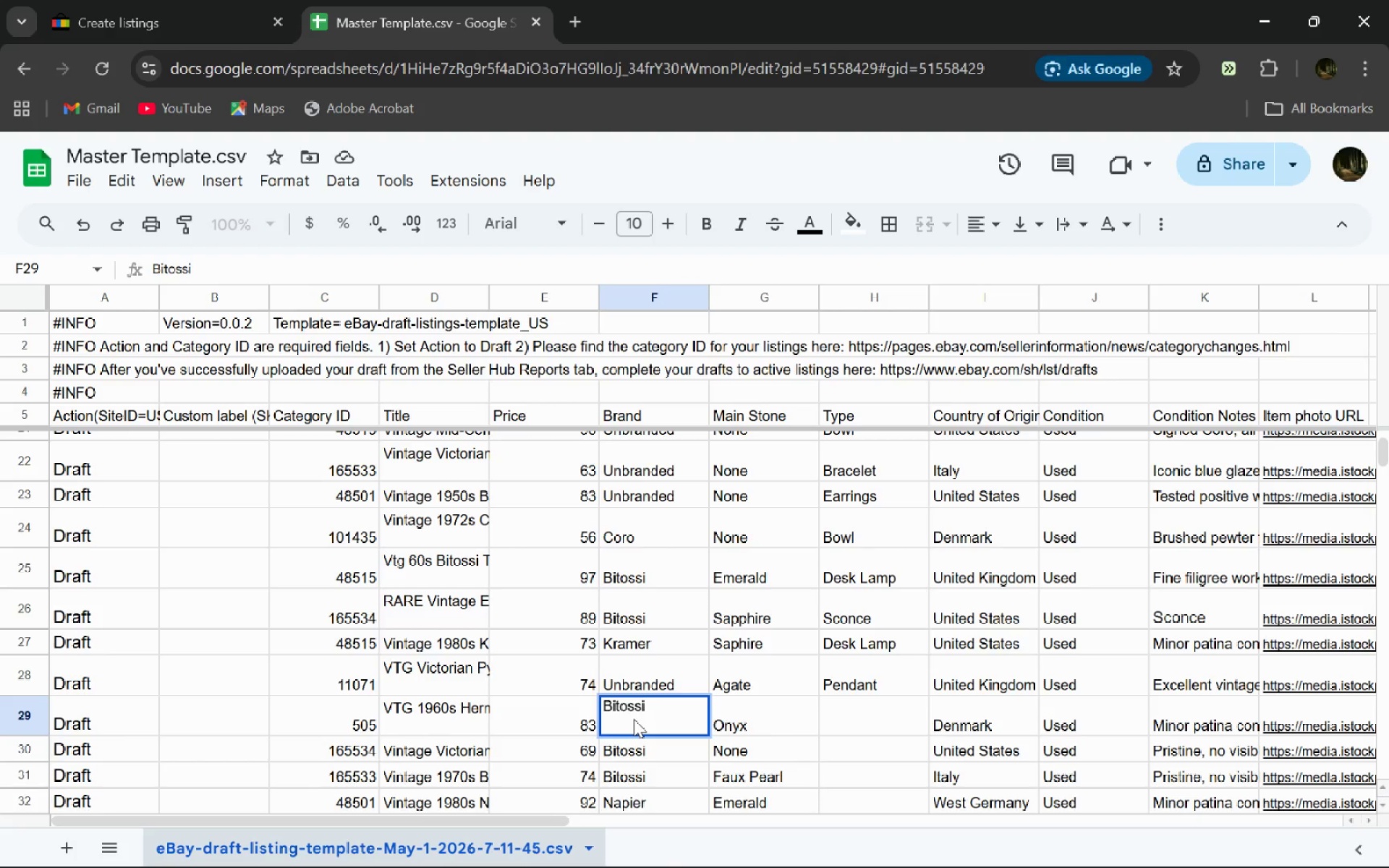 
key(Control+A)
 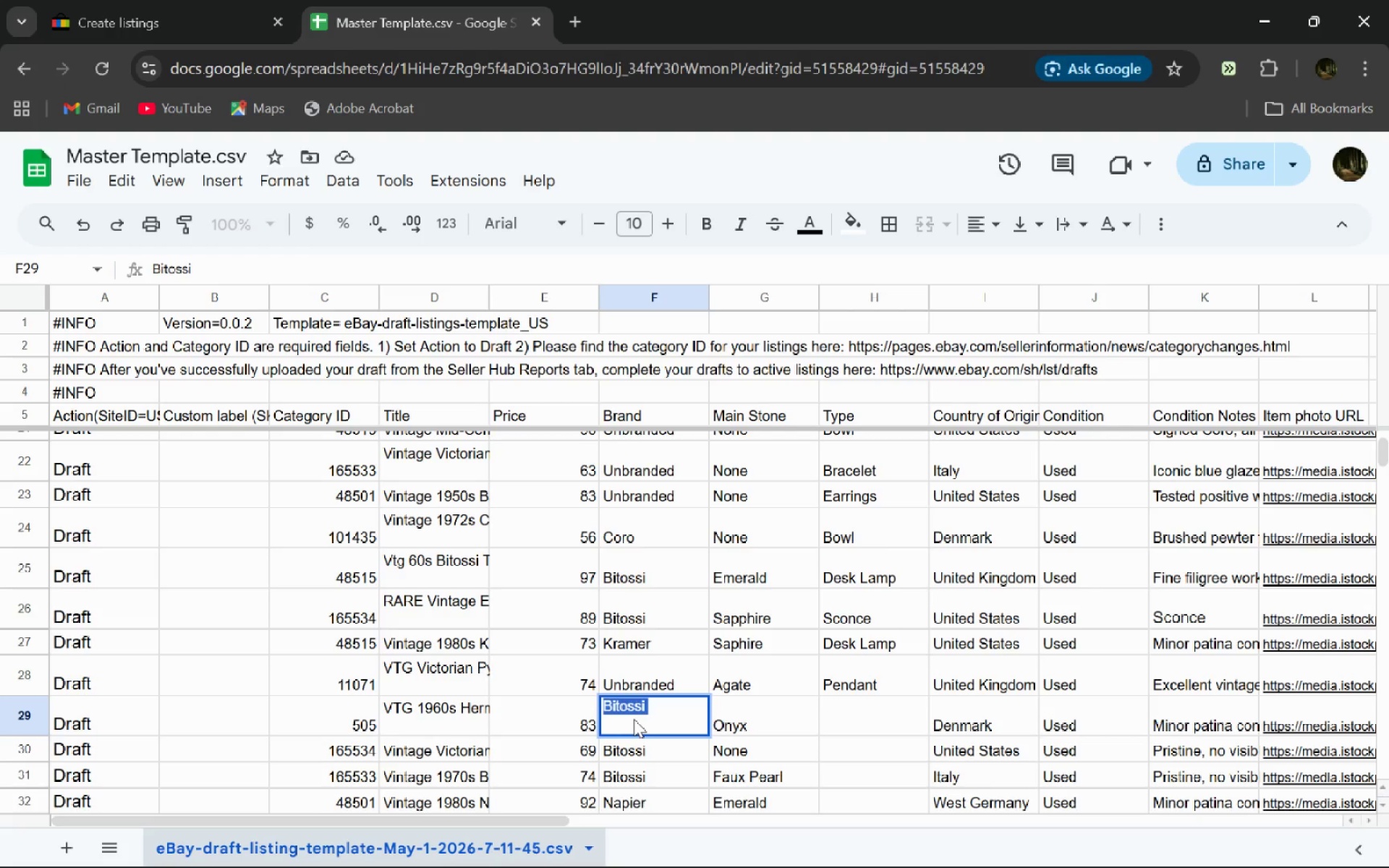 
type(Unb)
 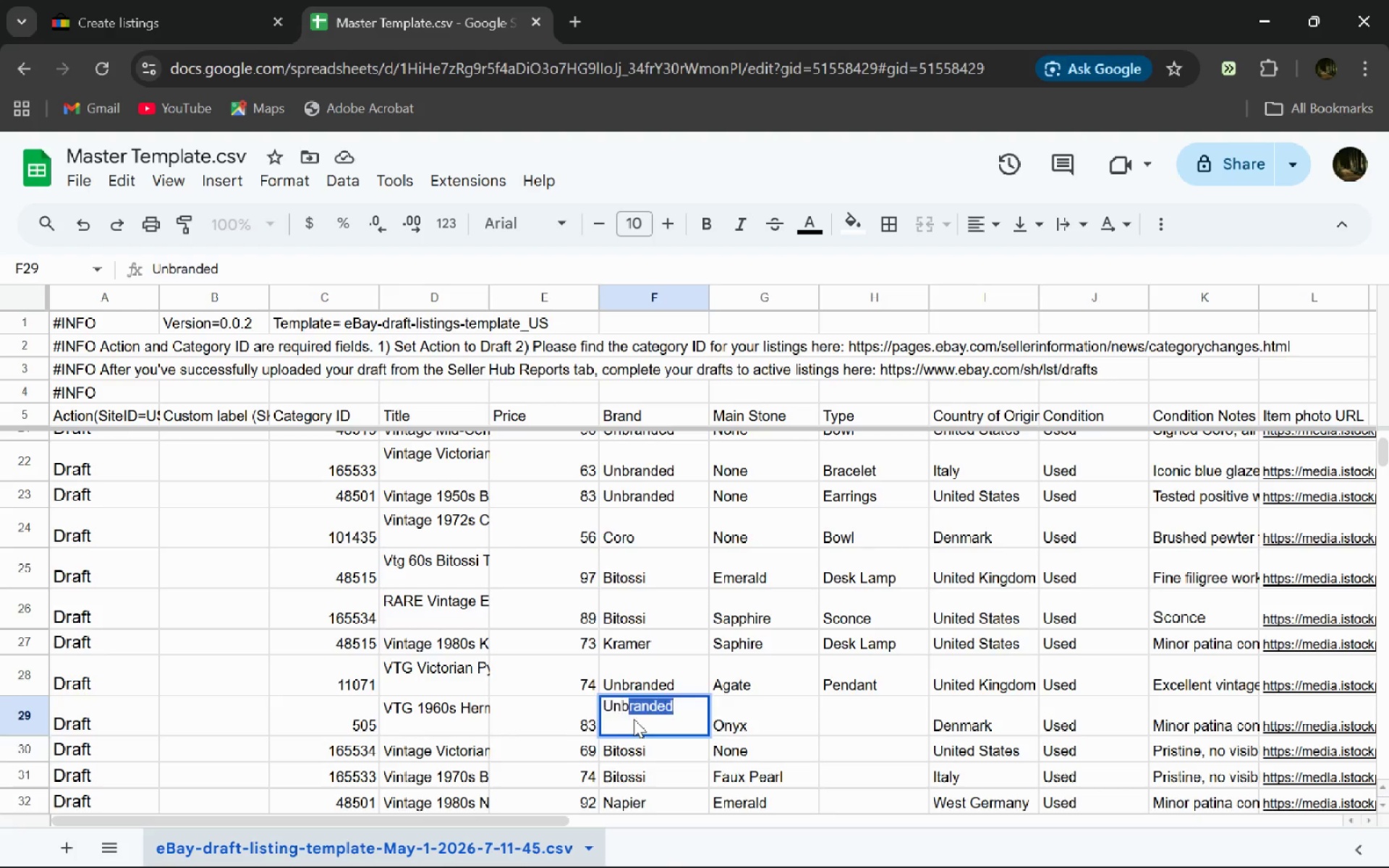 
key(Enter)
 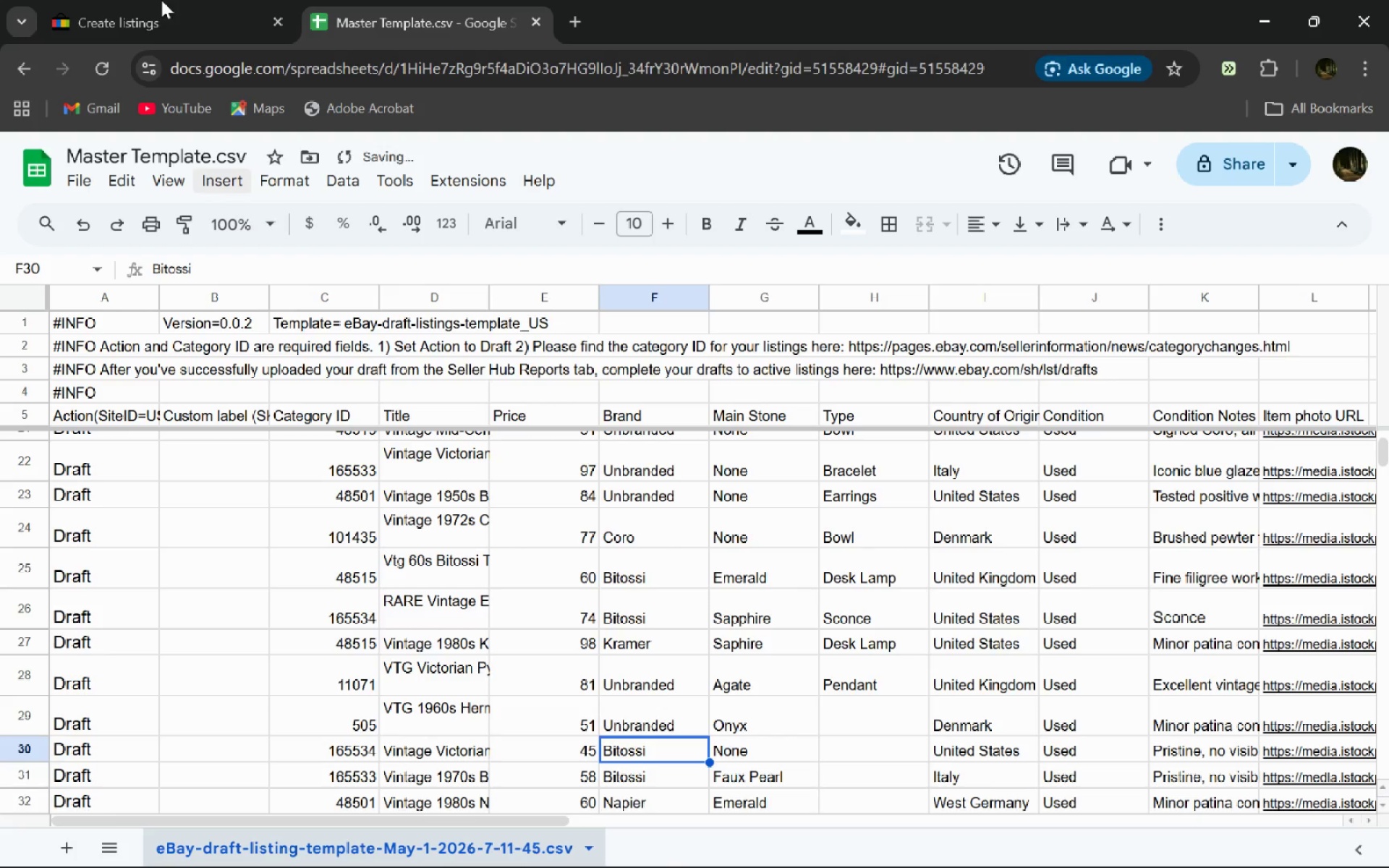 
left_click([141, 0])
 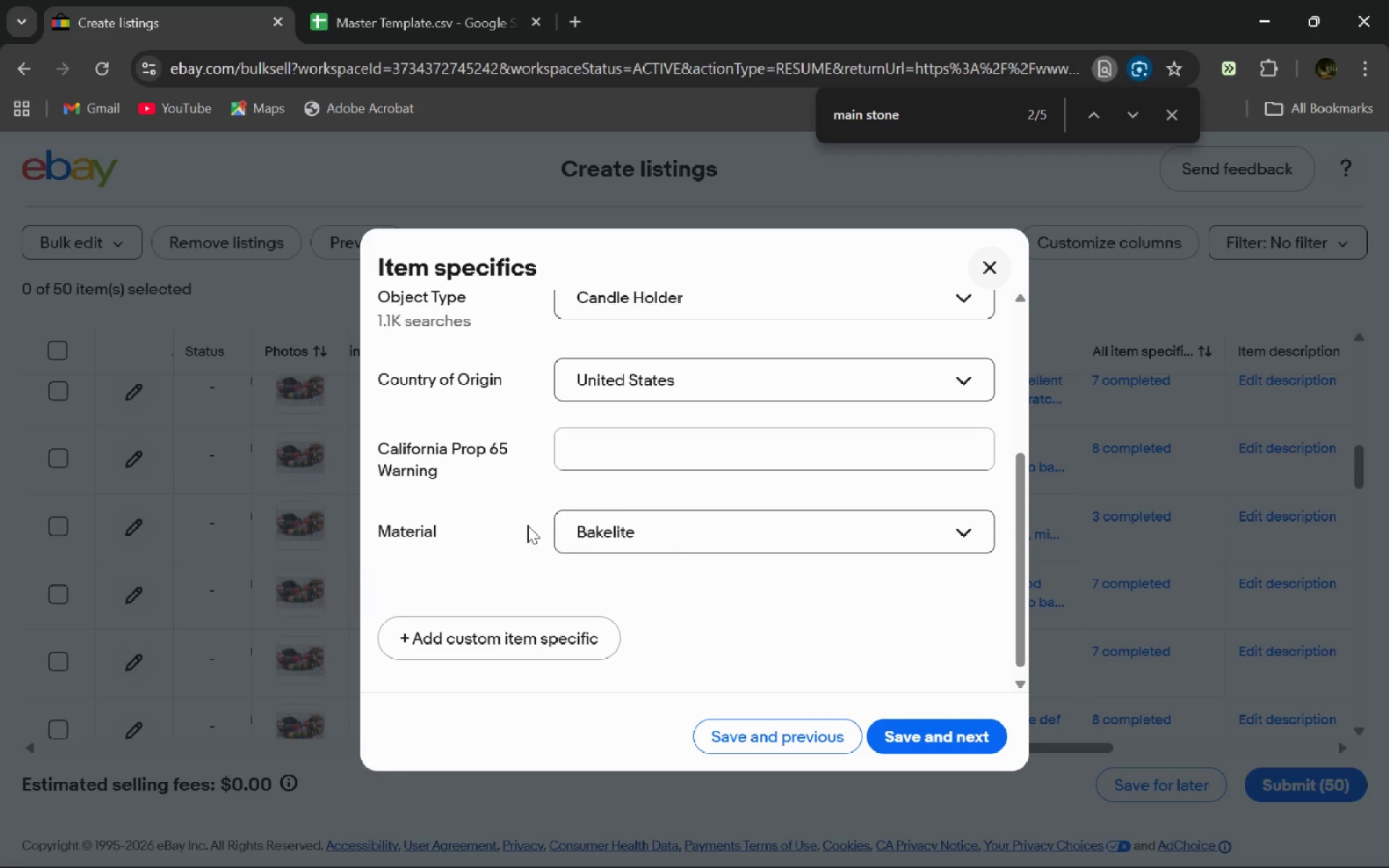 
left_click([462, 0])
 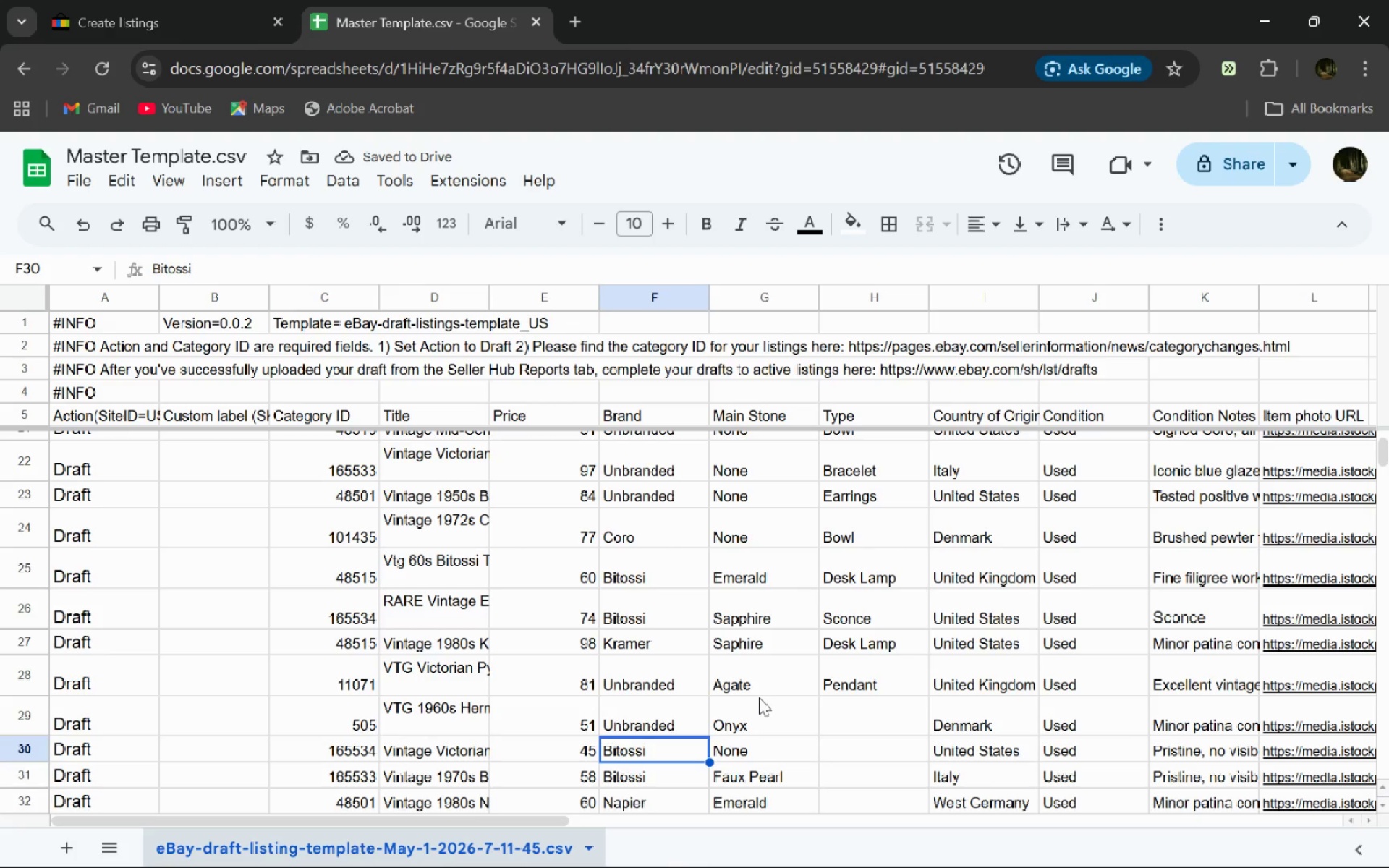 
double_click([759, 697])
 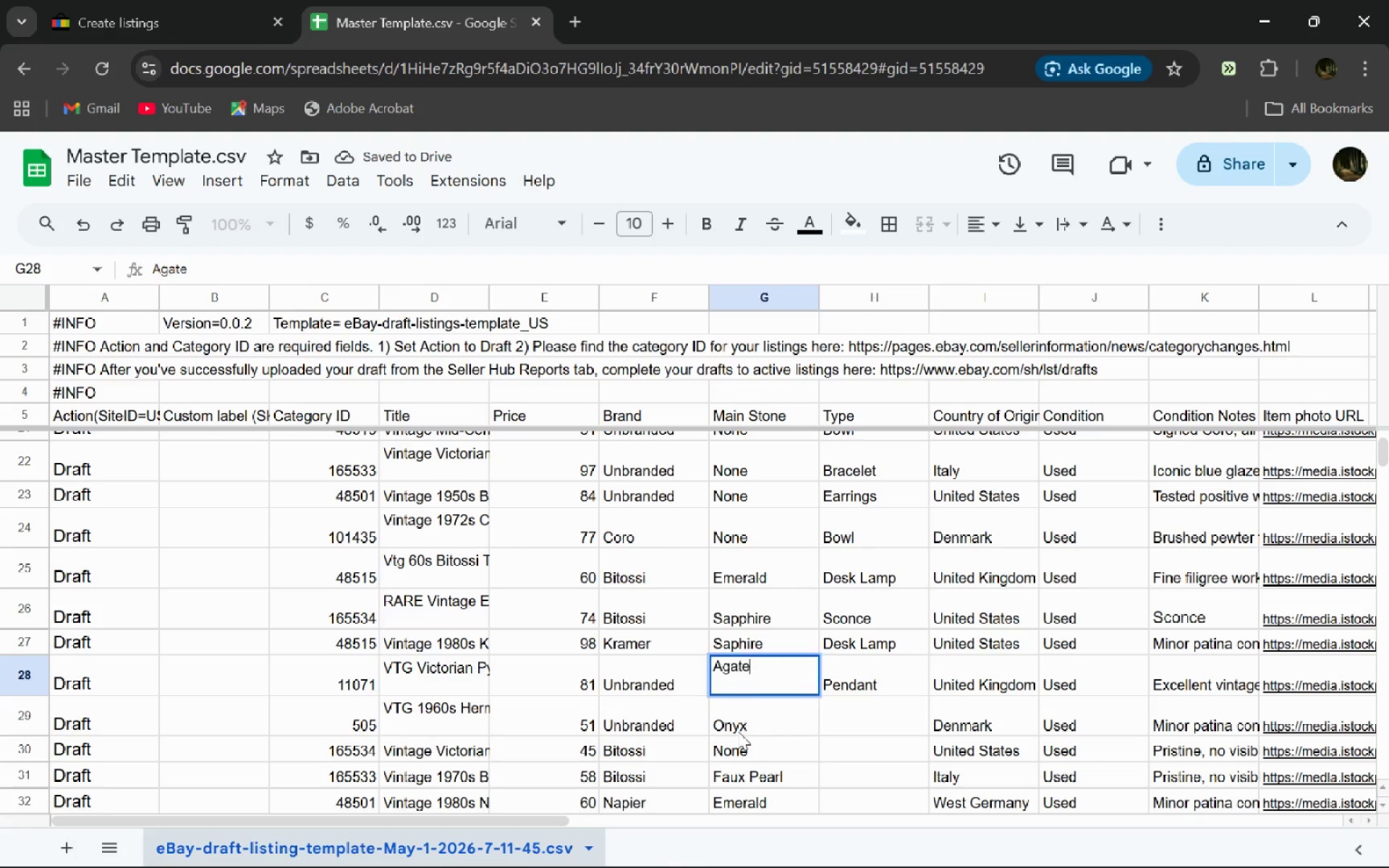 
double_click([738, 731])
 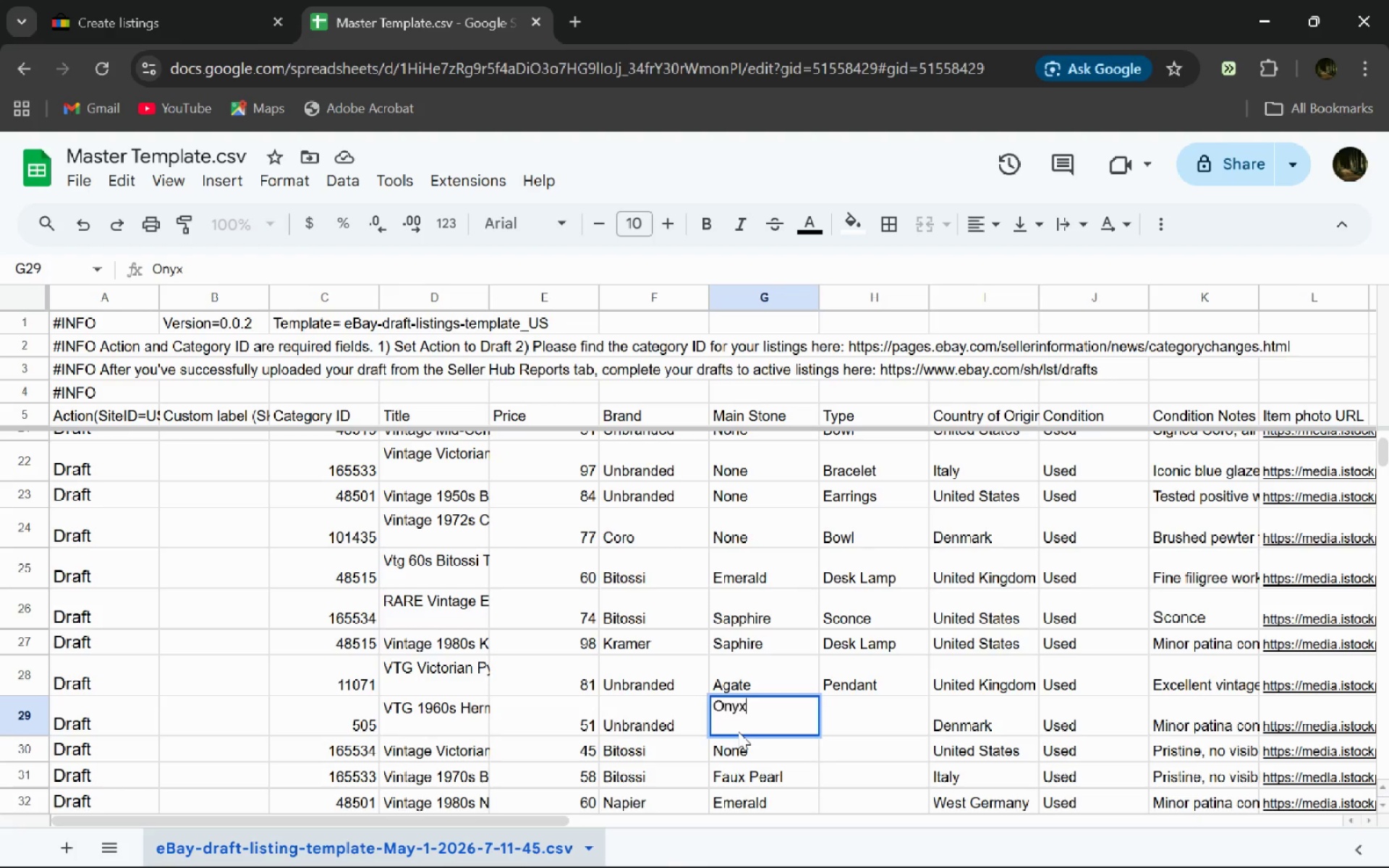 
key(Control+A)
 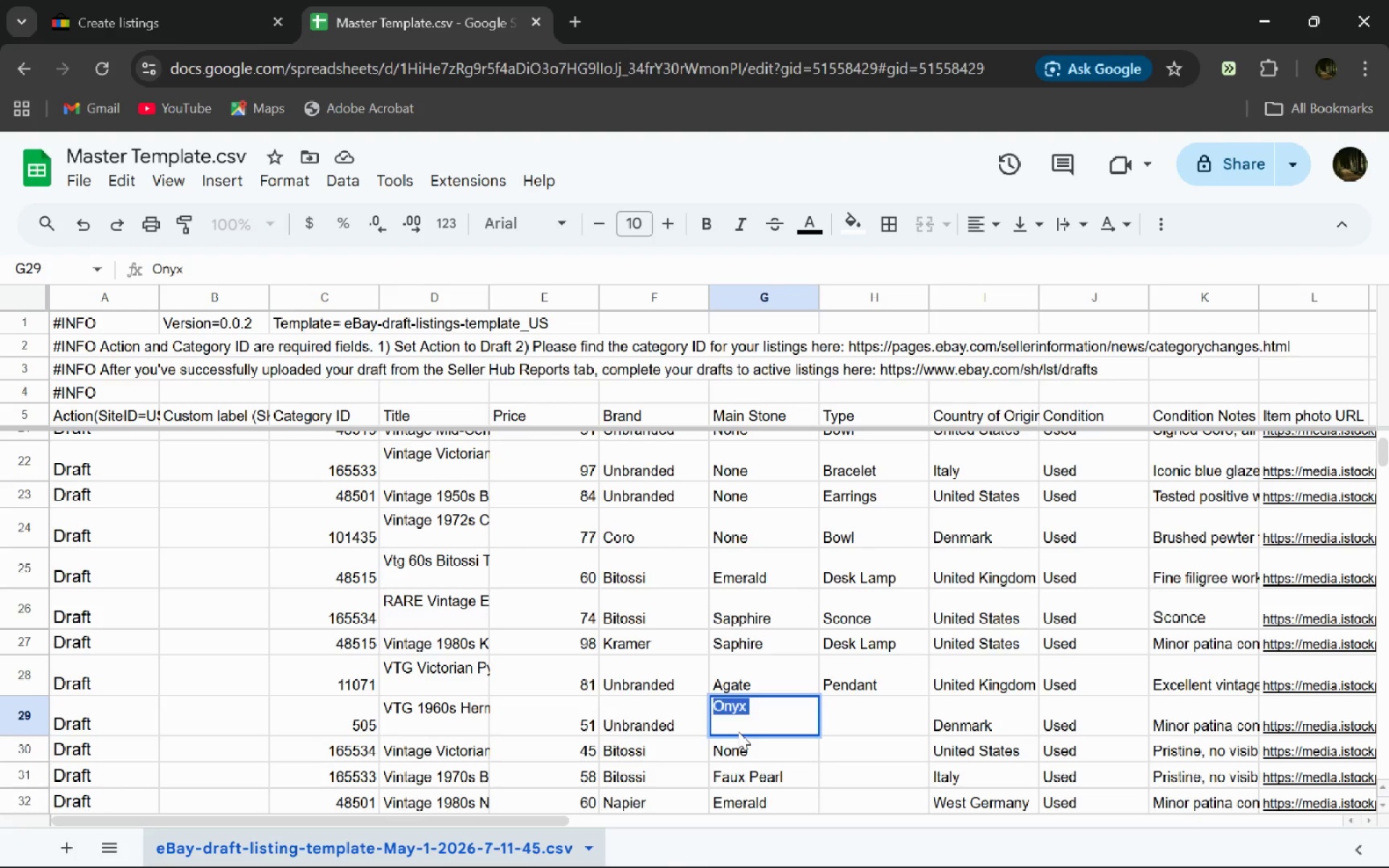 
type(None)
 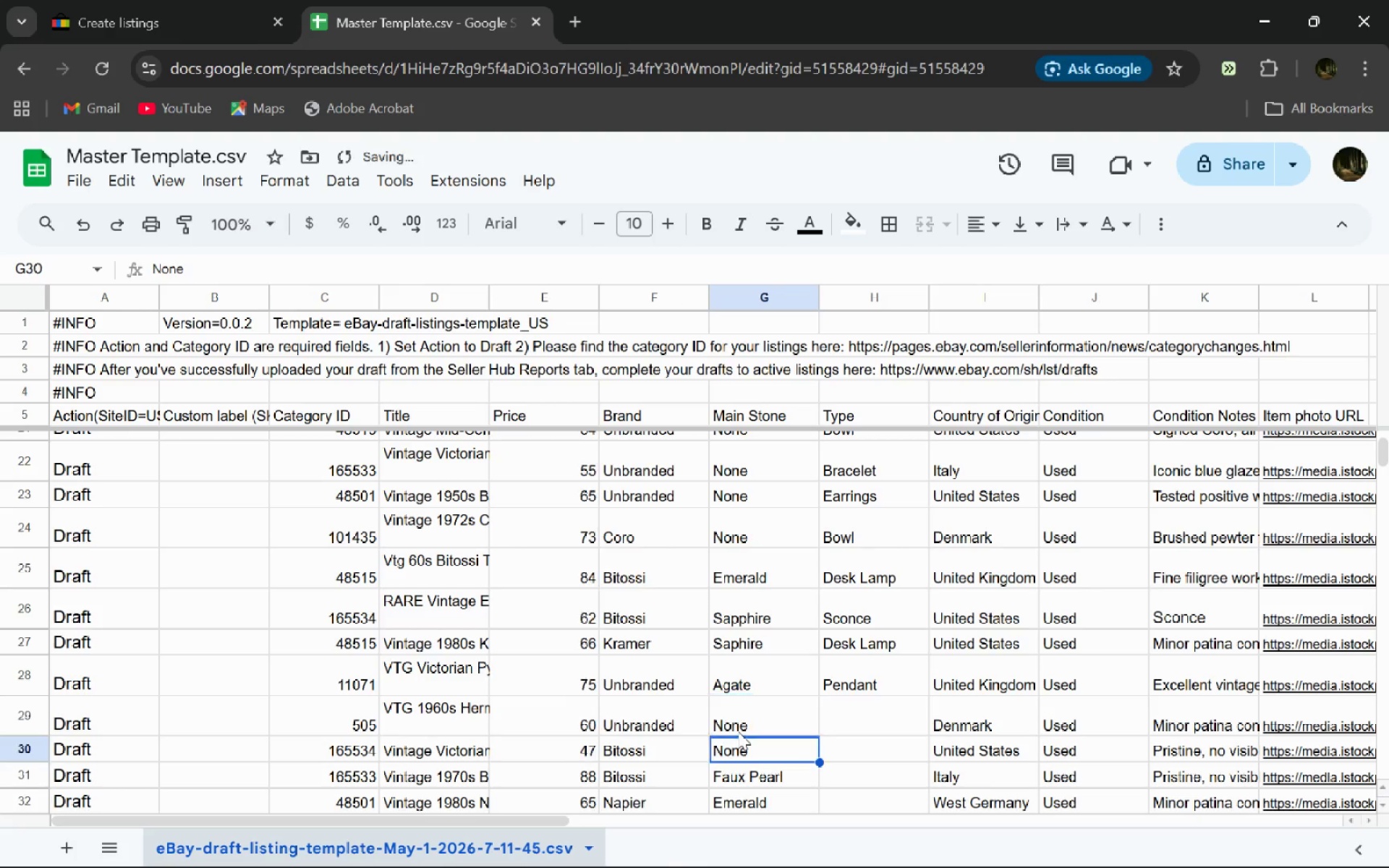 
key(Enter)
 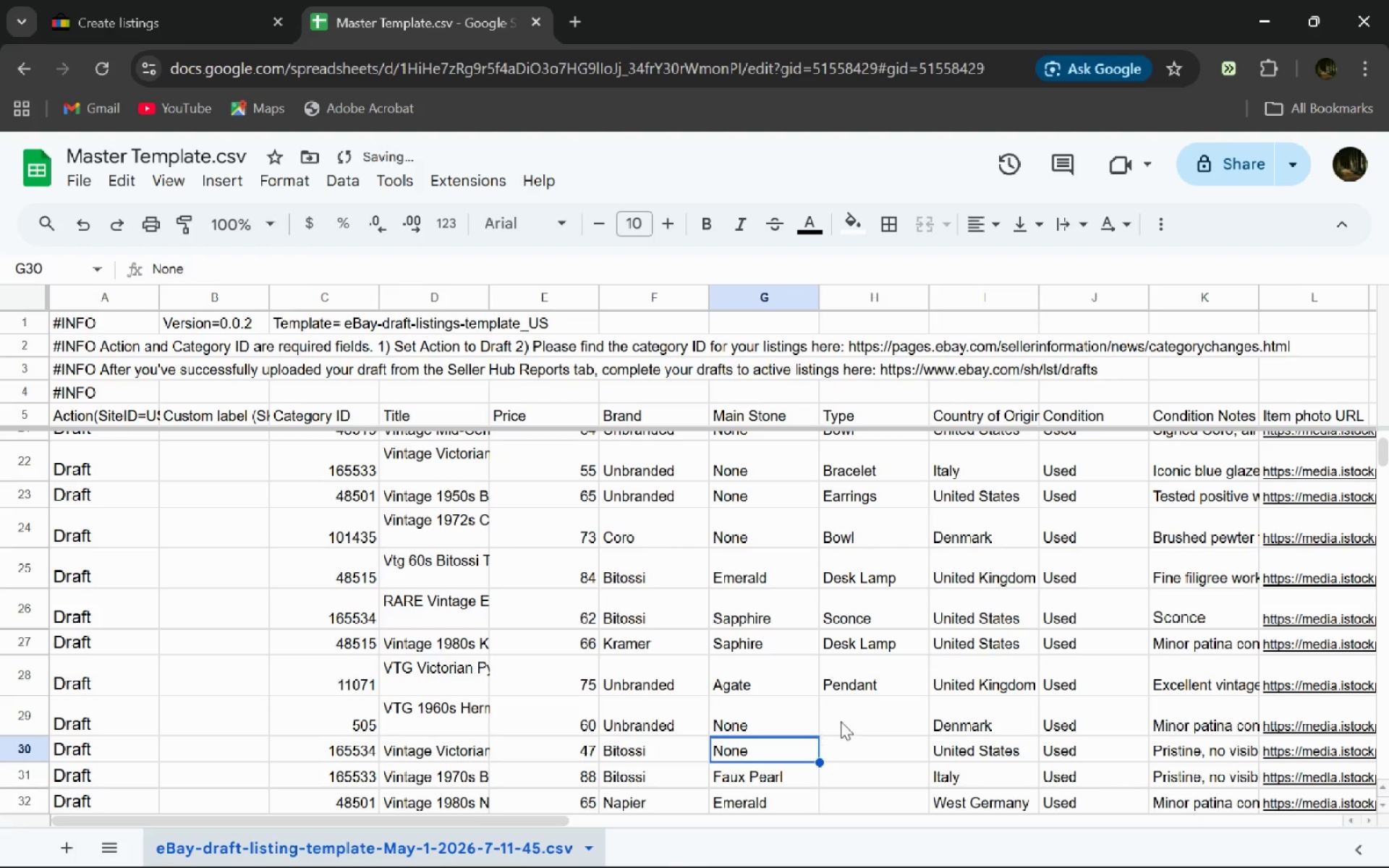 
left_click([842, 720])
 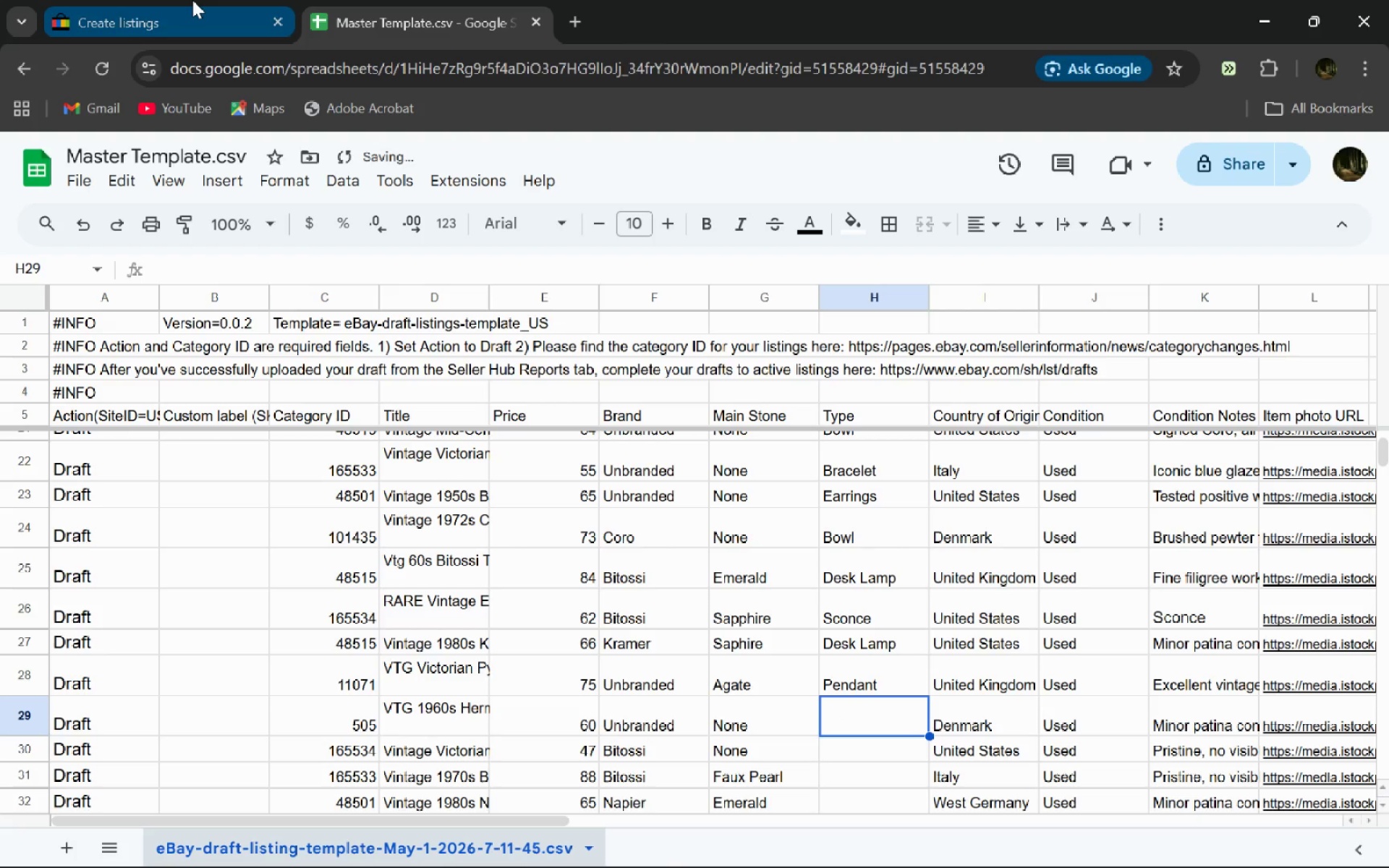 
left_click([192, 0])
 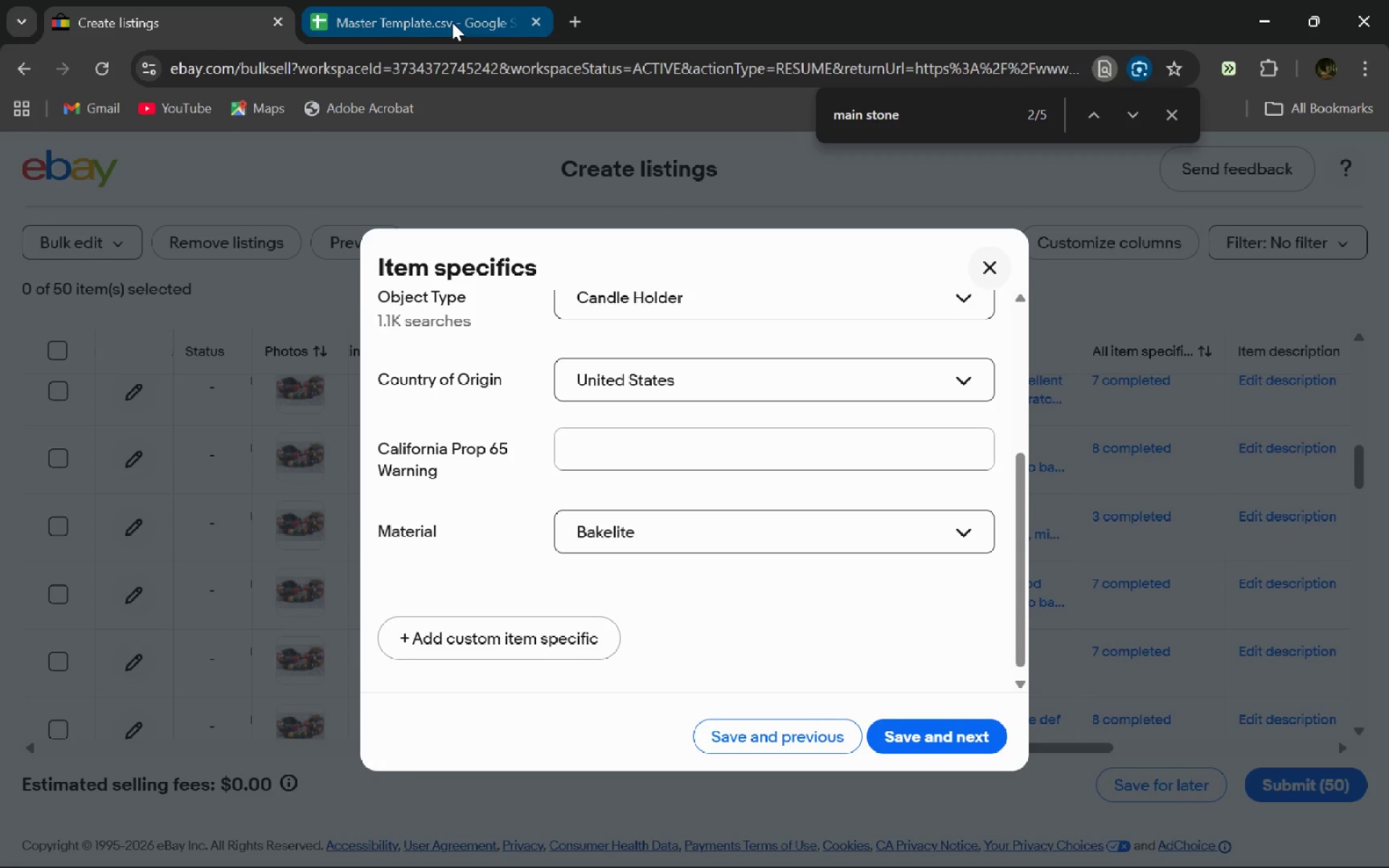 
mouse_move([436, 393])
 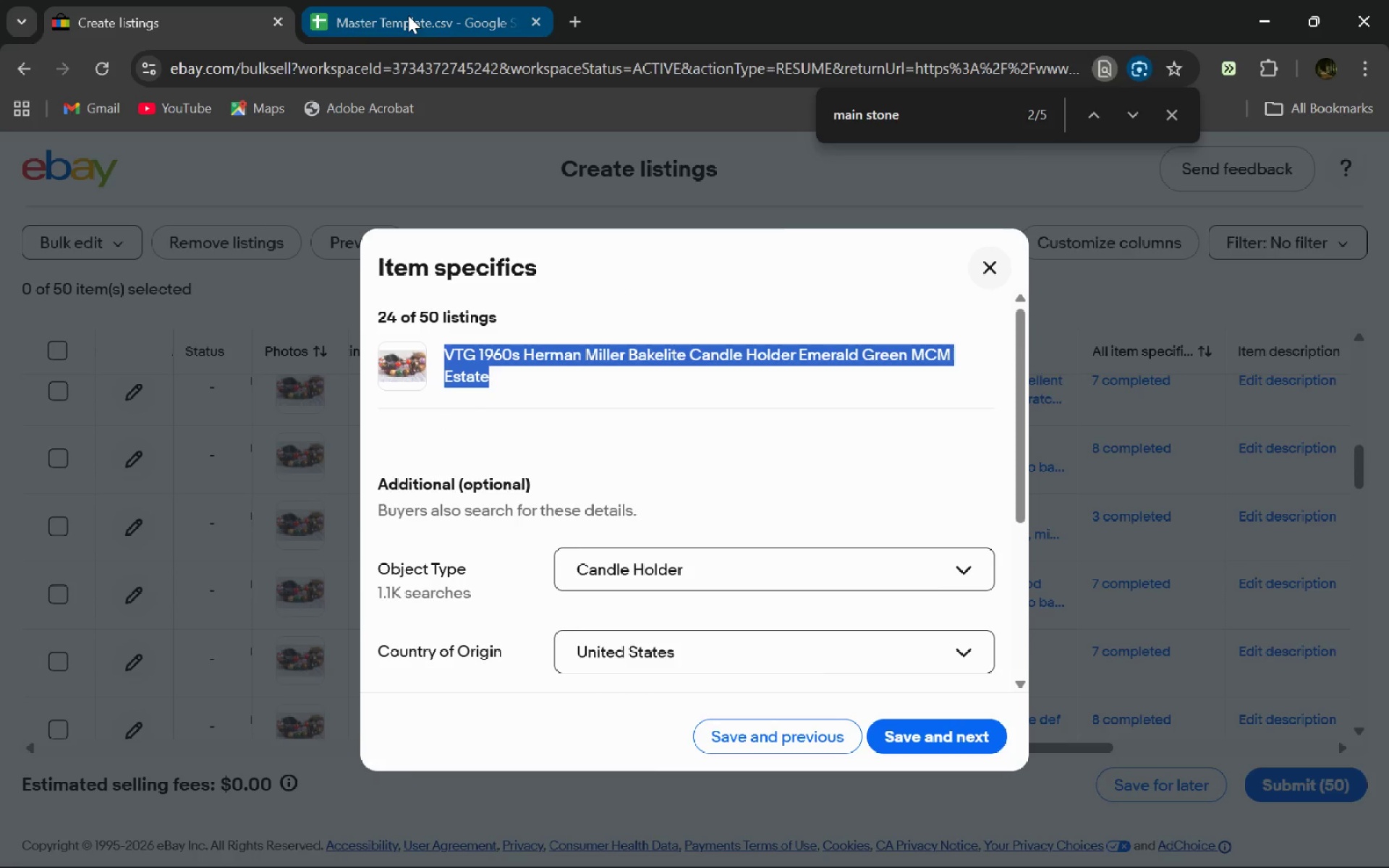 
left_click([408, 15])
 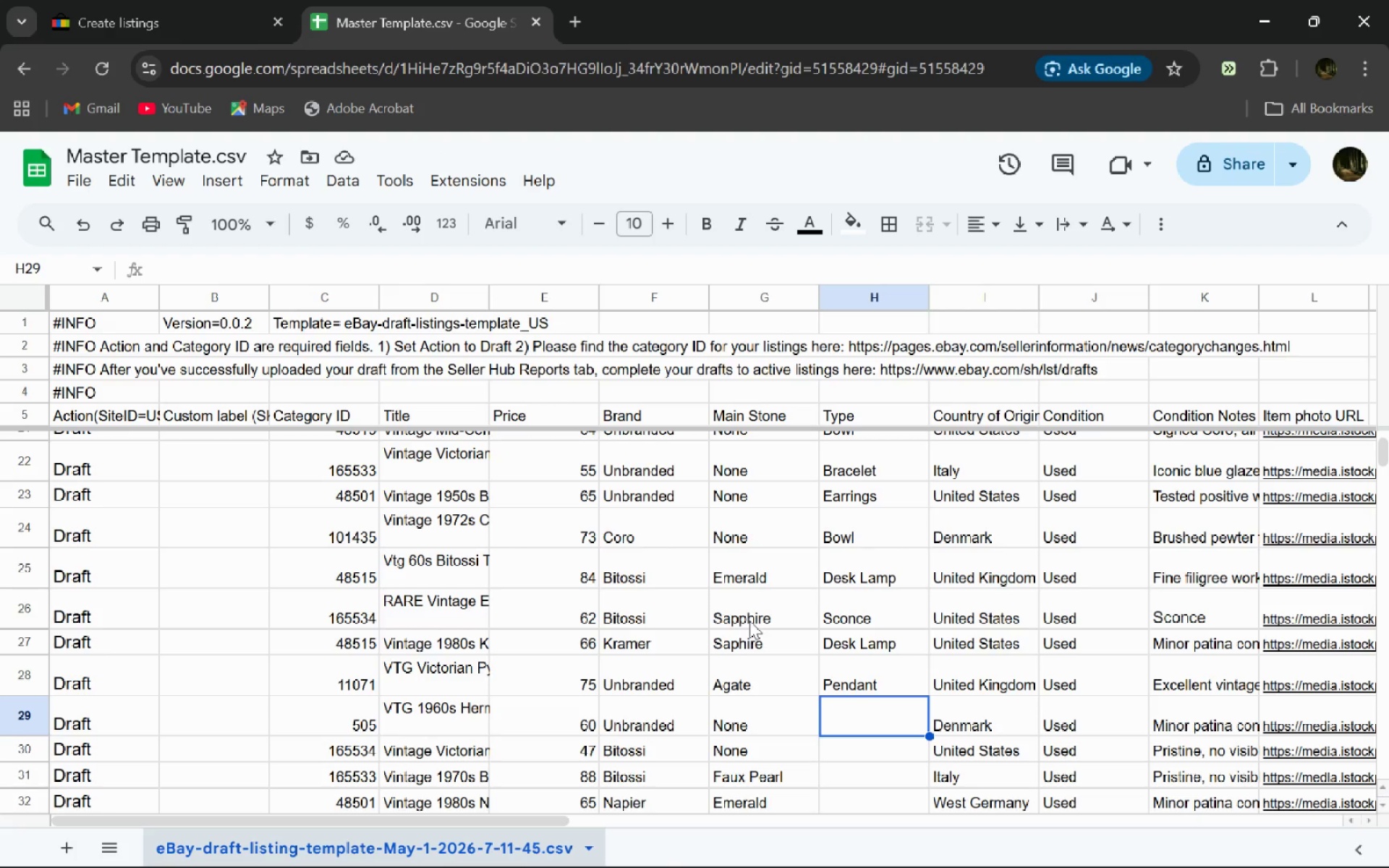 
type(None)
 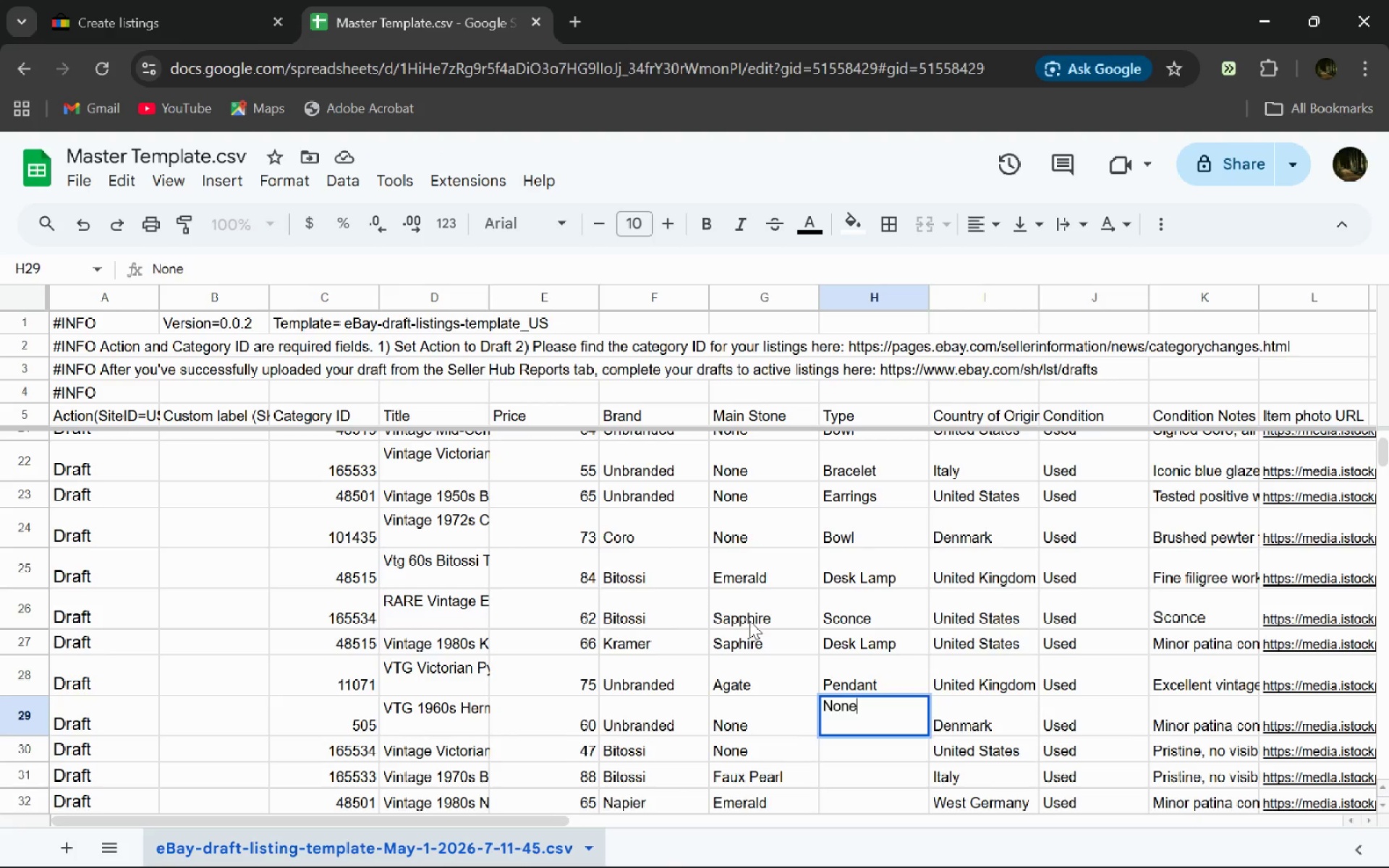 
key(Enter)
 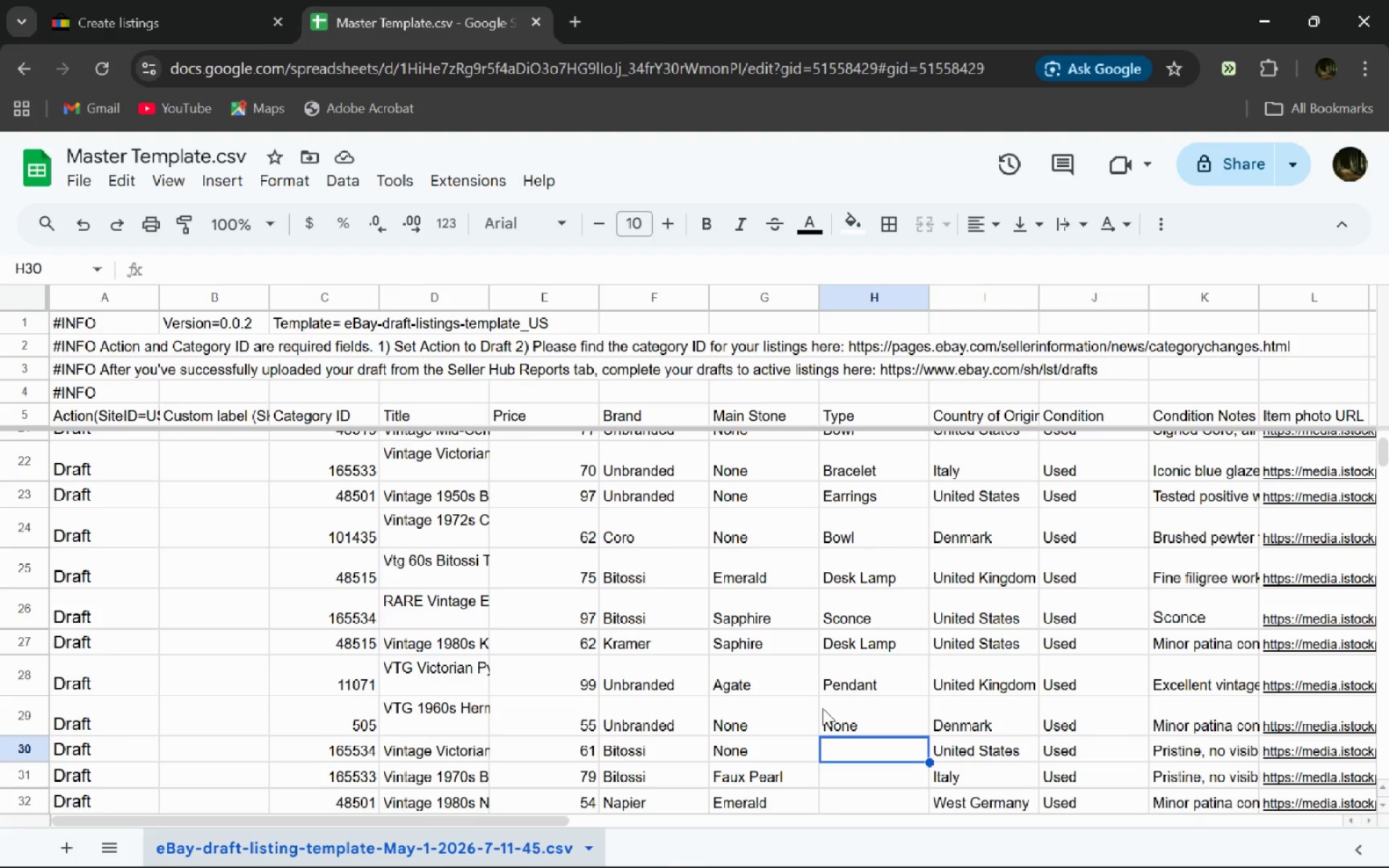 
wait(36.95)
 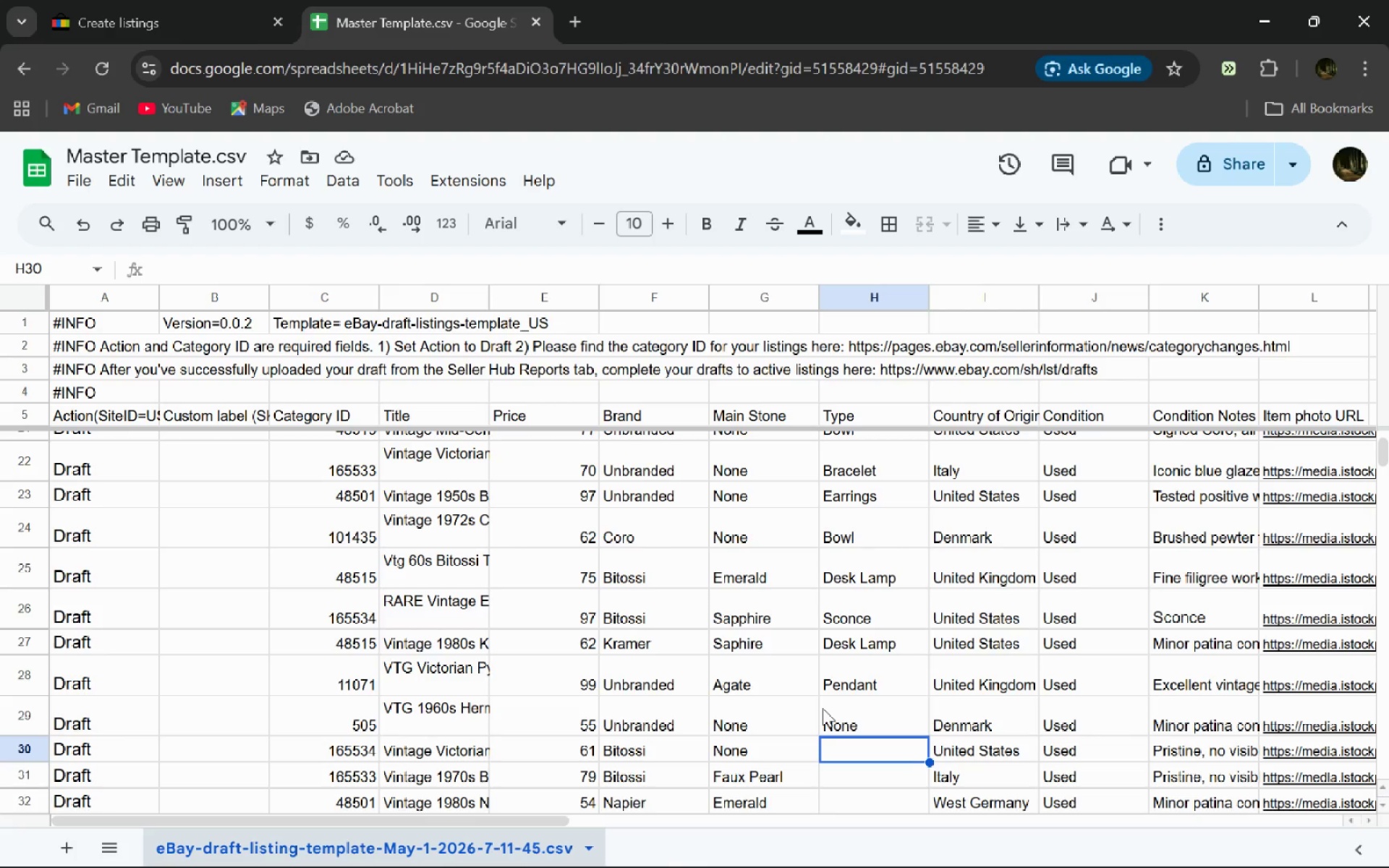 
left_click([409, 754])
 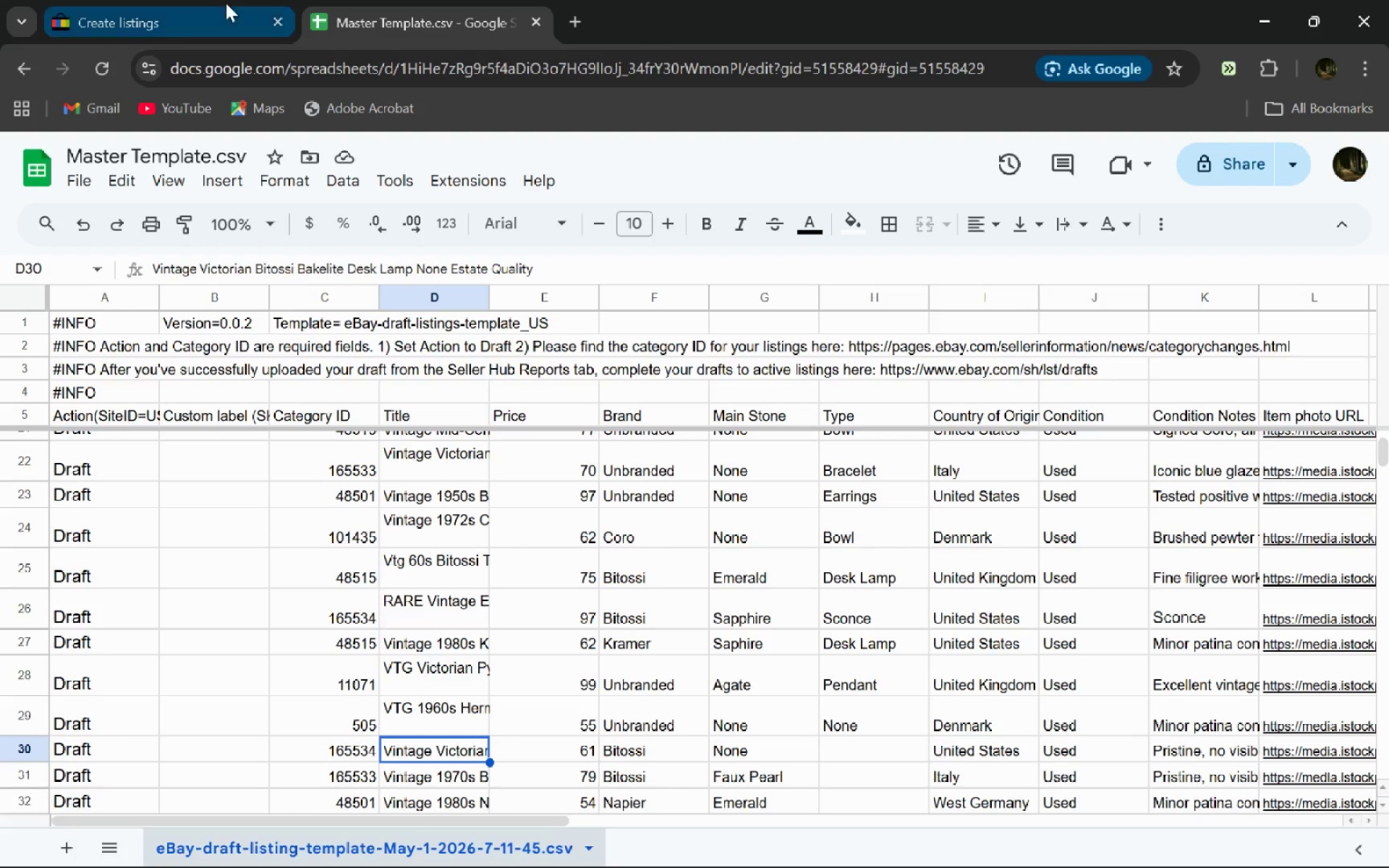 
left_click([226, 3])
 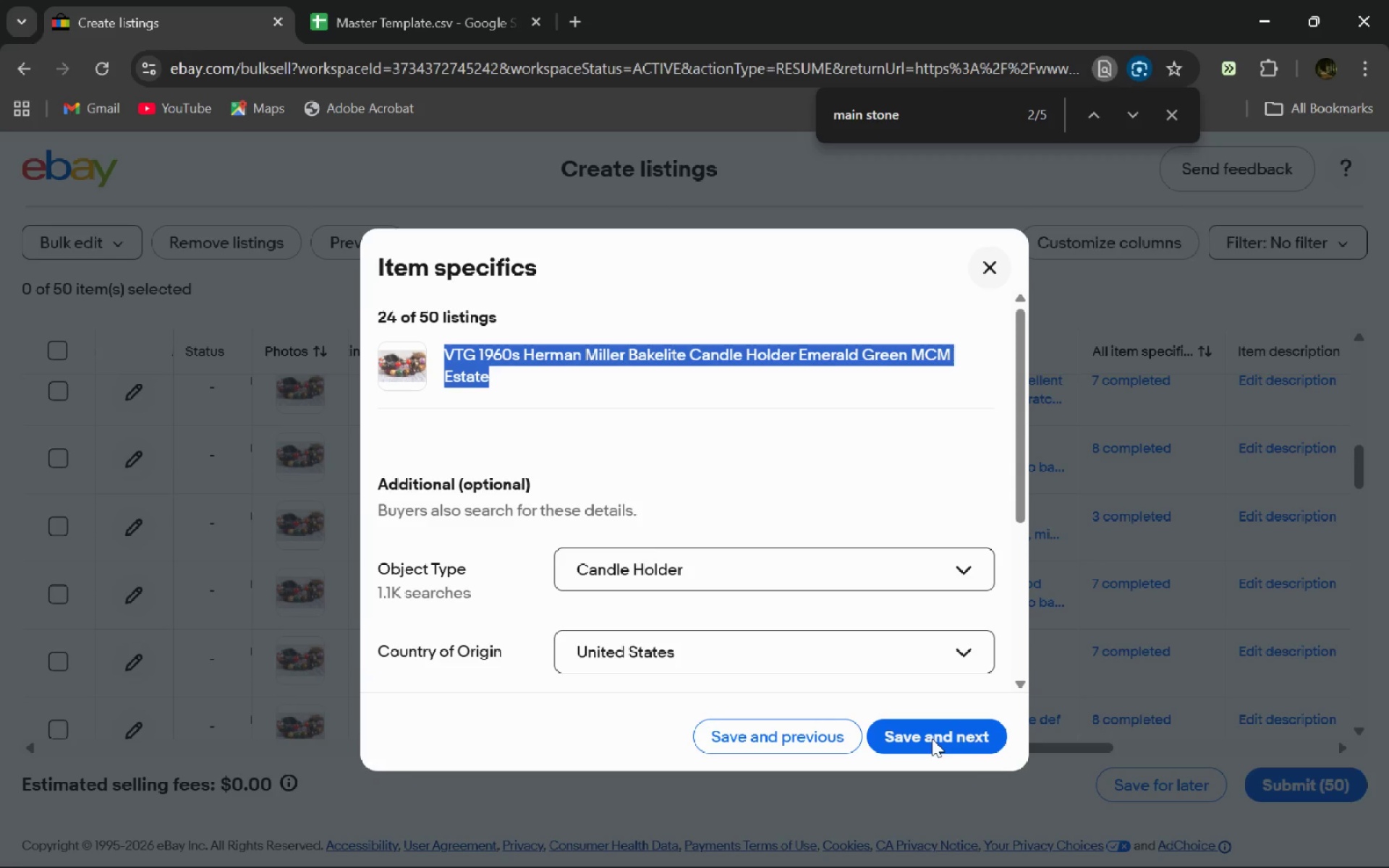 
left_click([932, 739])
 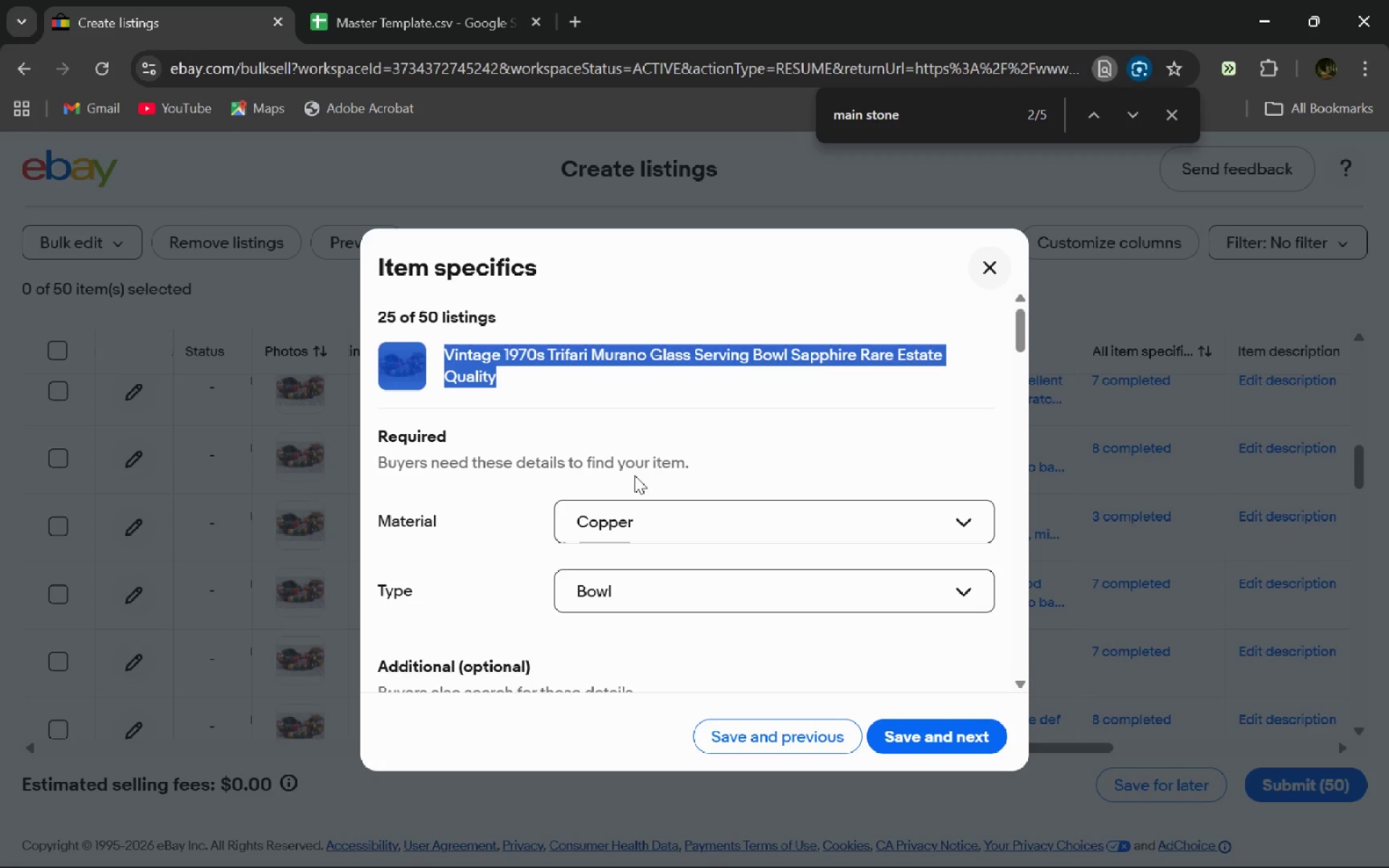 
wait(16.95)
 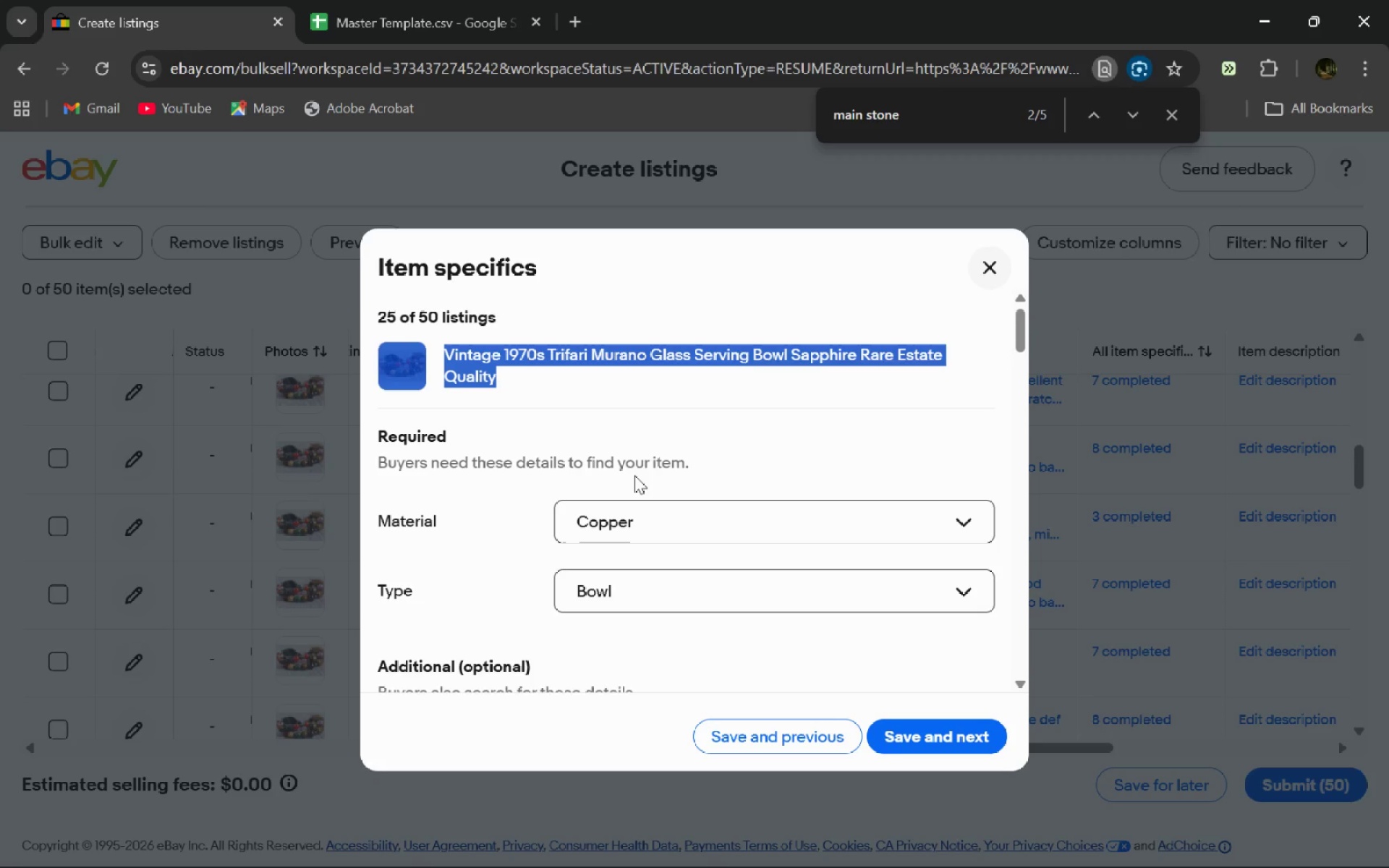 
left_click([503, 362])
 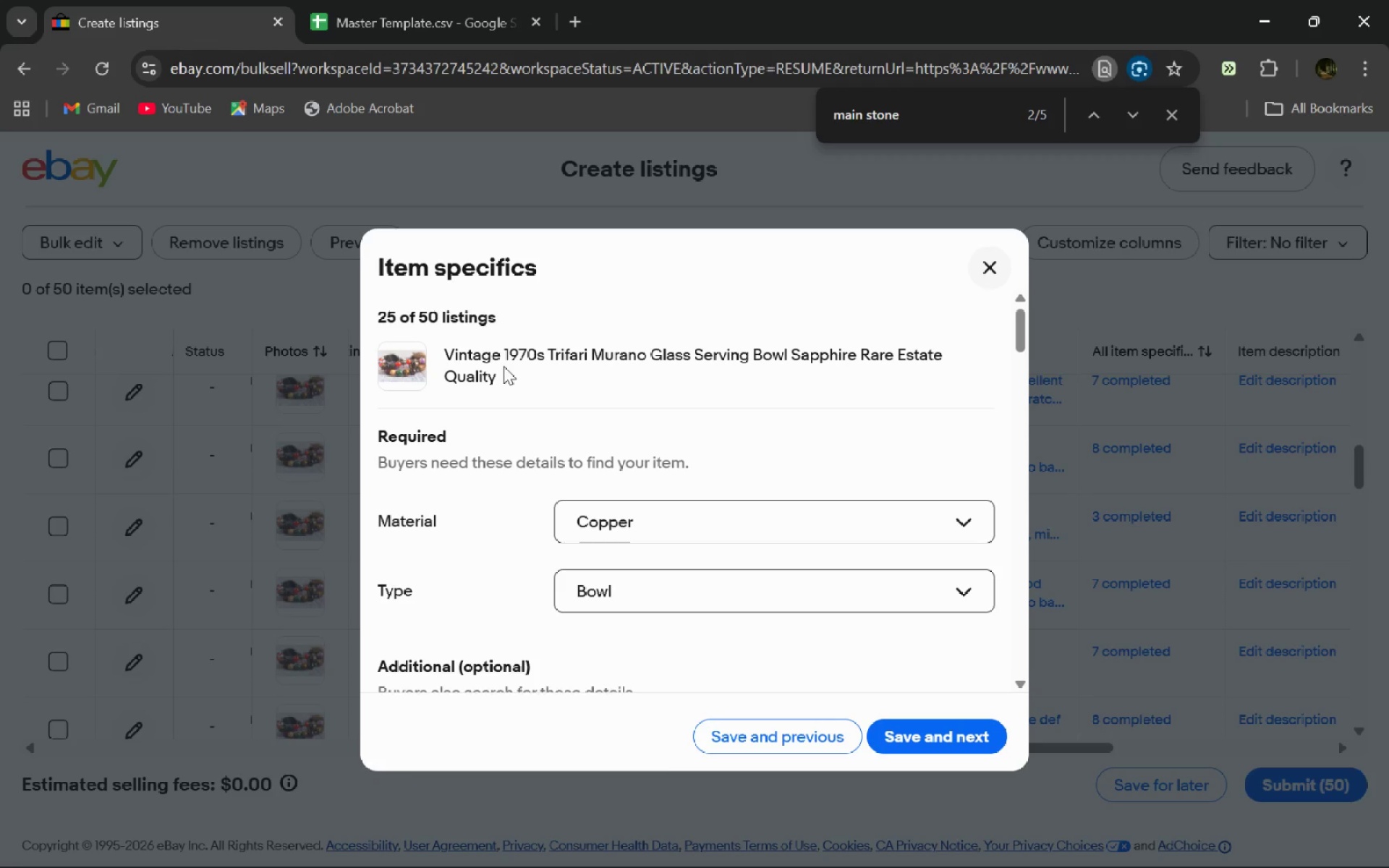 
left_click_drag(start_coordinate=[499, 370], to_coordinate=[496, 372])
 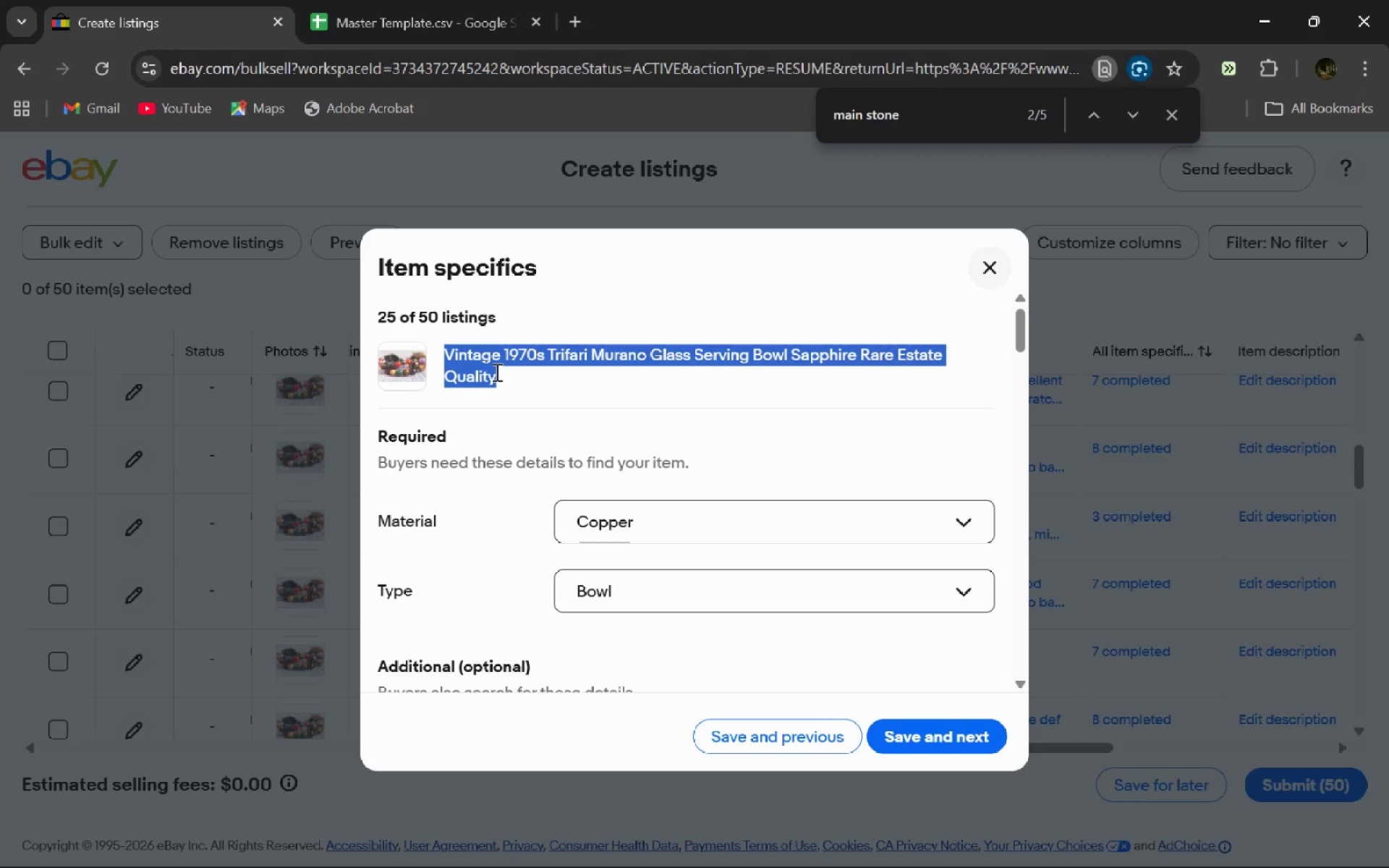 
key(Control+C)
 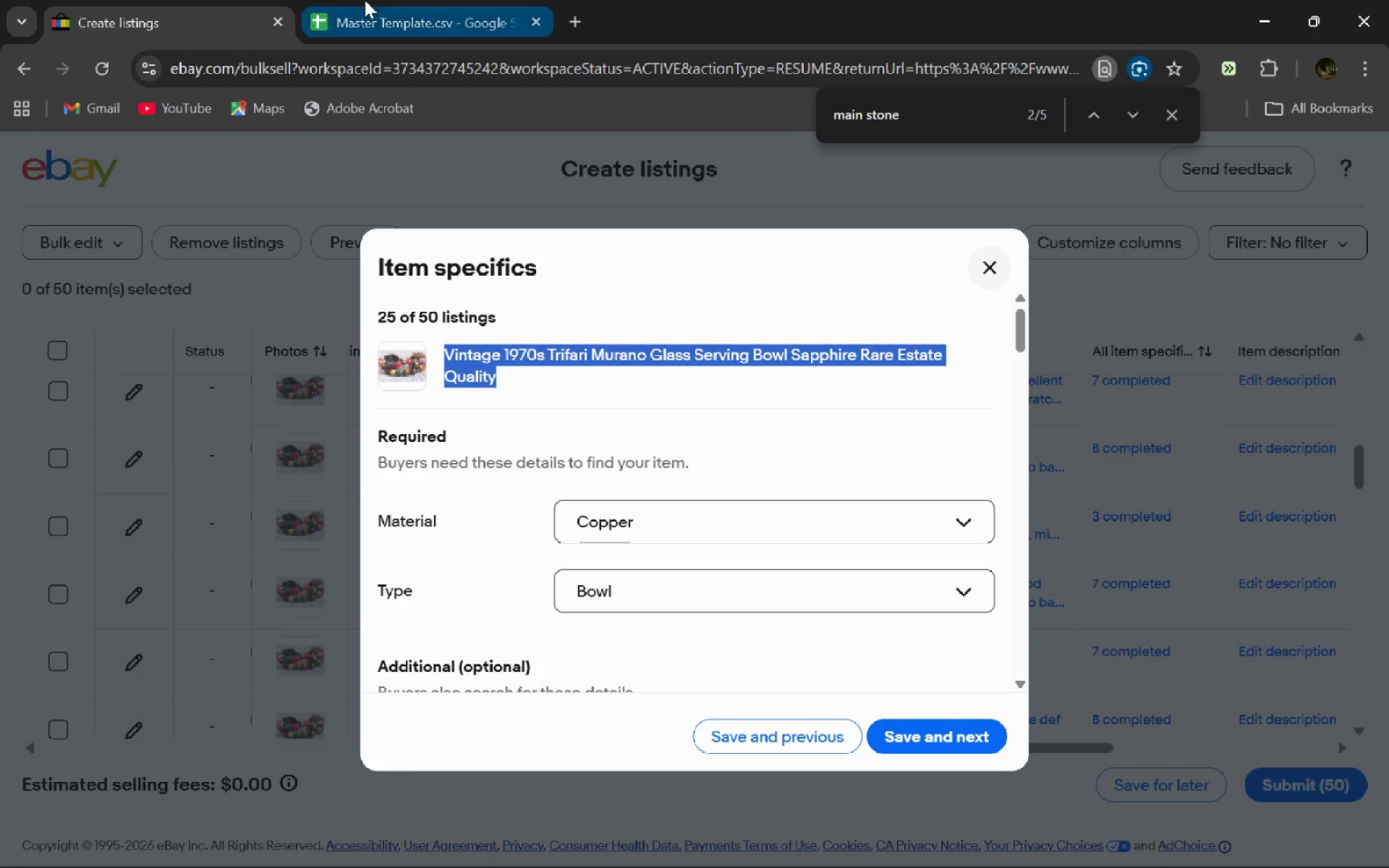 
left_click([365, 0])
 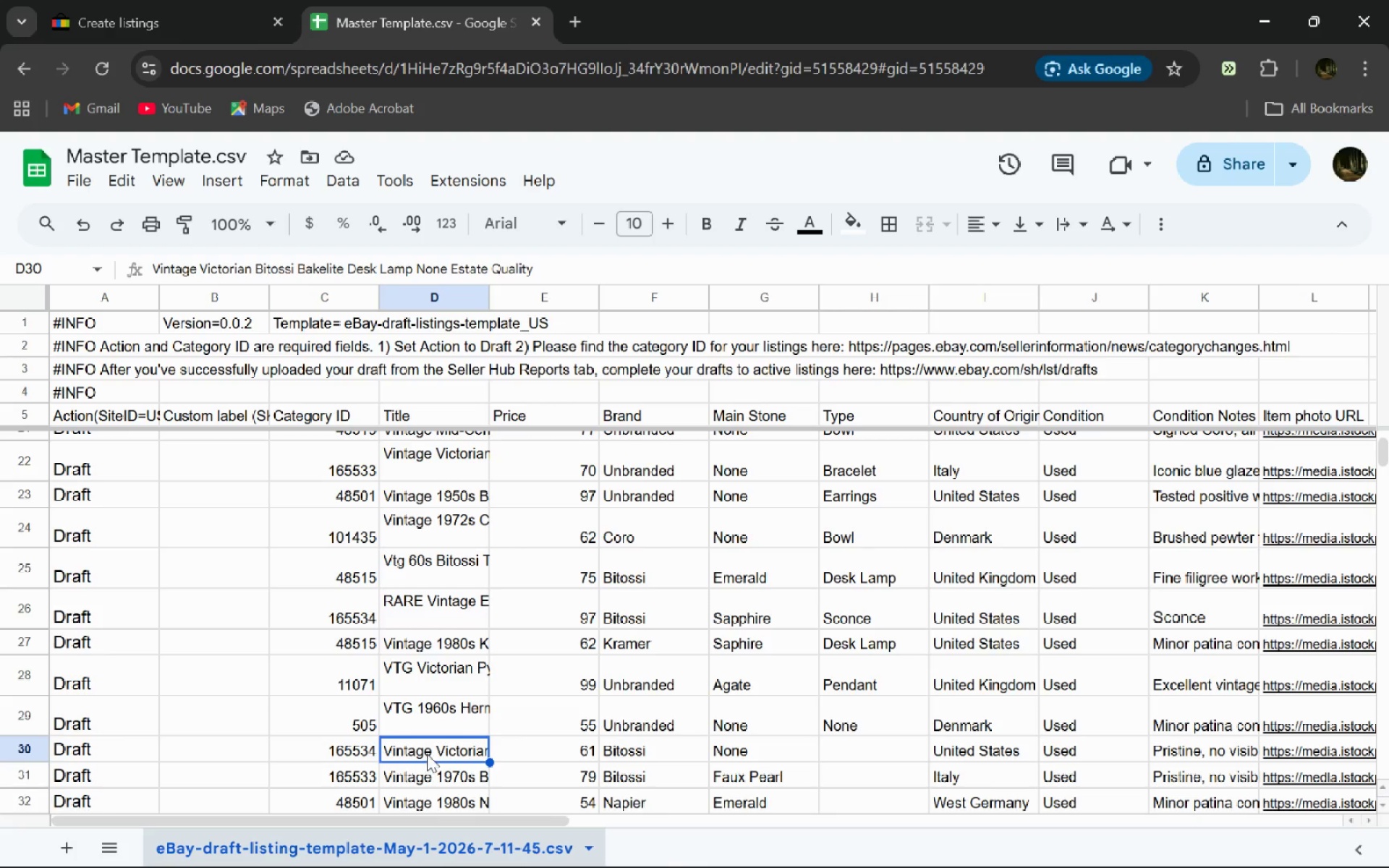 
double_click([428, 754])
 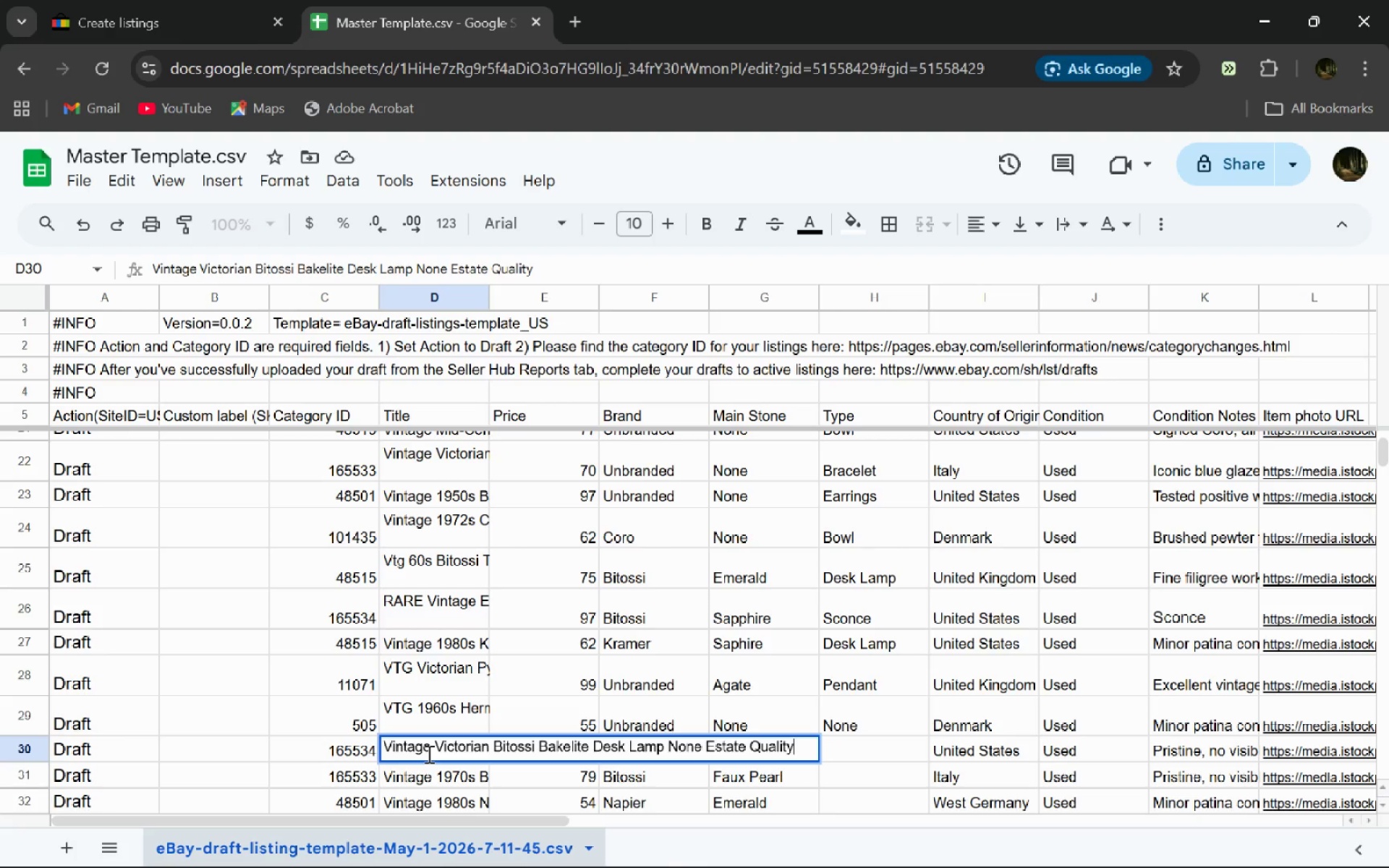 
key(Control+A)
 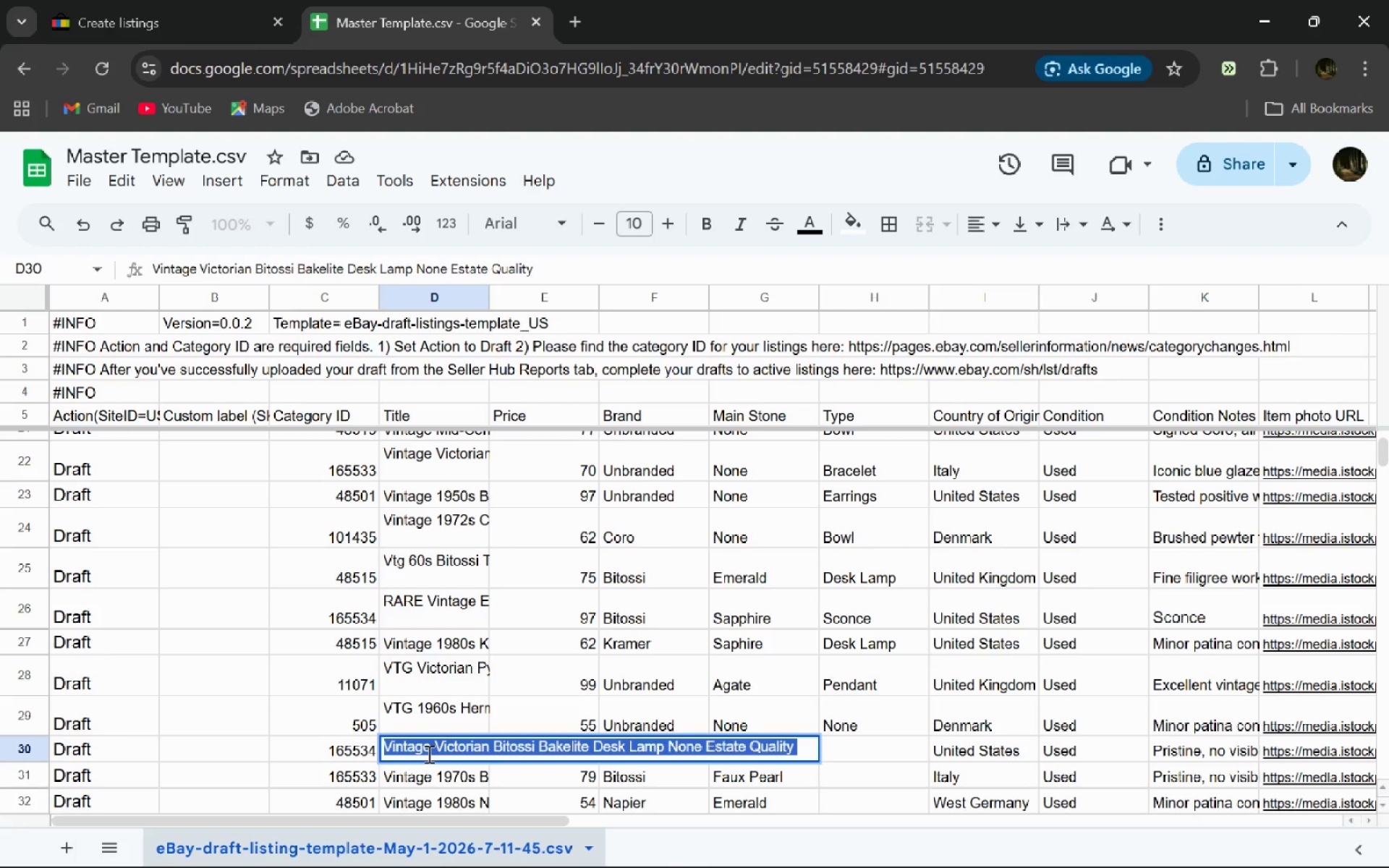 
key(Control+V)
 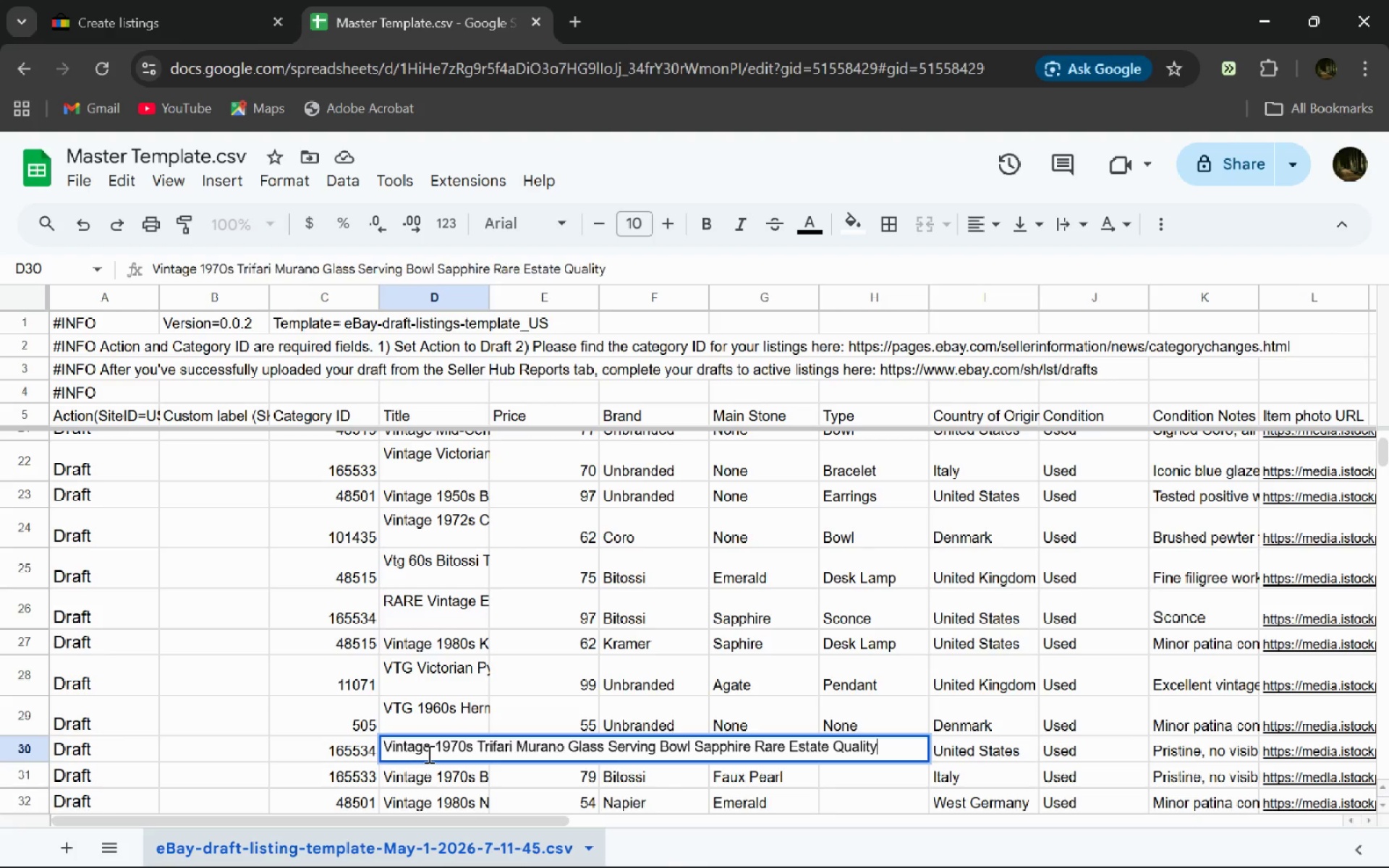 
key(Enter)
 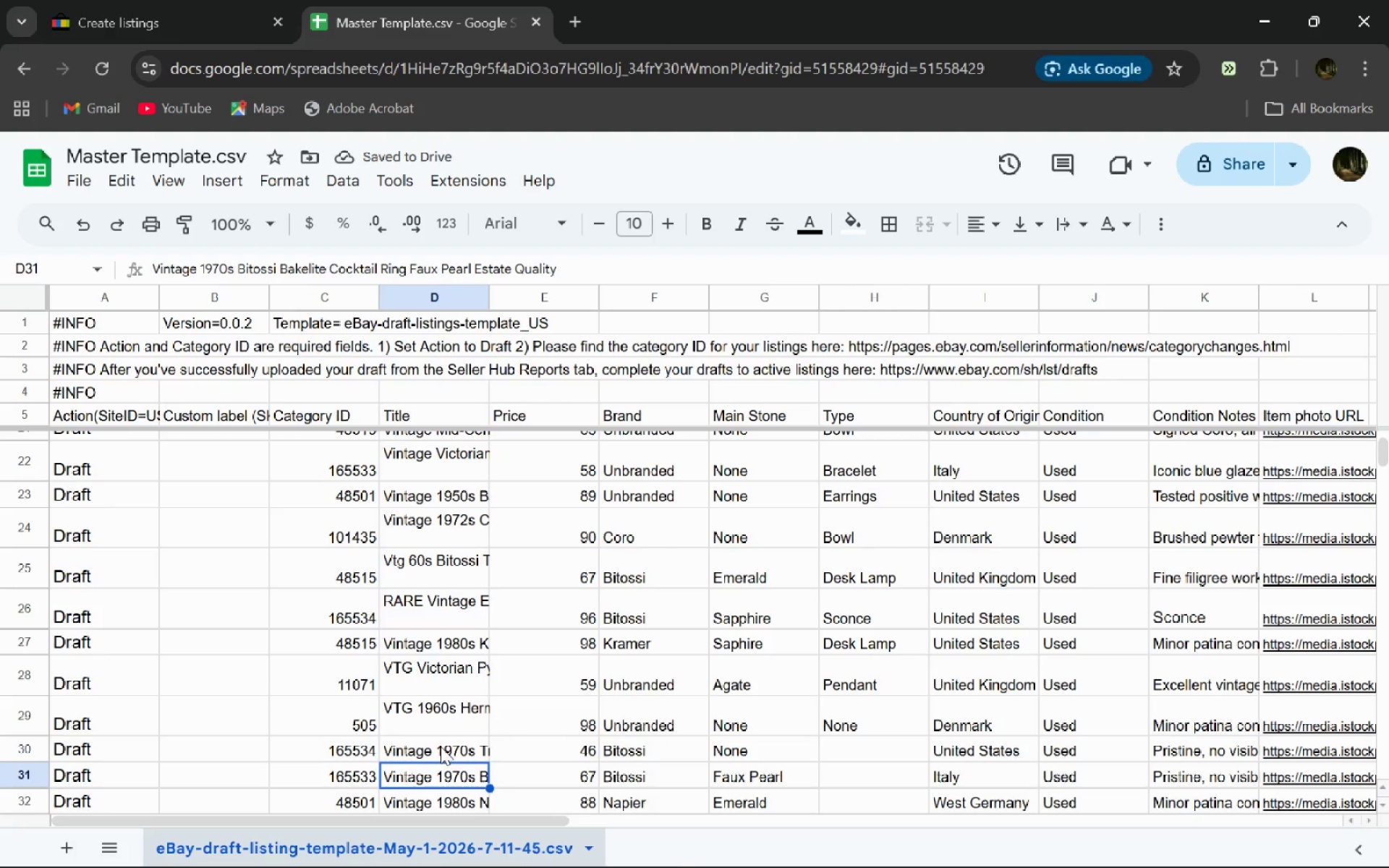 
double_click([416, 757])
 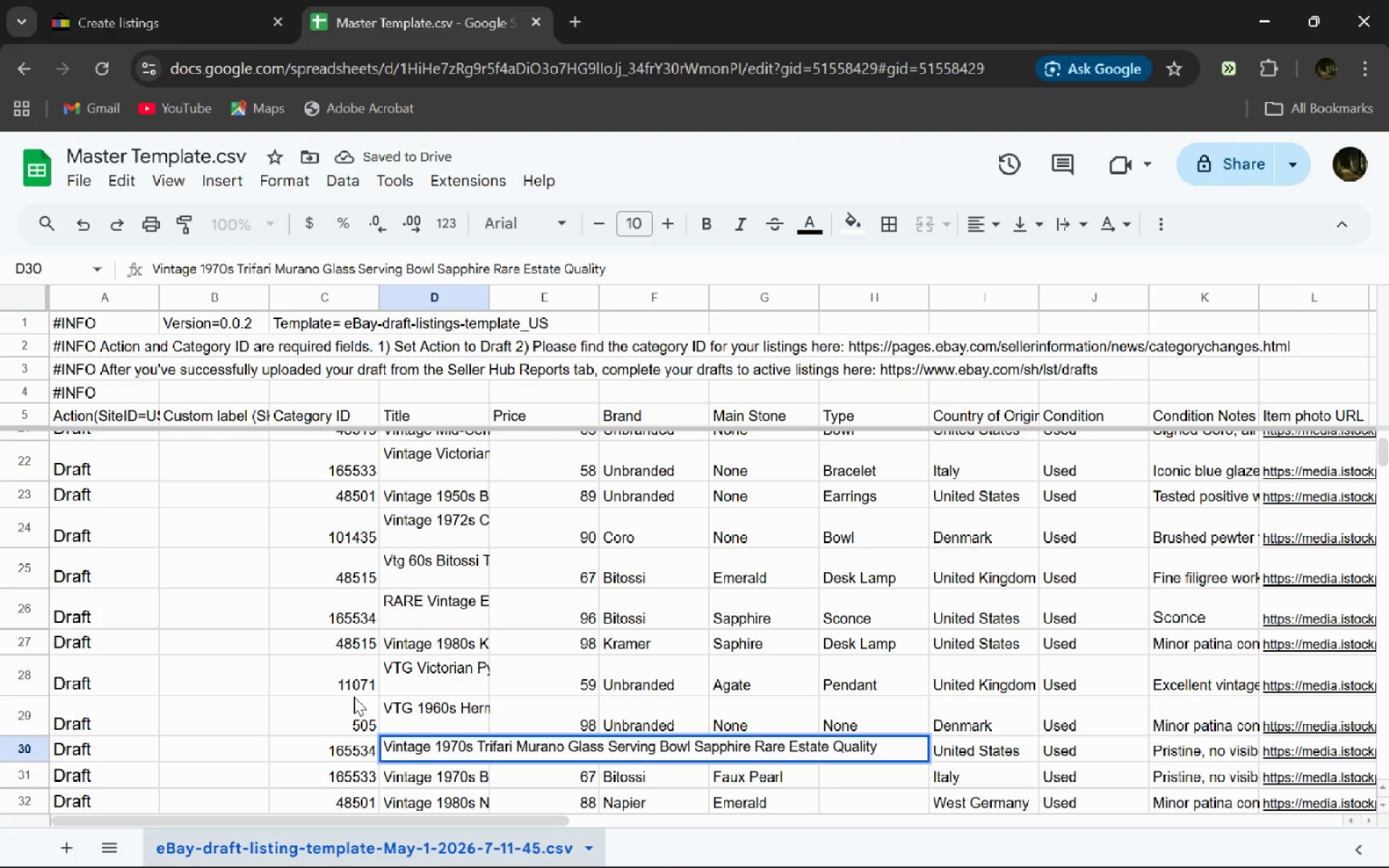 
left_click([115, 0])
 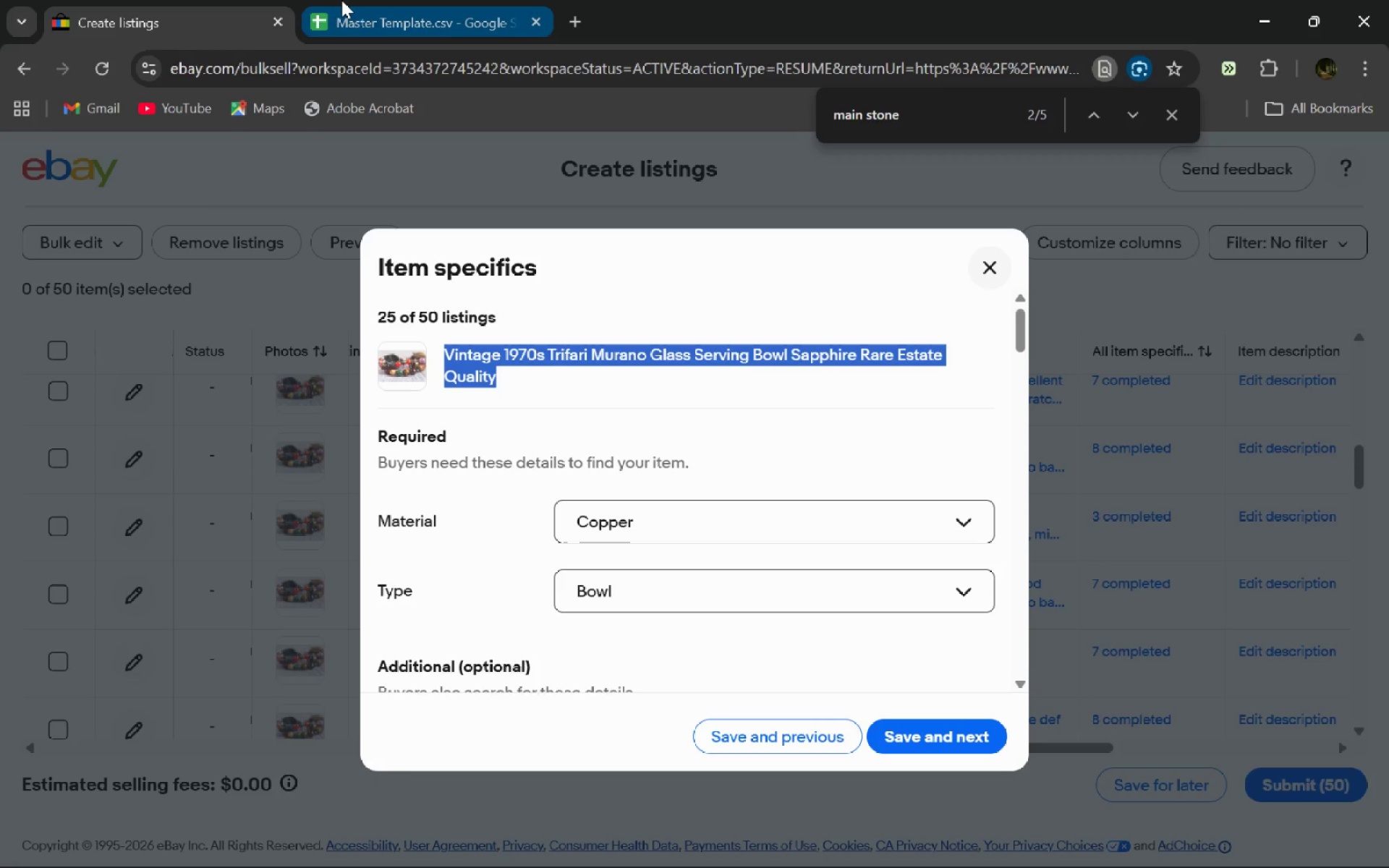 
left_click([341, 0])
 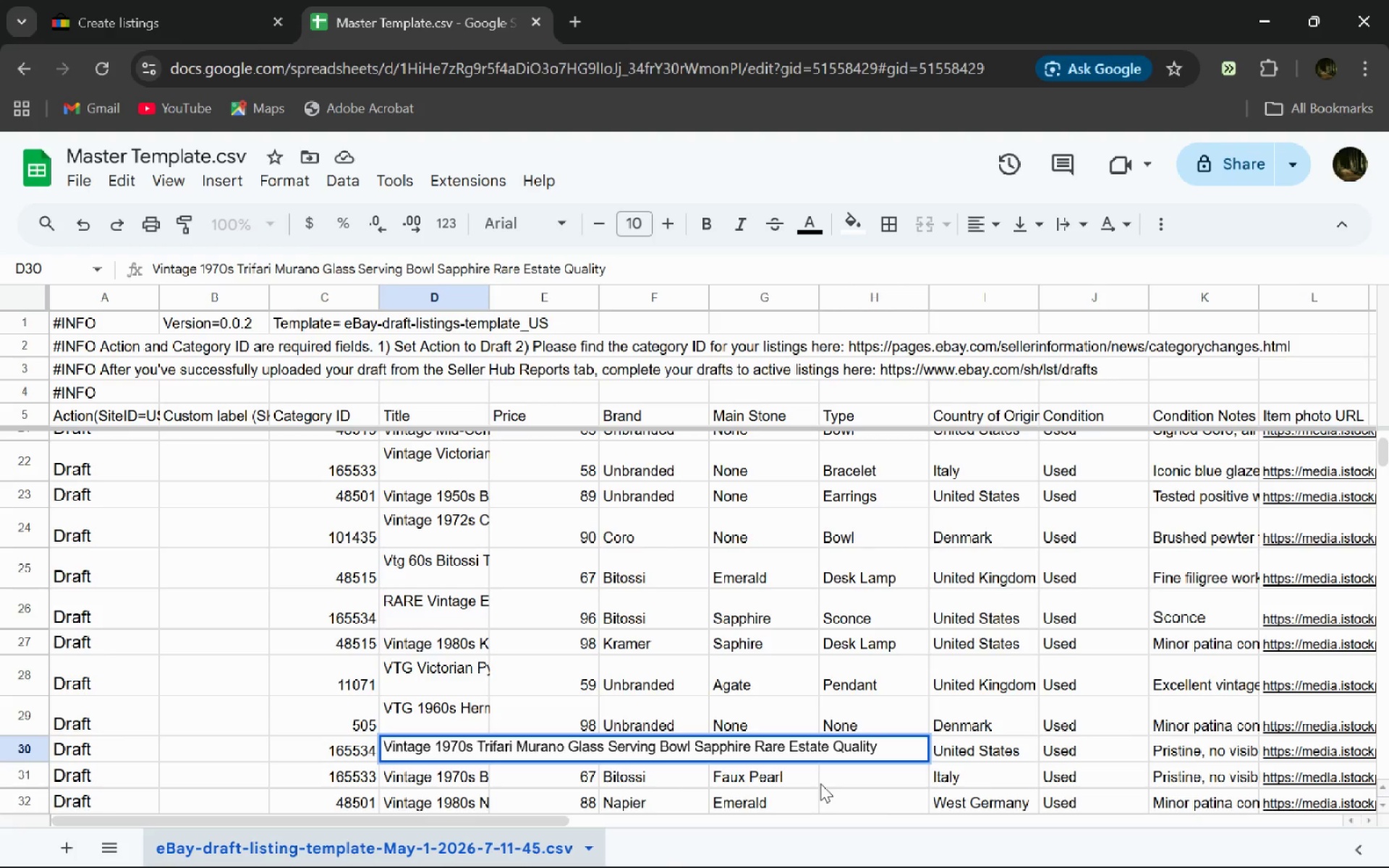 
left_click([820, 799])
 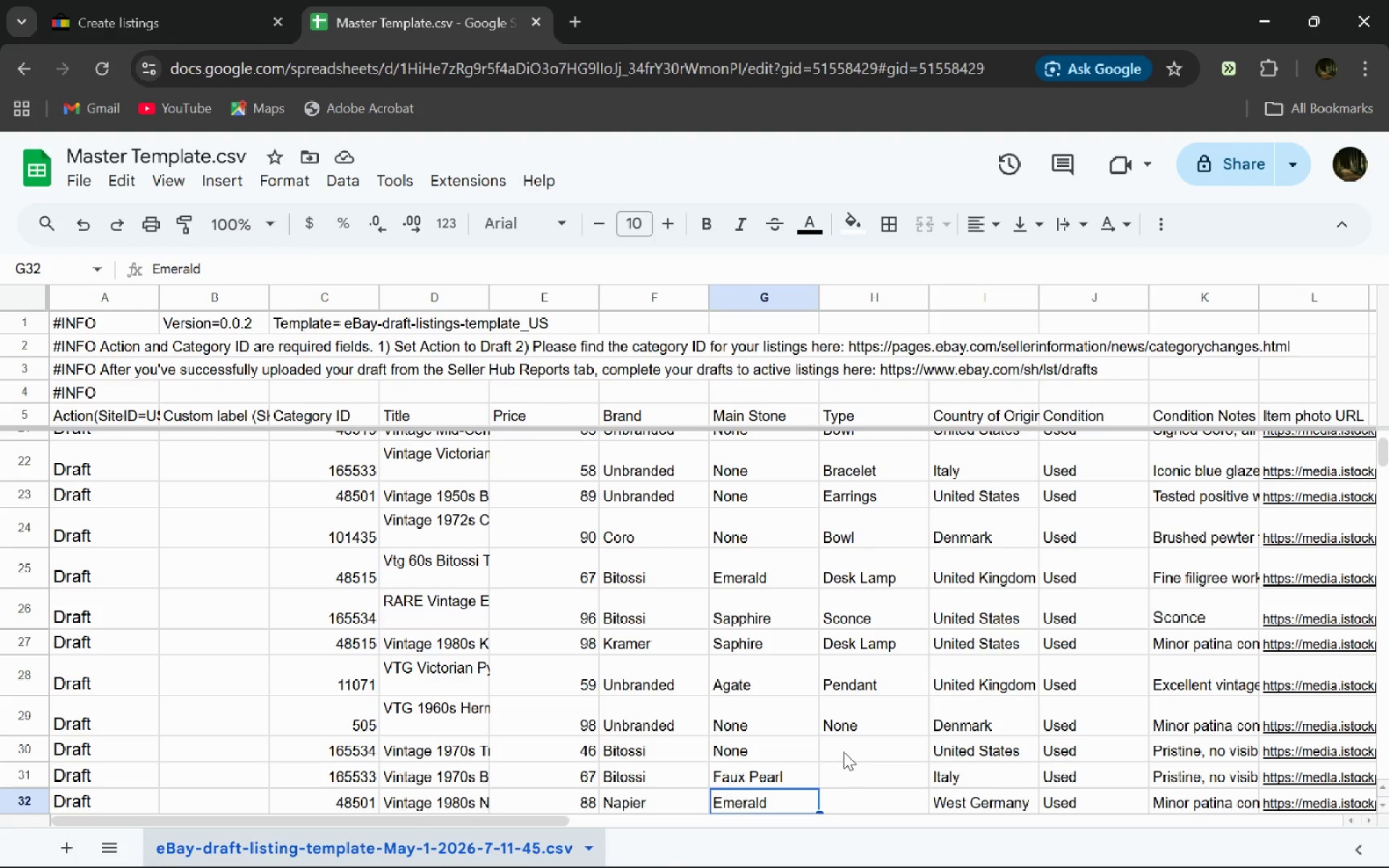 
double_click([844, 752])
 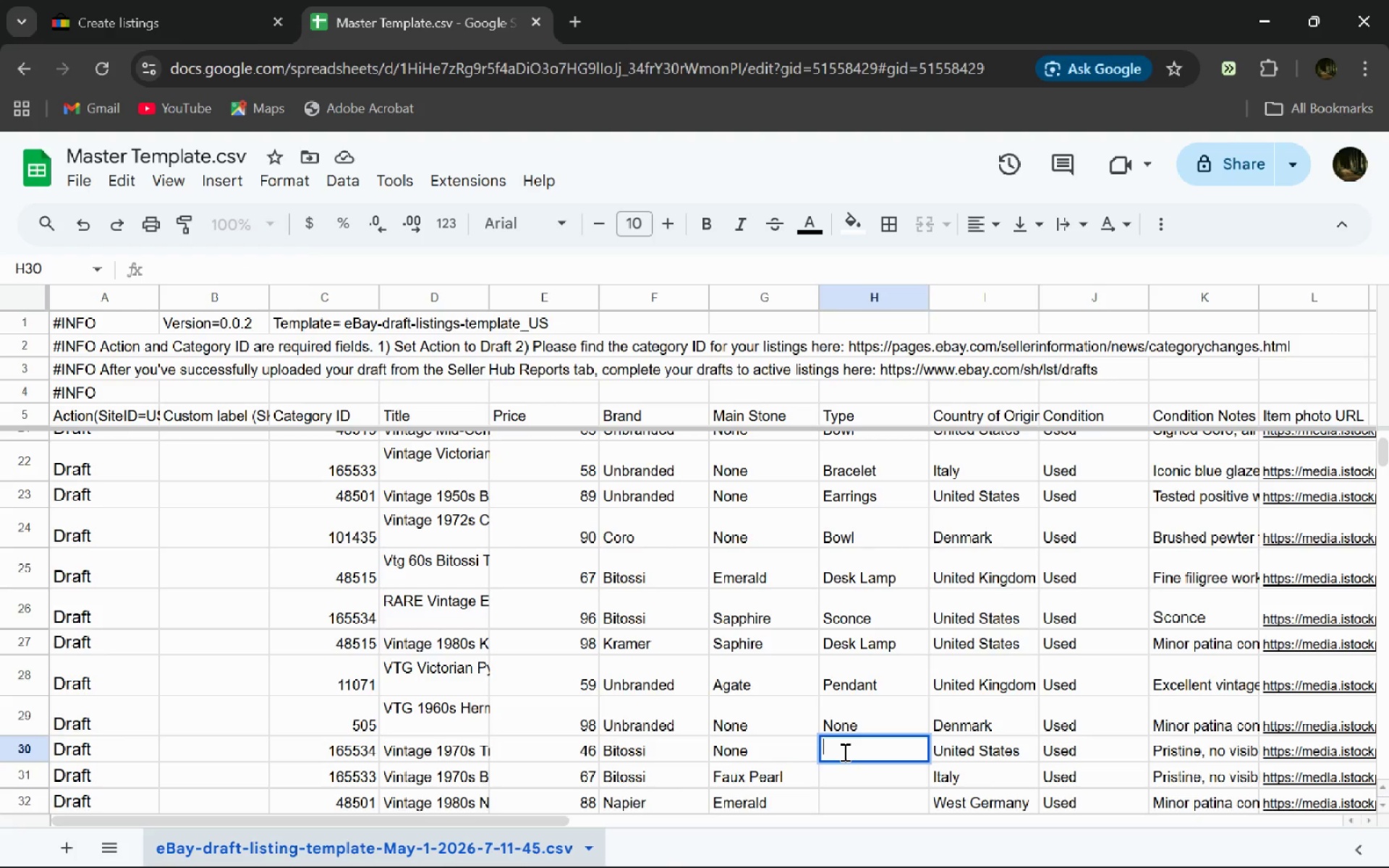 
type(Bowl)
 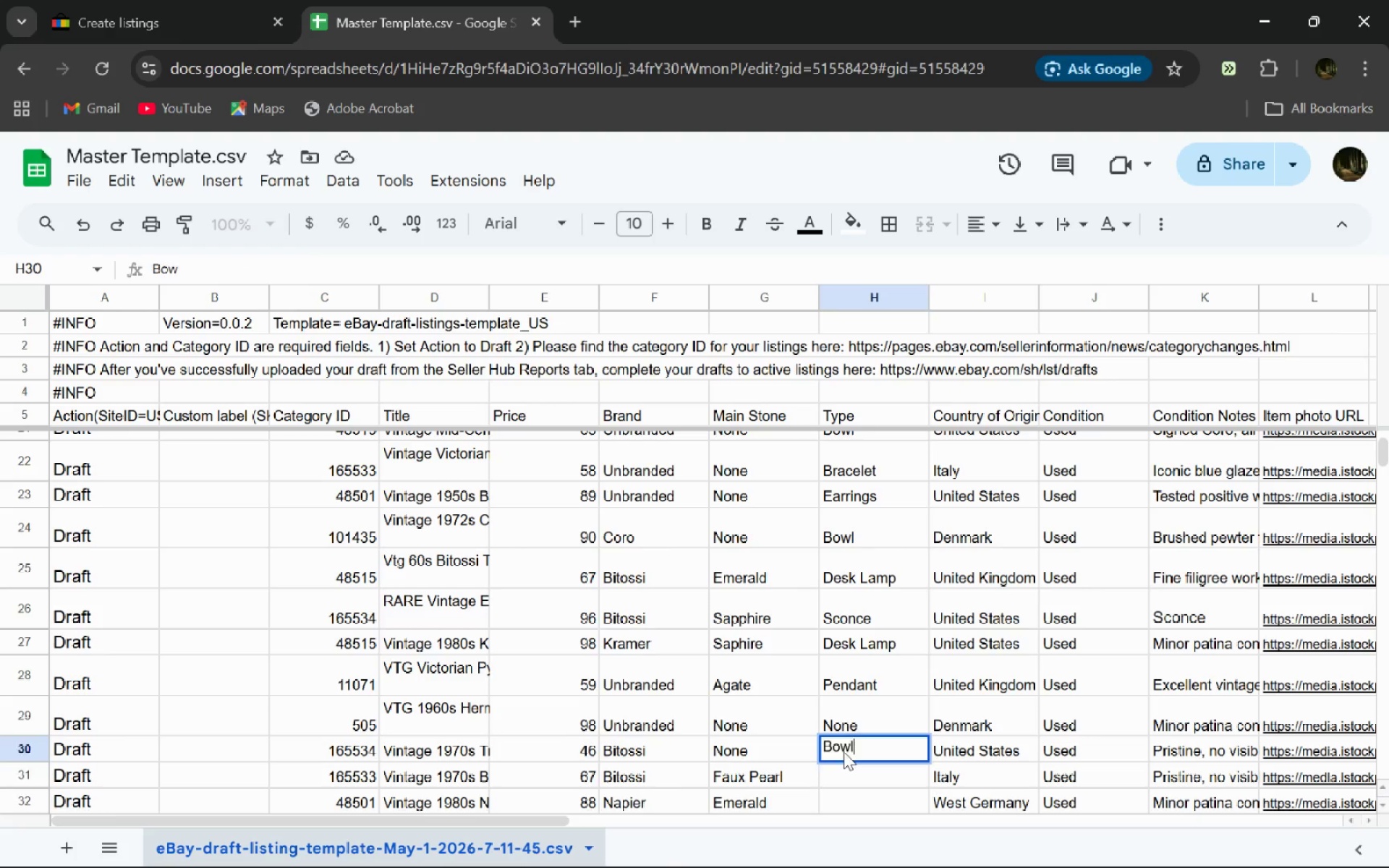 
key(Enter)
 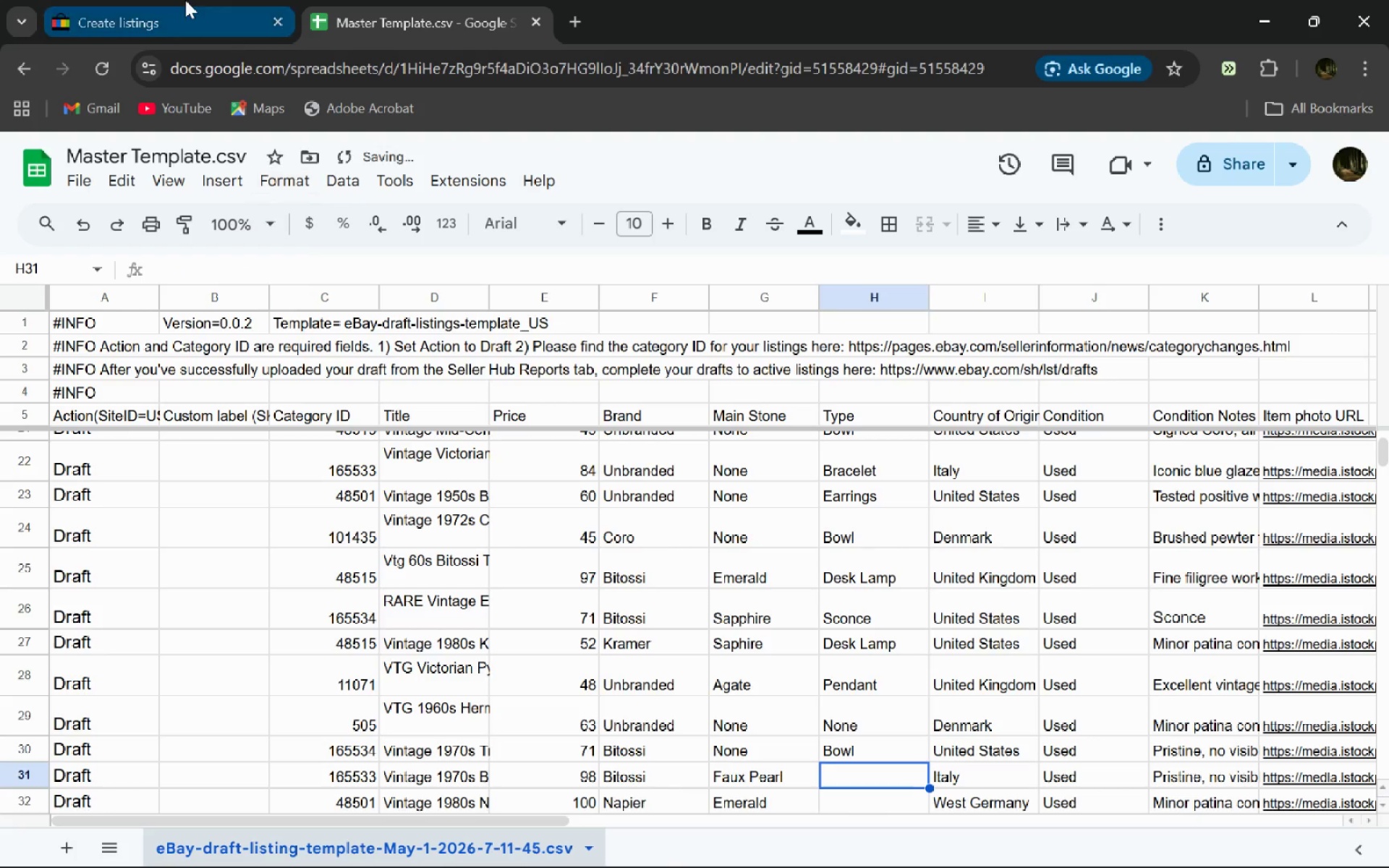 
left_click([185, 0])
 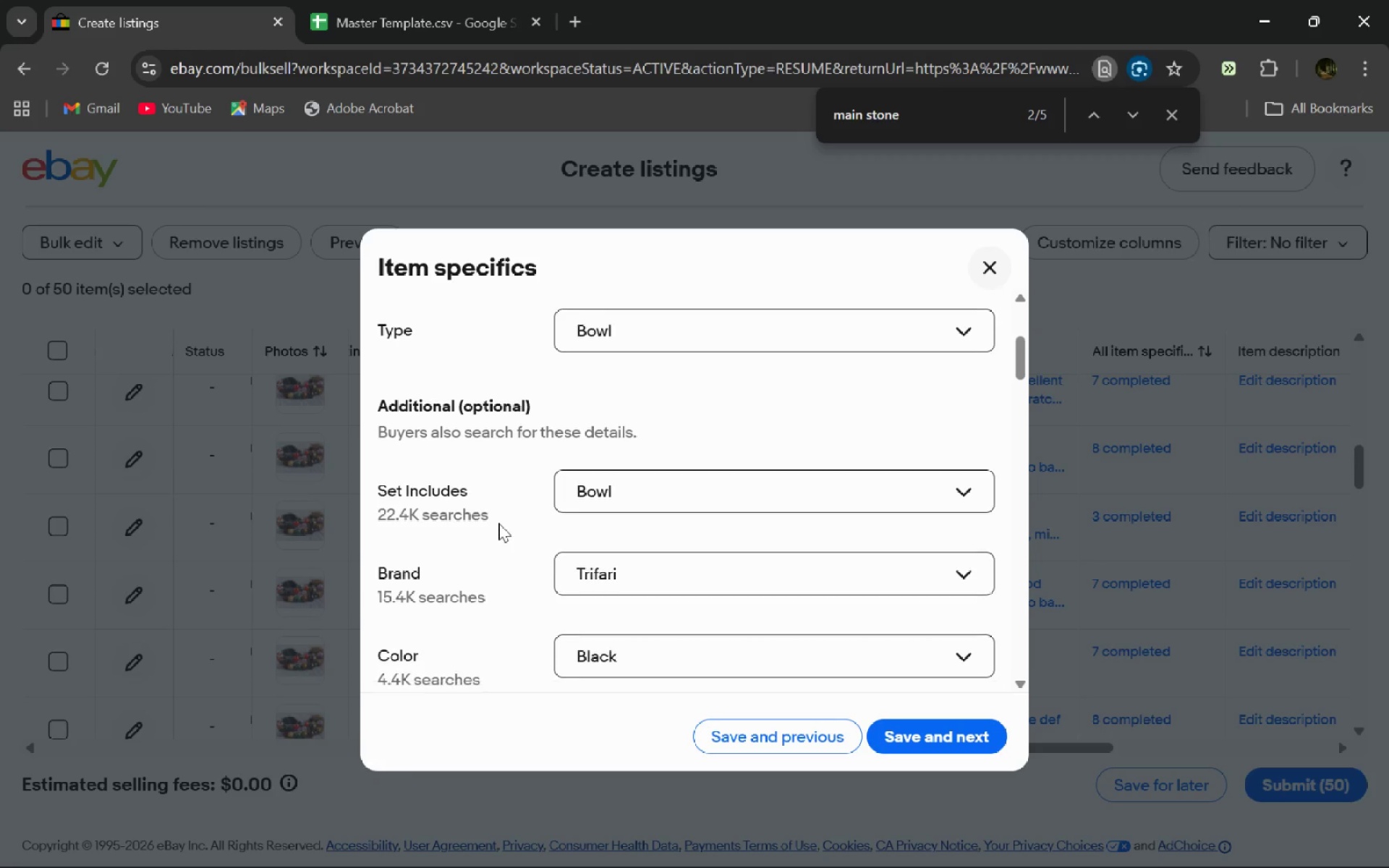 
left_click([334, 0])
 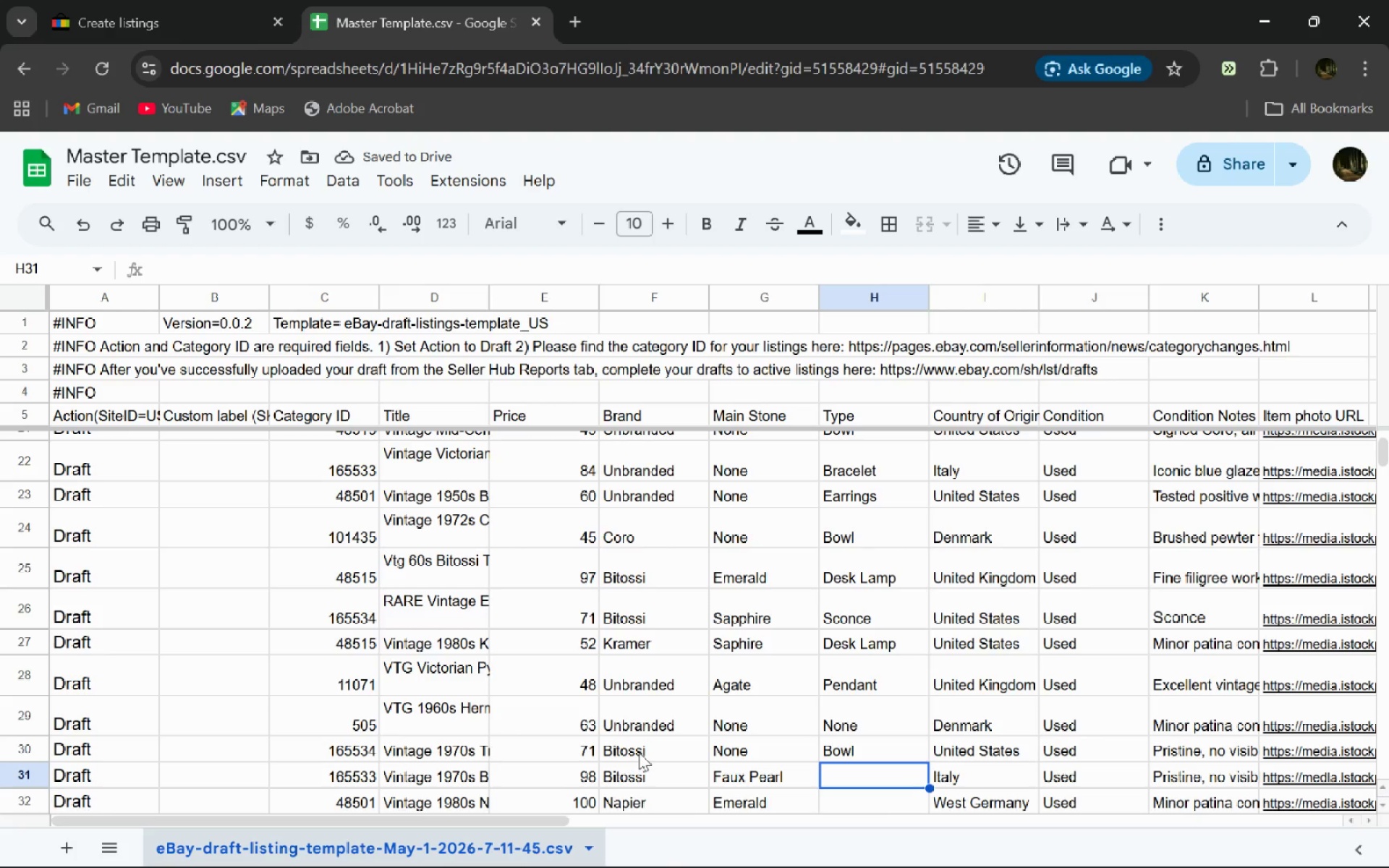 
double_click([639, 752])
 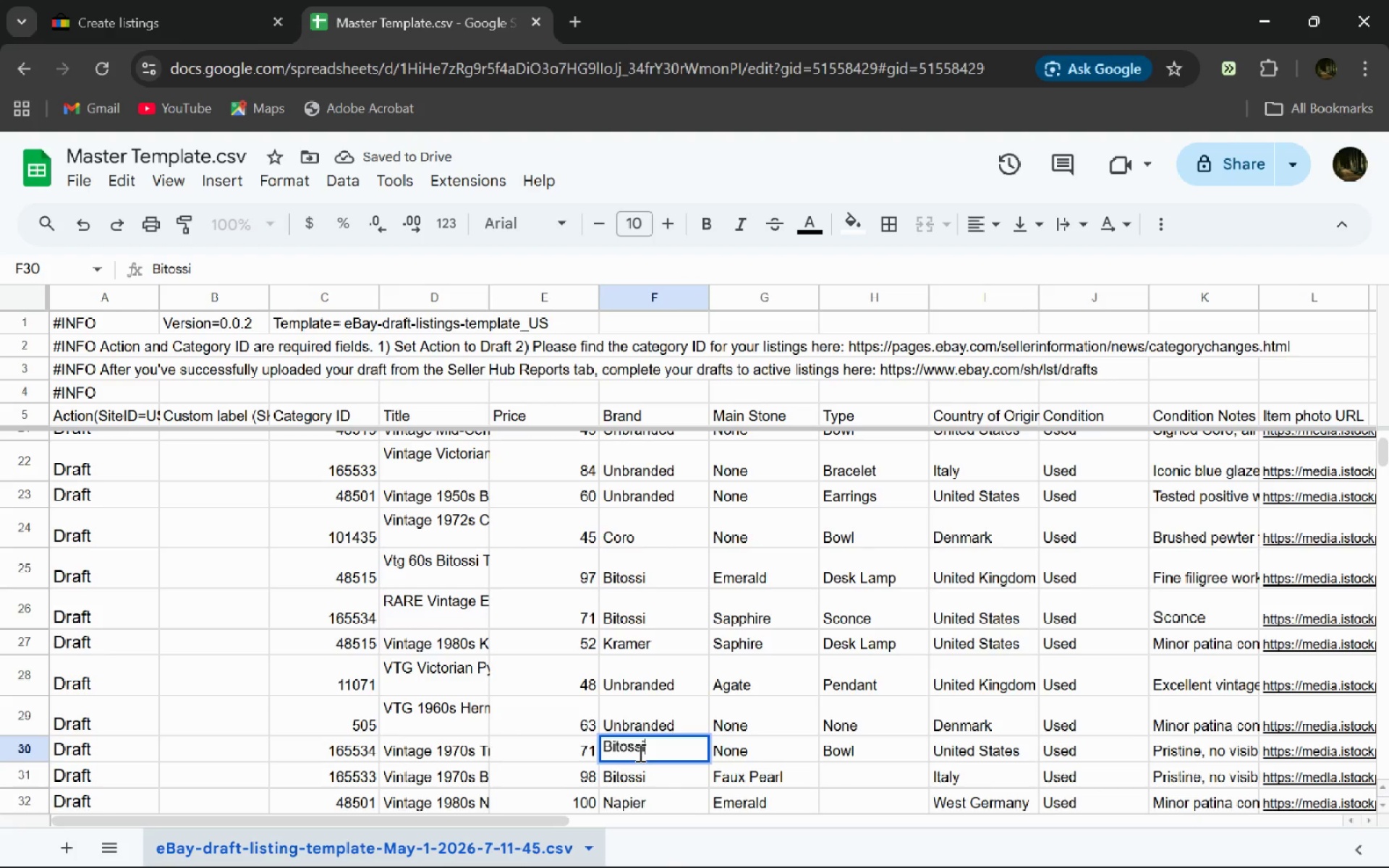 
hold_key(key=ShiftLeft, duration=0.42)
 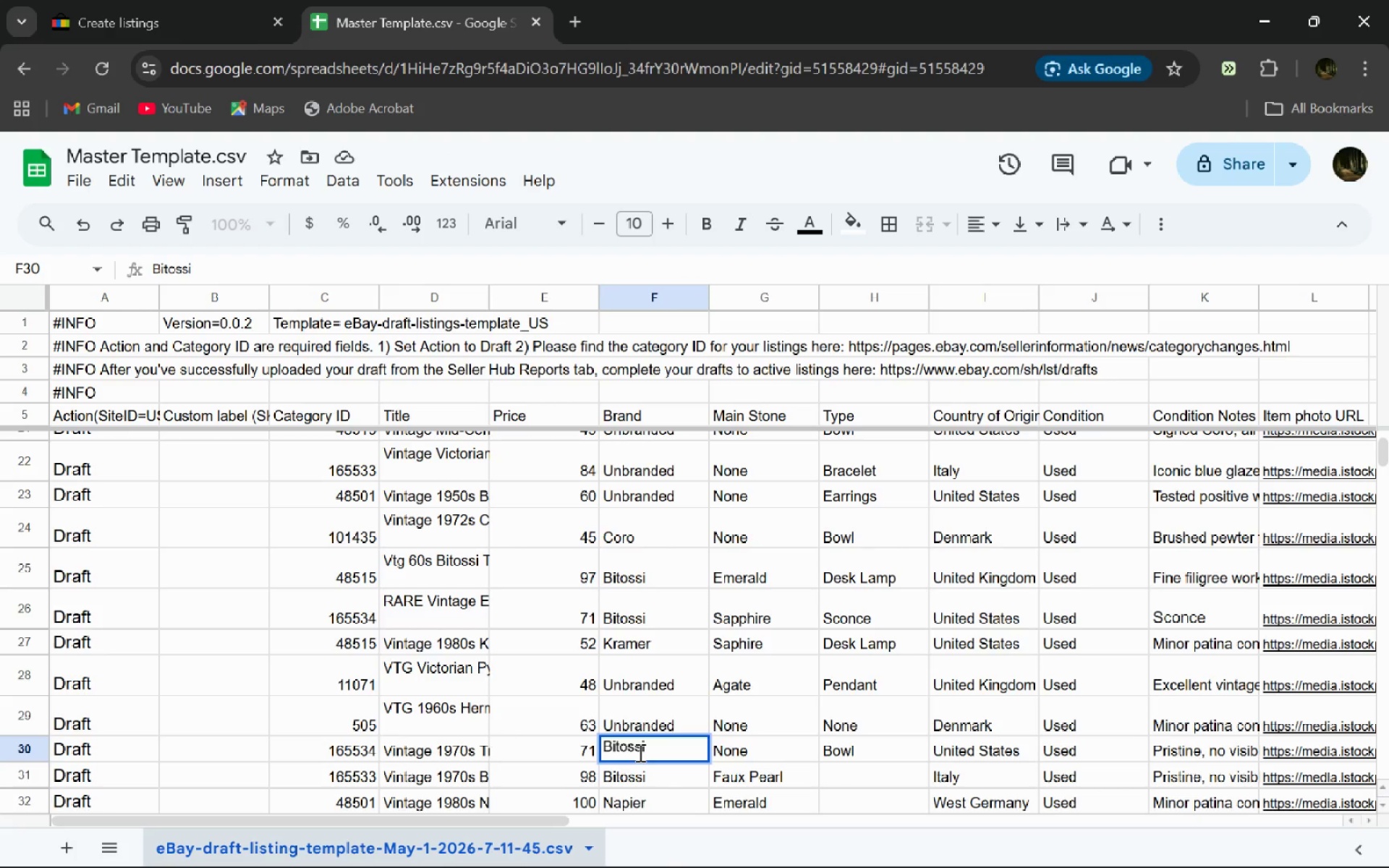 
key(Control+A)
 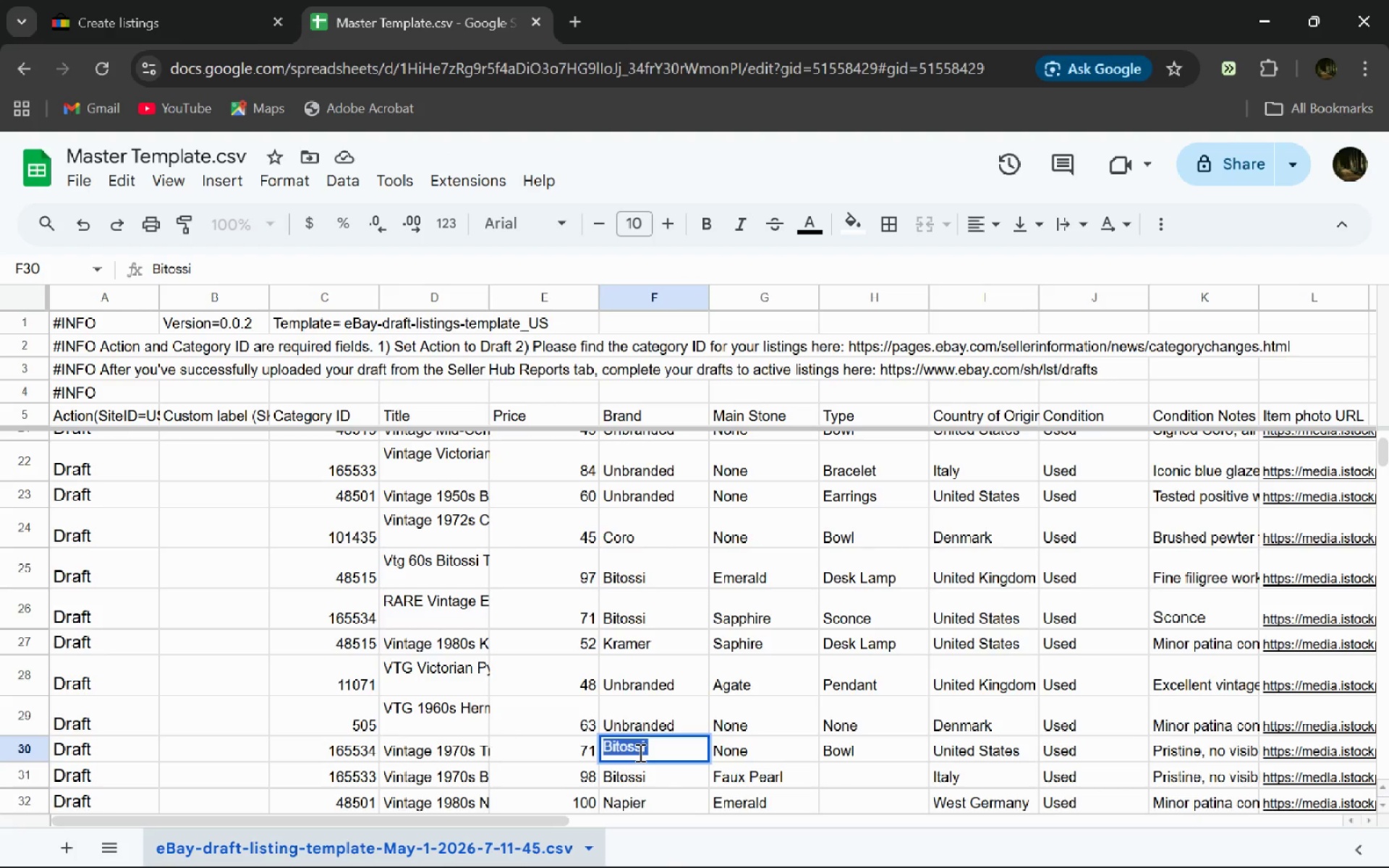 
double_click([639, 752])
 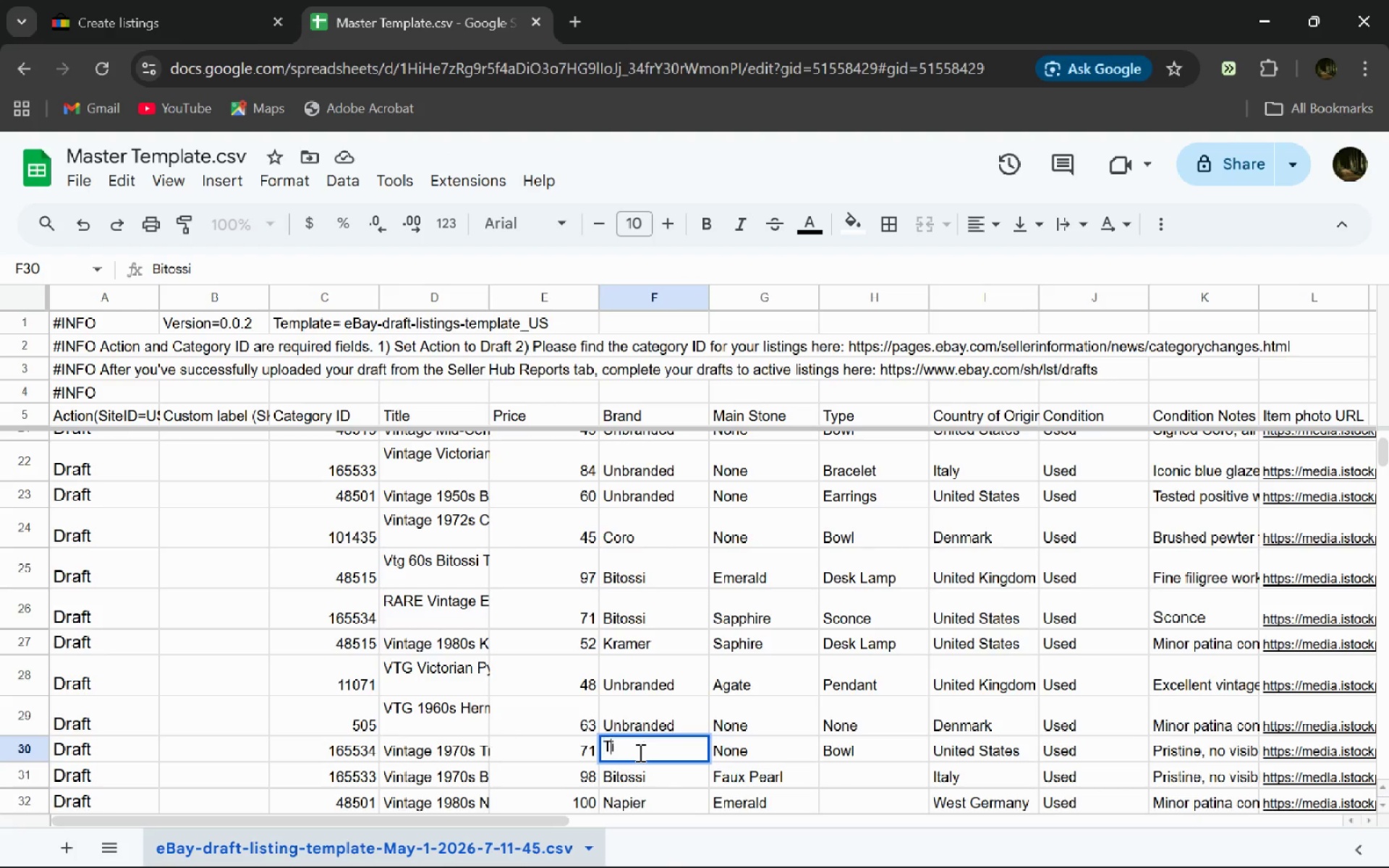 
type(Trifa)
key(Backspace)
 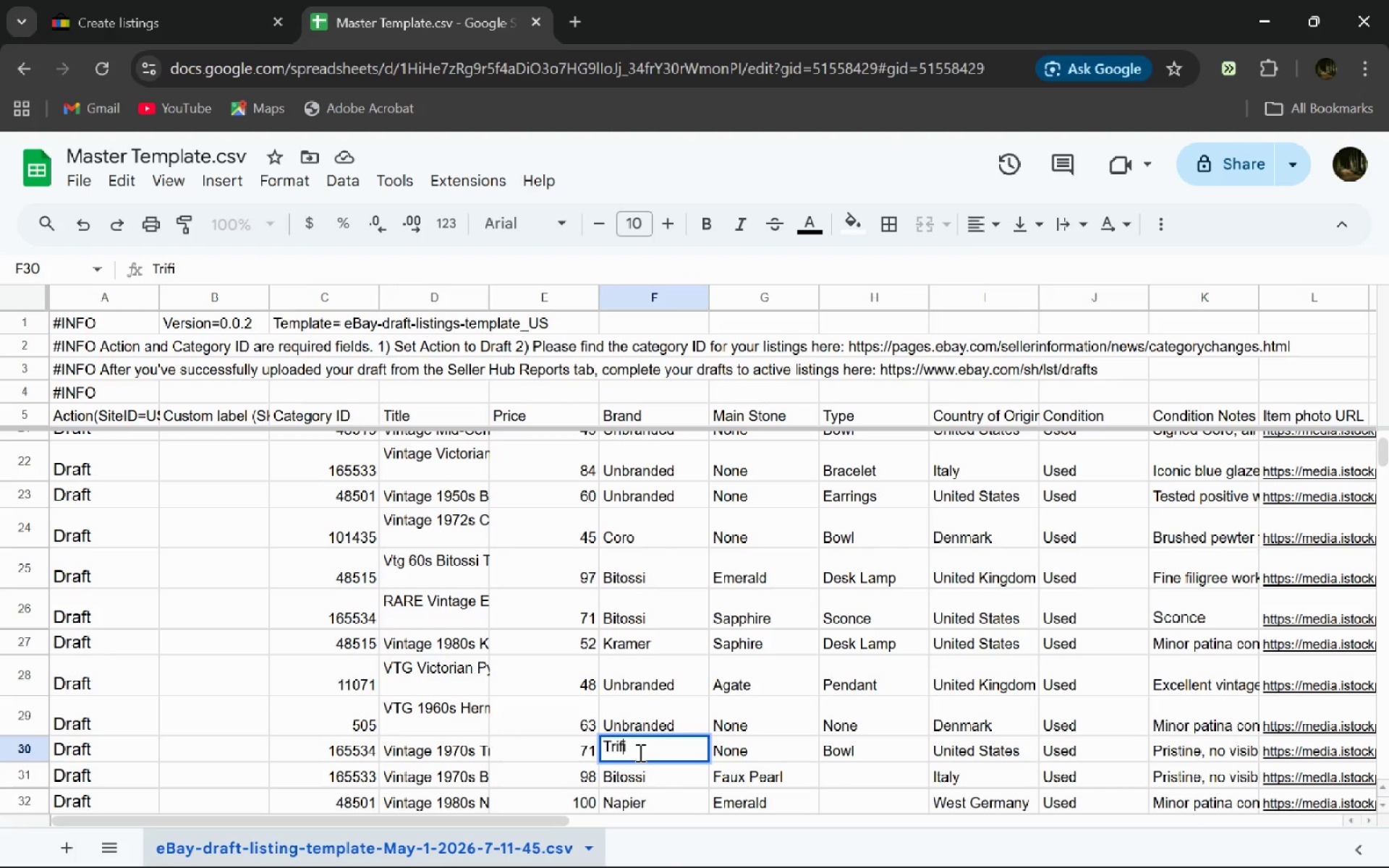 
key(ArrowRight)
 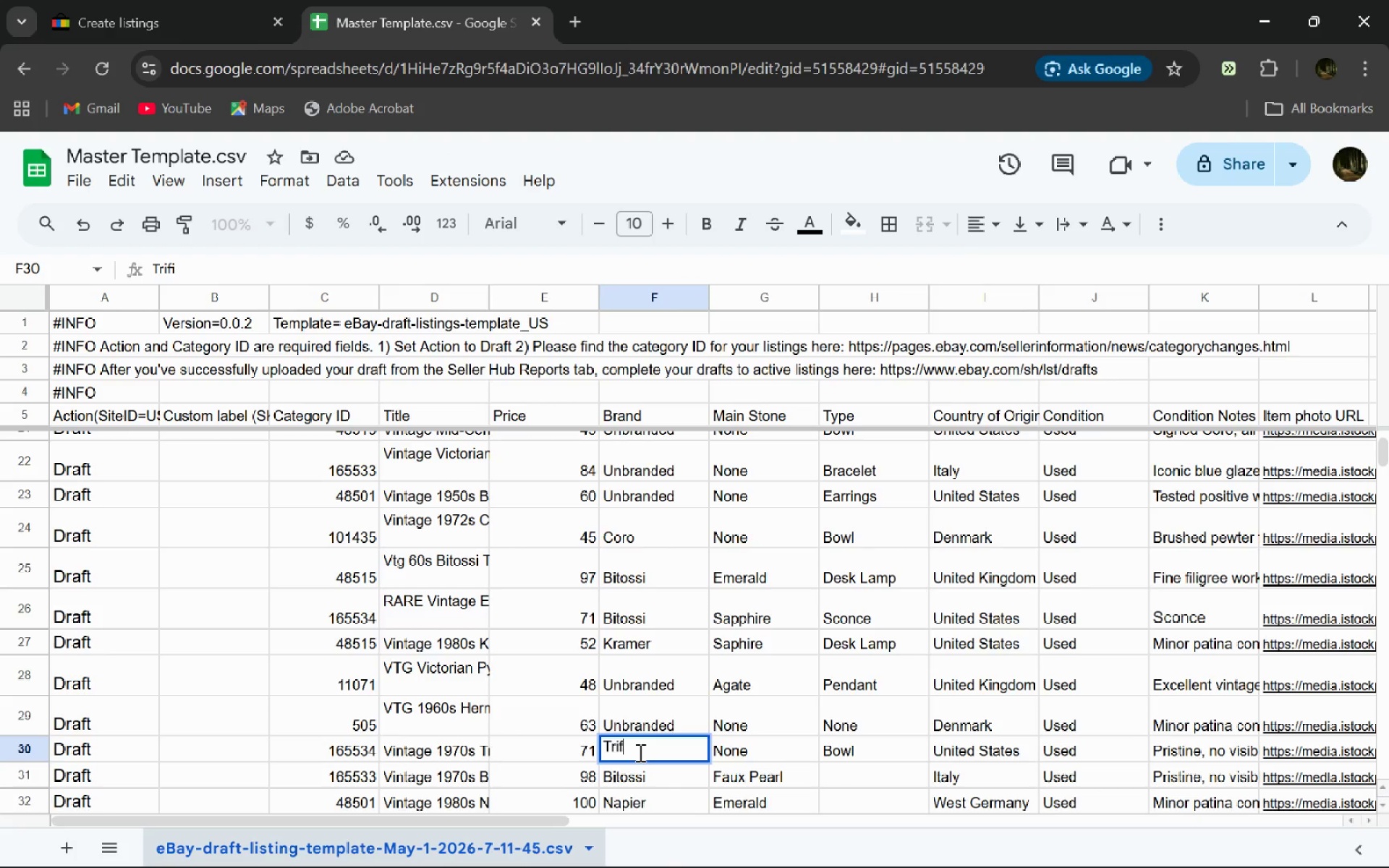 
key(Backspace)
type(ari)
 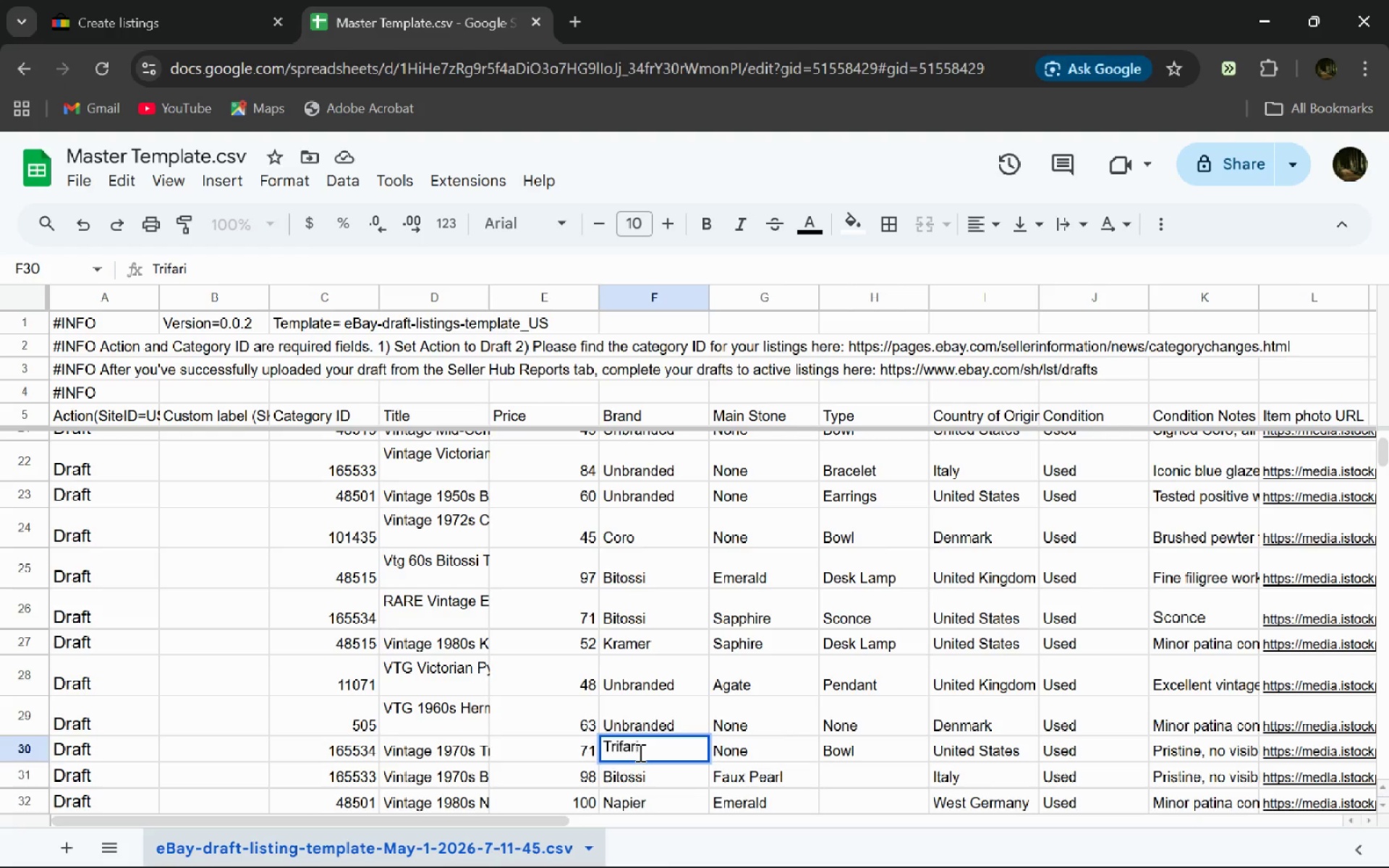 
key(Enter)
 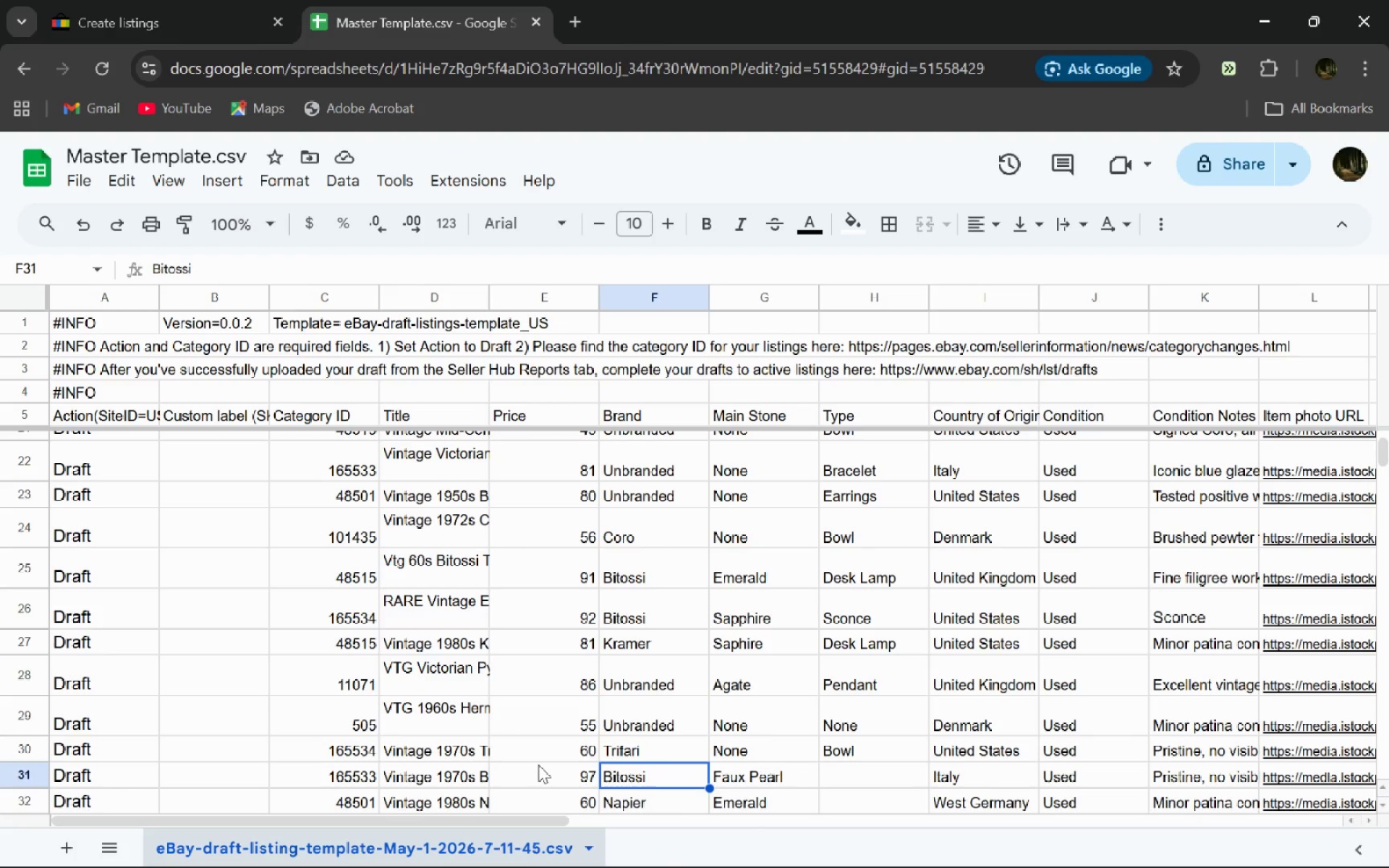 
wait(18.14)
 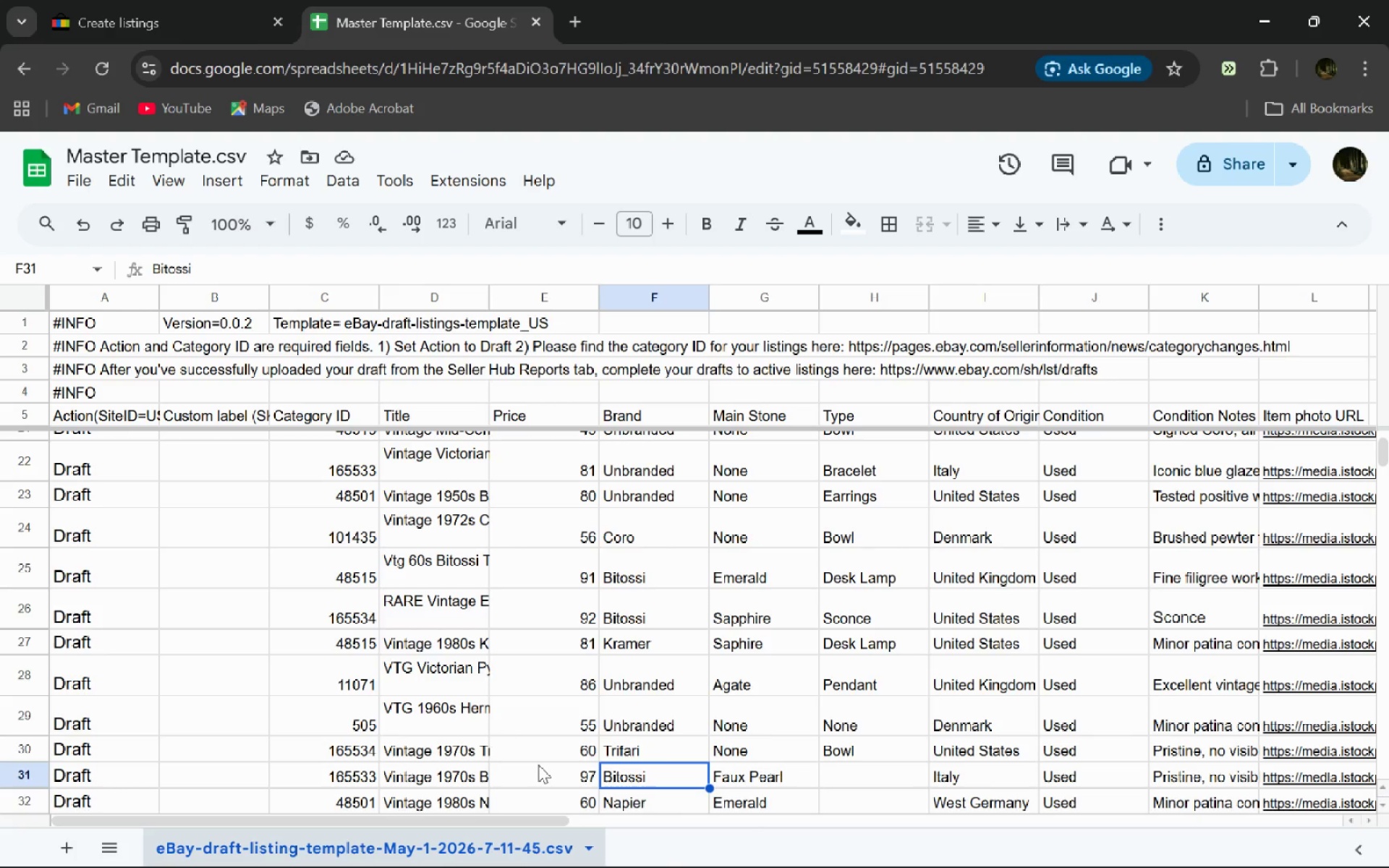 
left_click([54, 0])
 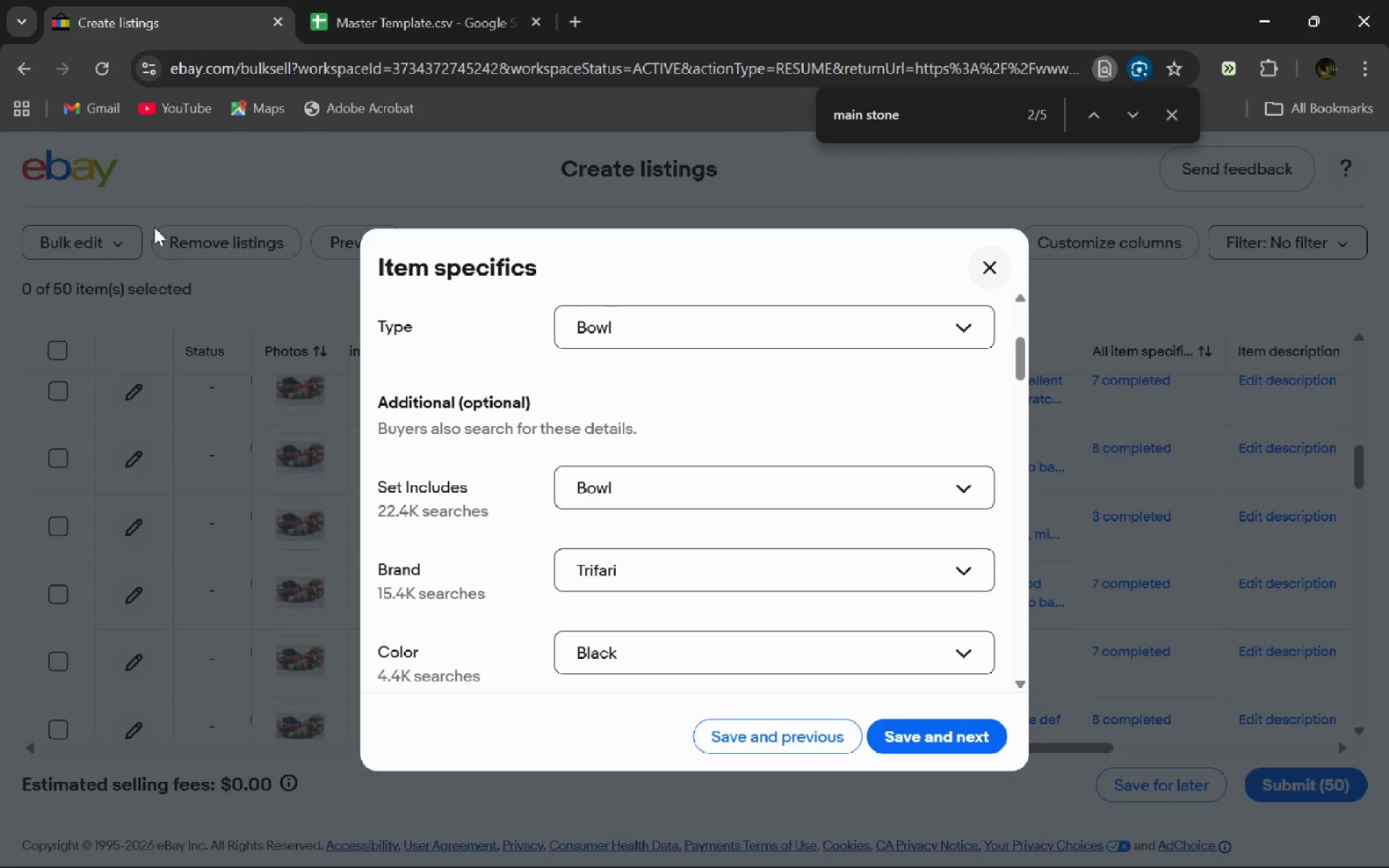 
wait(40.38)
 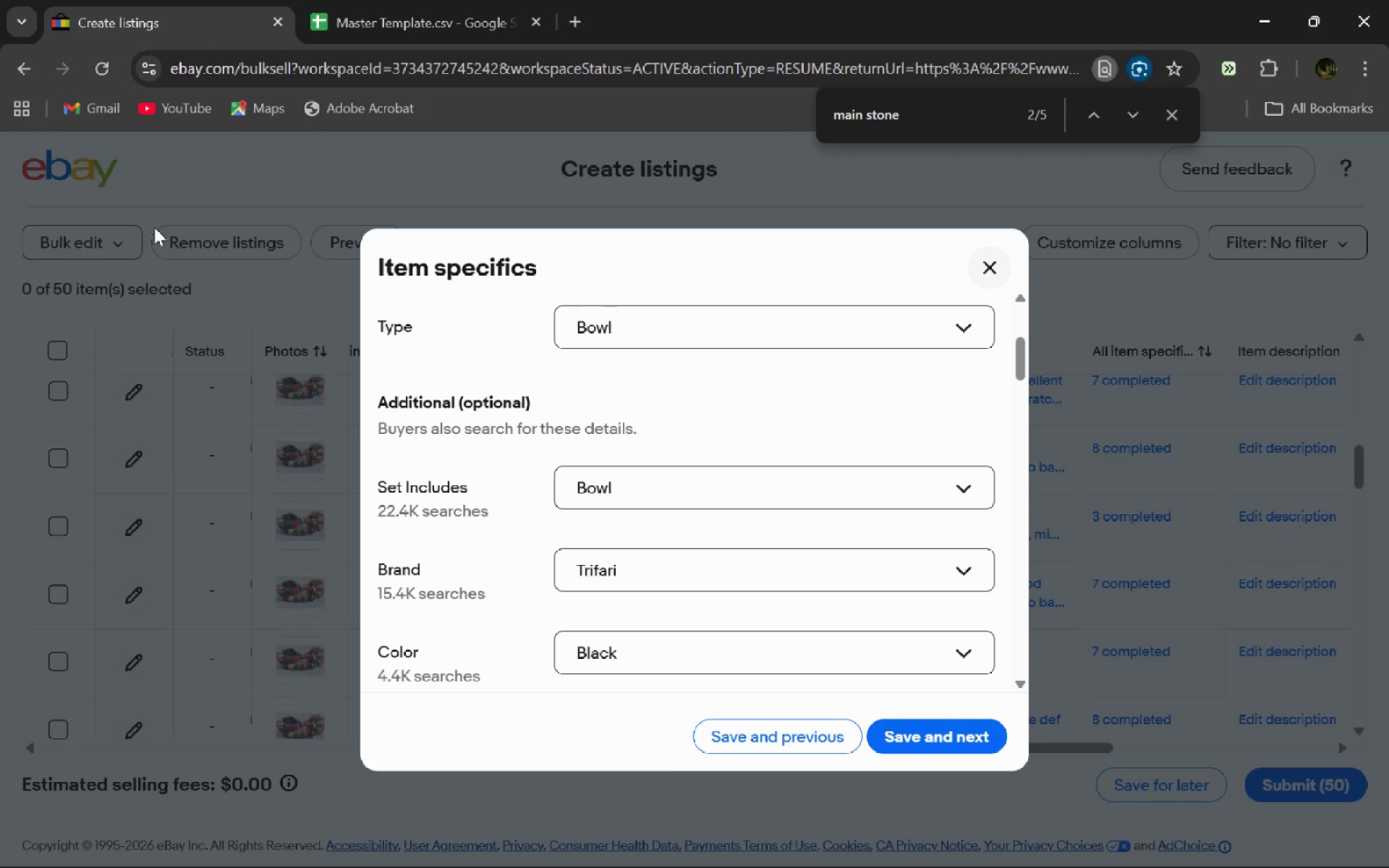 
left_click([376, 0])
 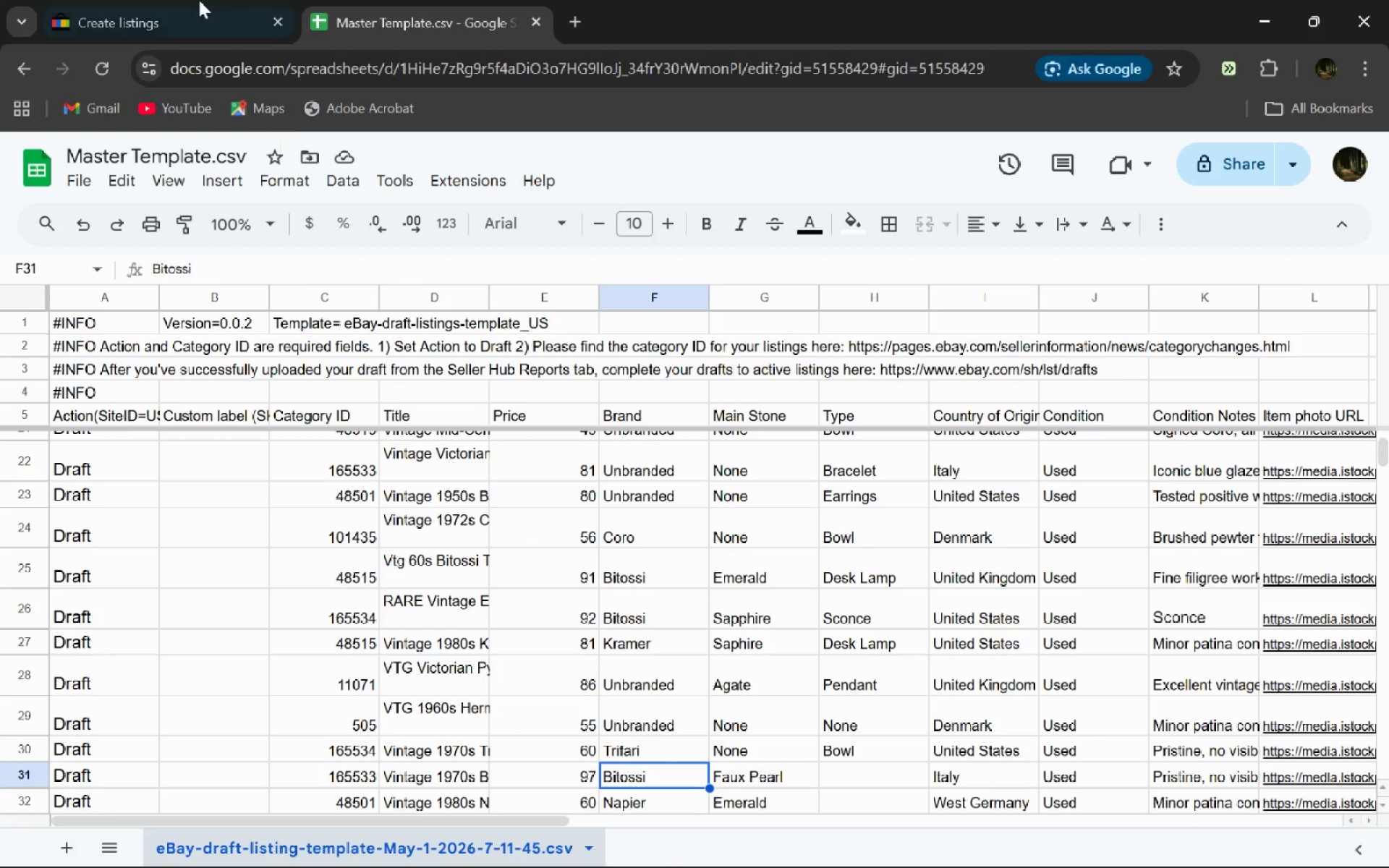 
left_click([208, 0])
 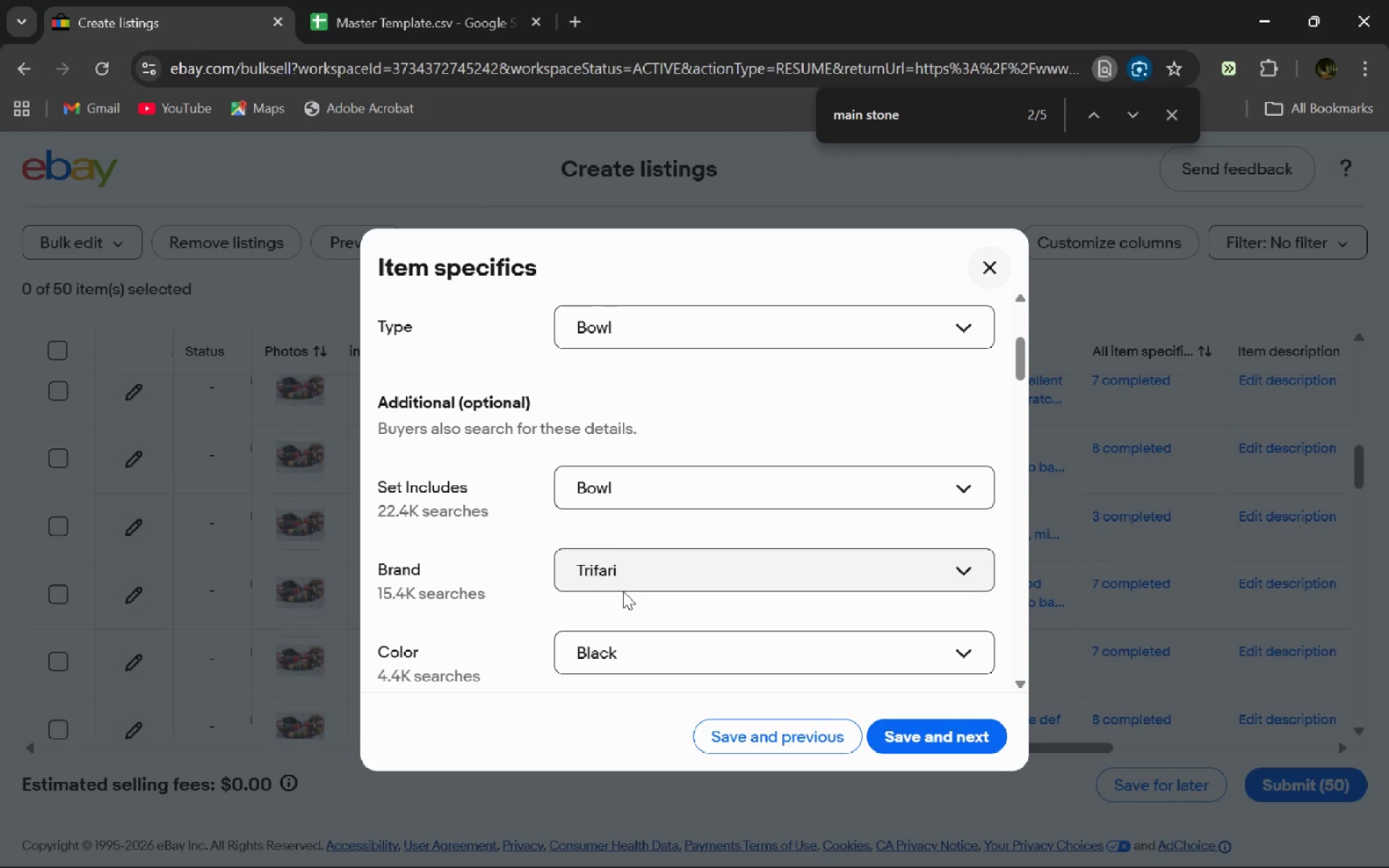 
left_click([394, 0])
 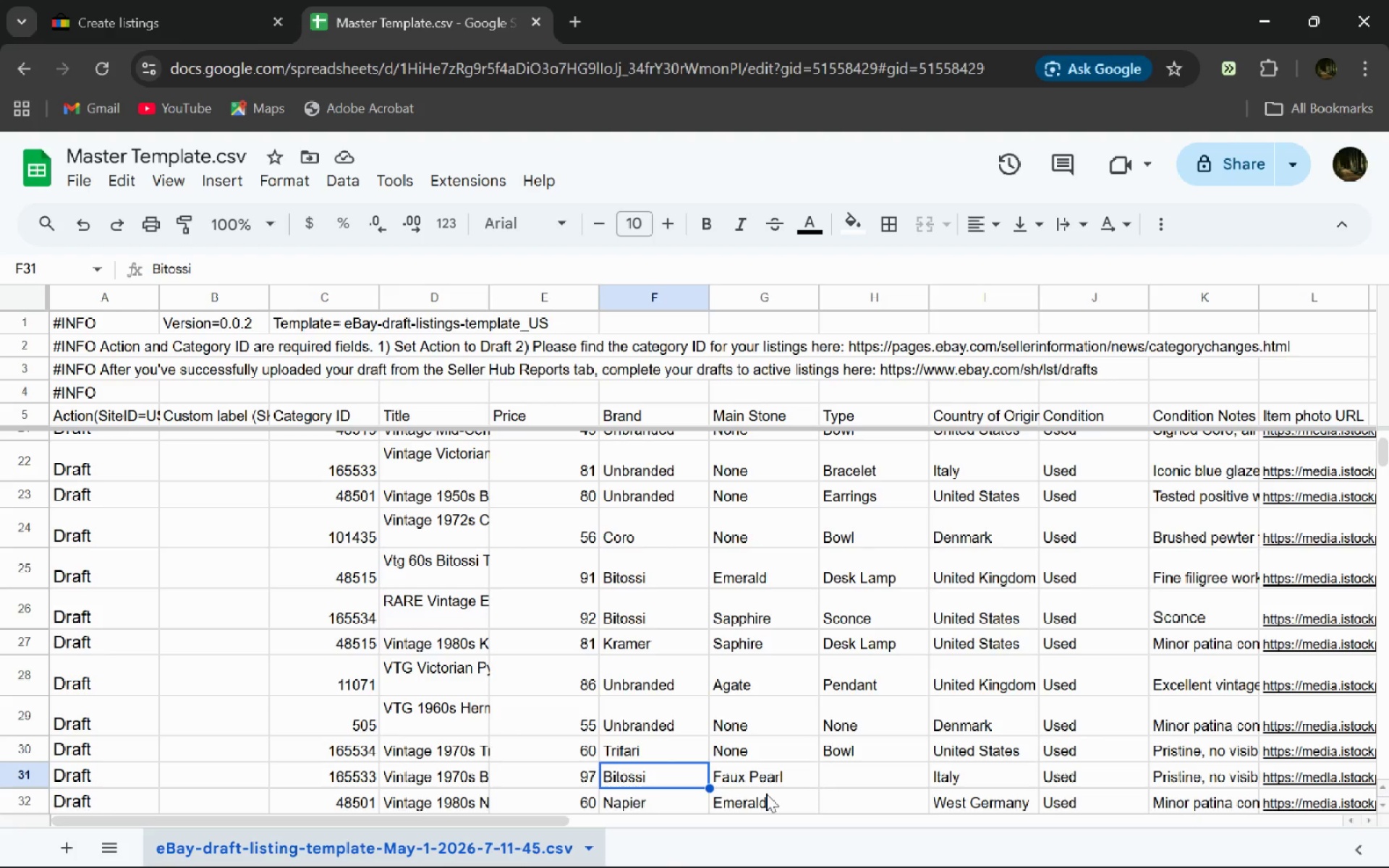 
left_click([204, 0])
 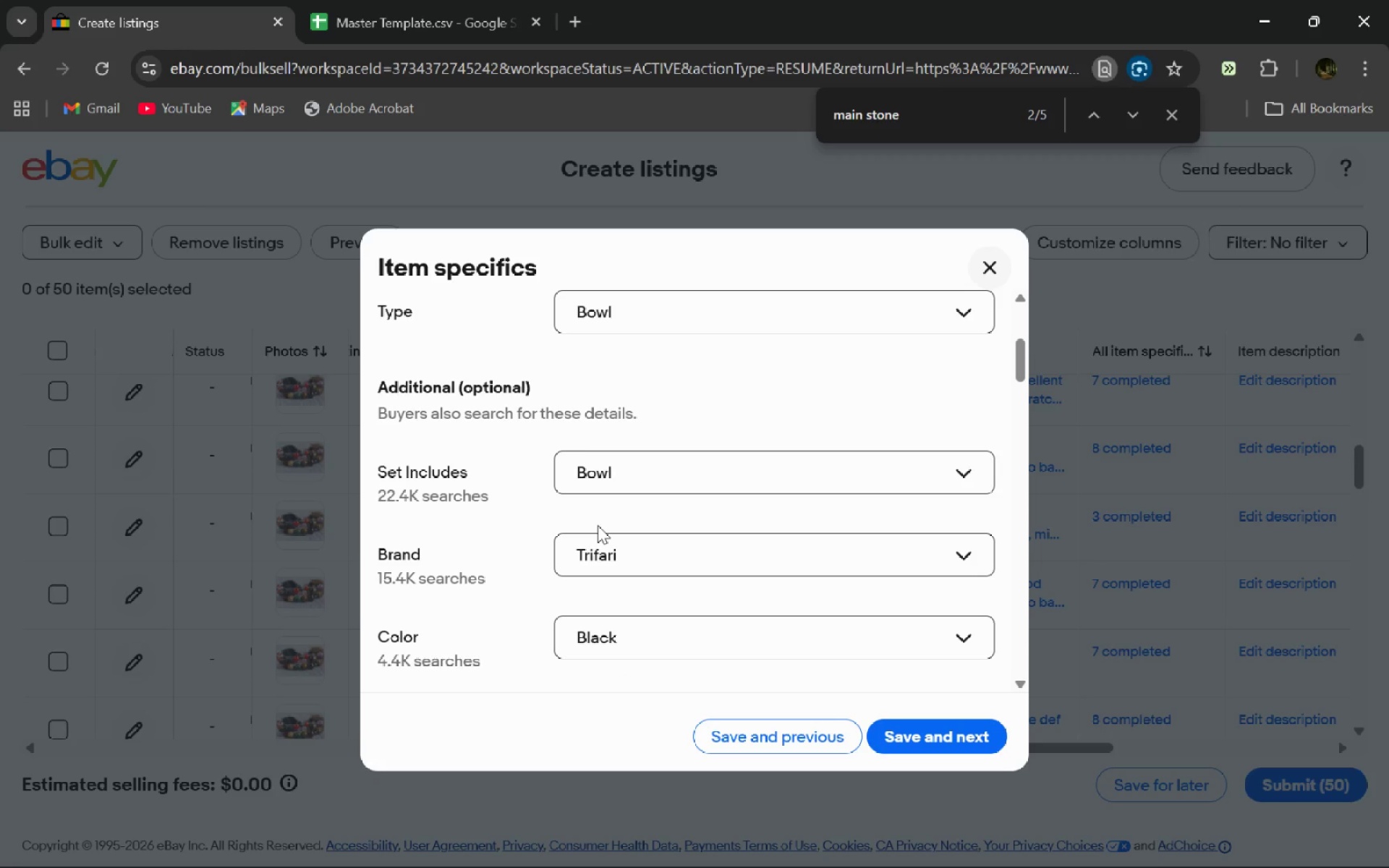 
left_click([389, 0])
 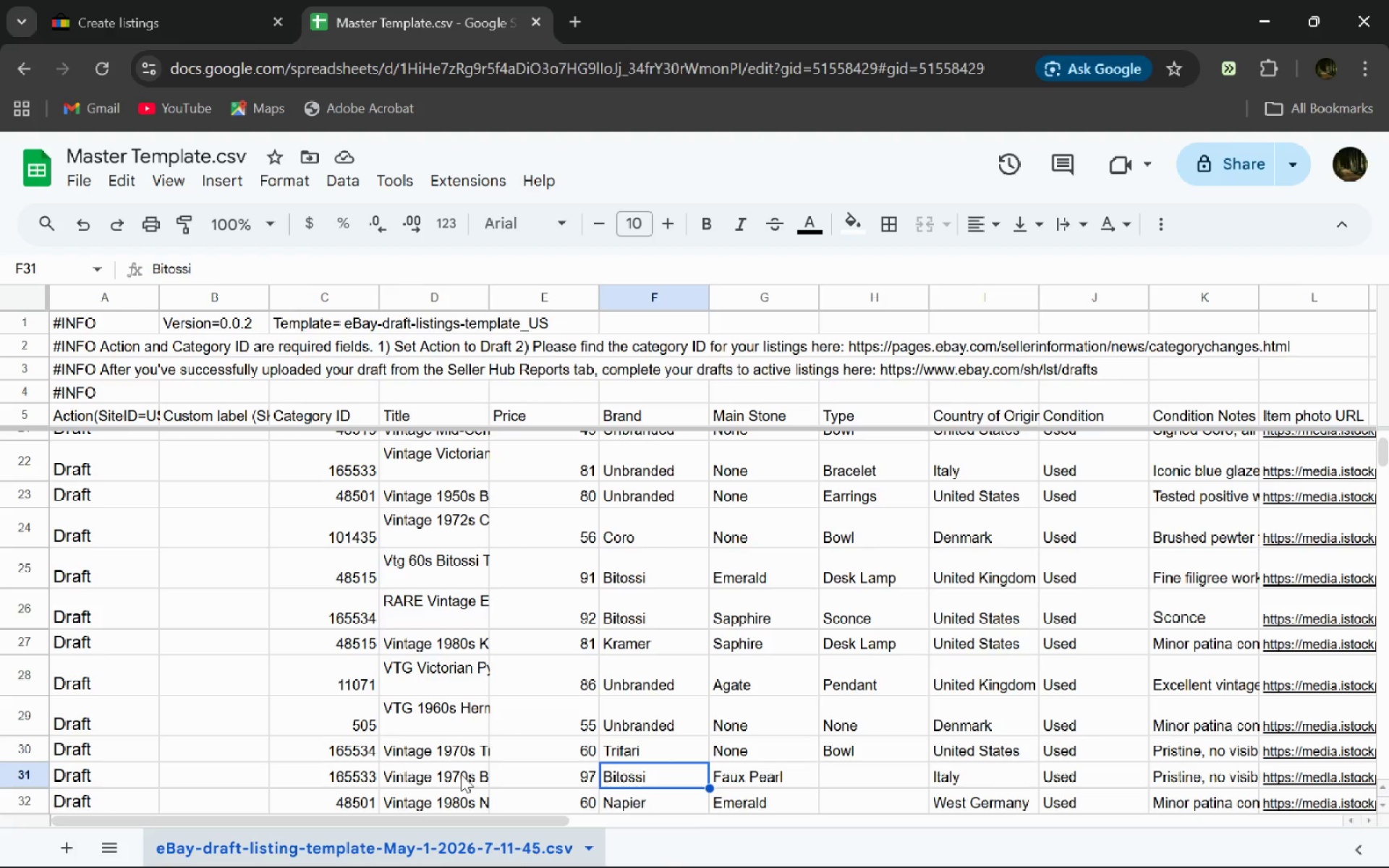 
double_click([453, 774])
 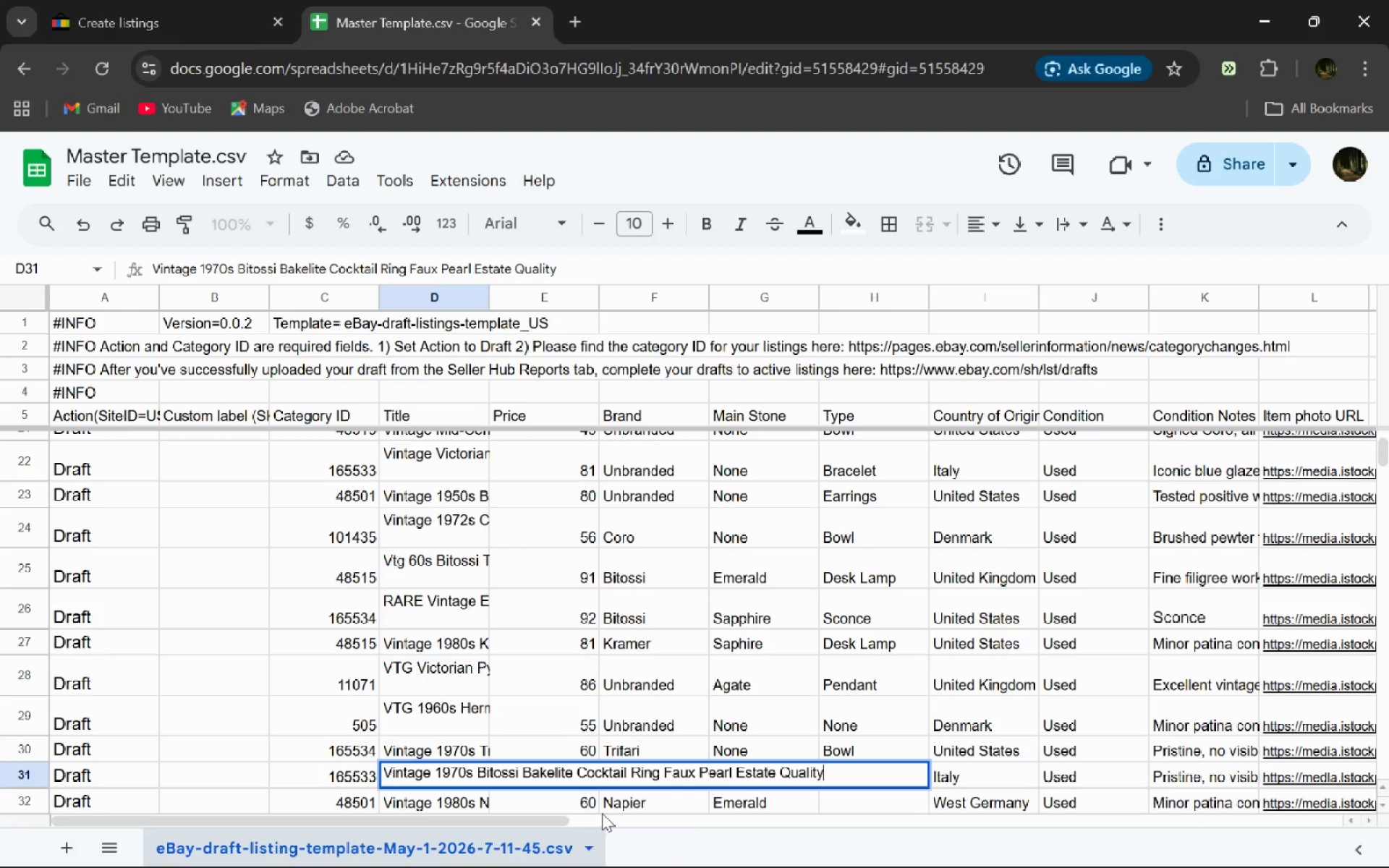 
left_click([602, 813])
 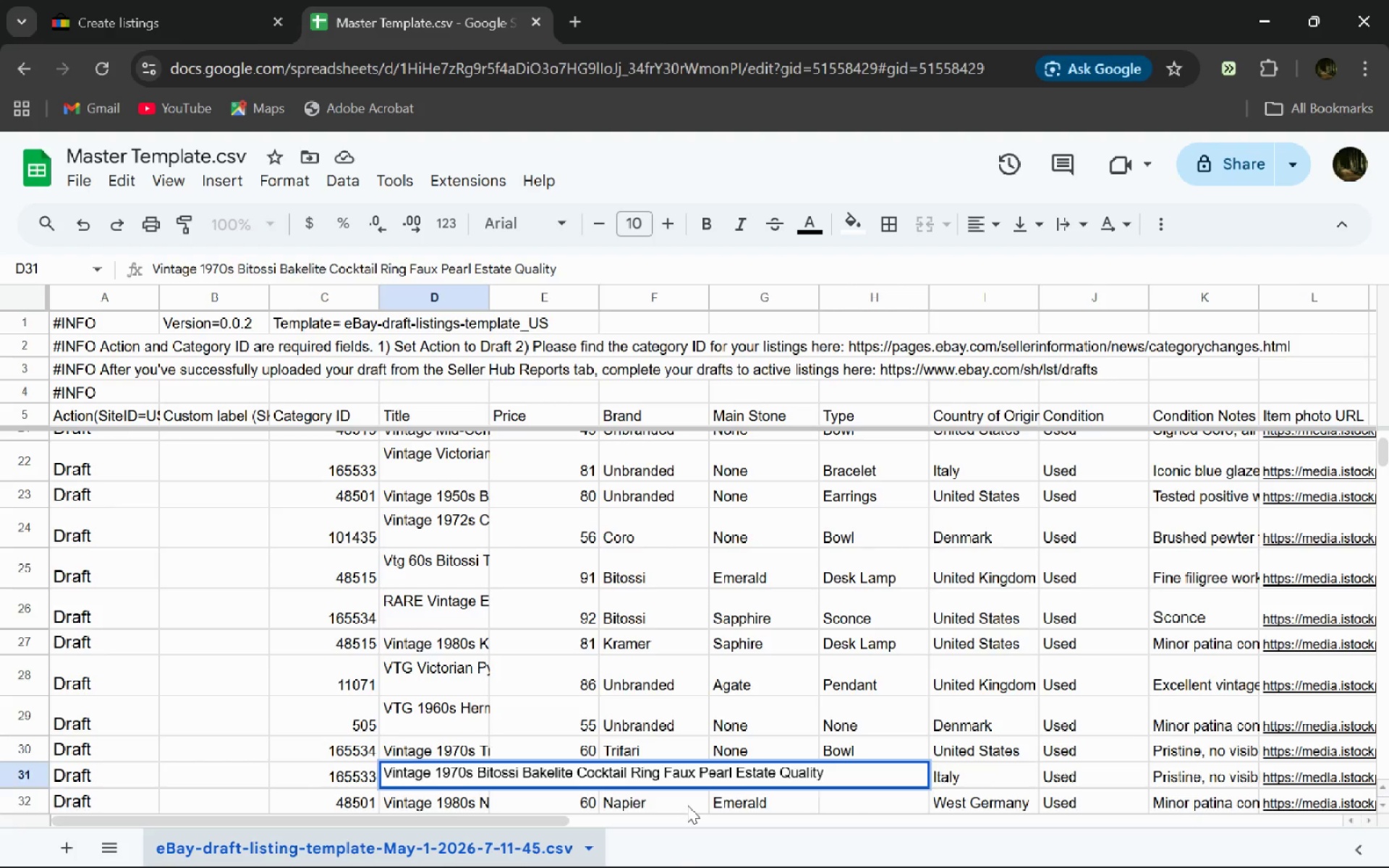 
left_click([687, 805])
 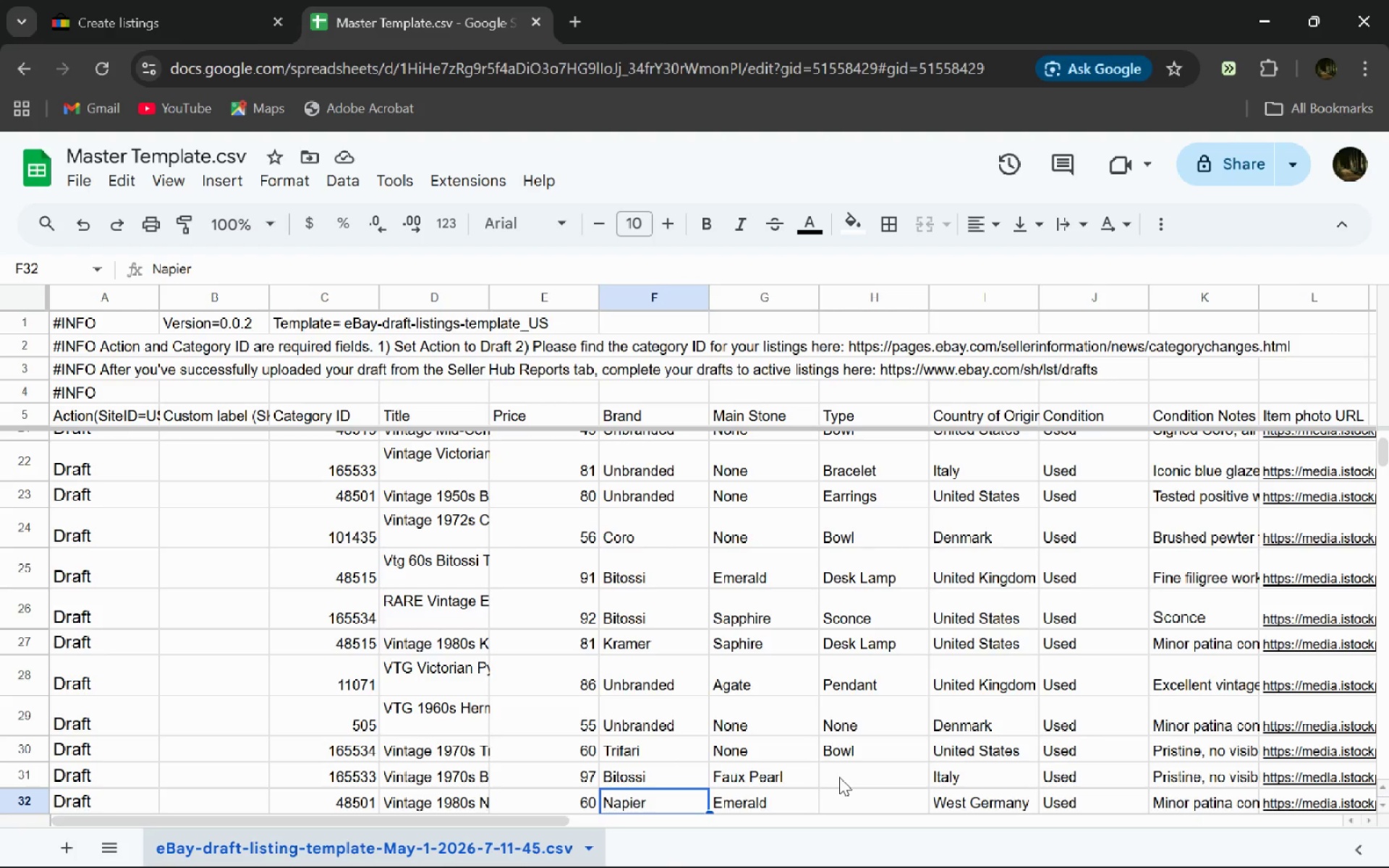 
left_click([839, 777])
 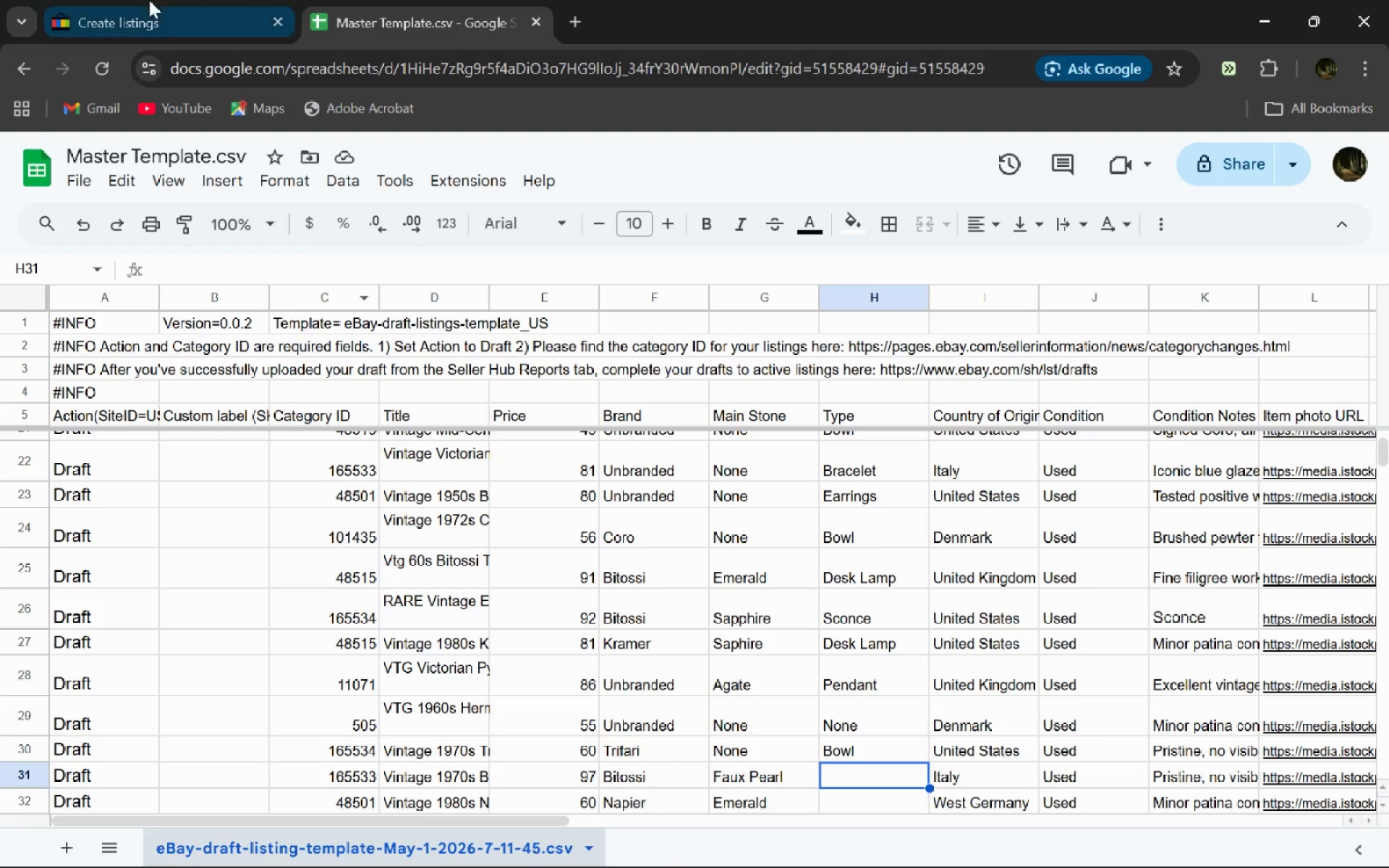 
left_click([149, 0])
 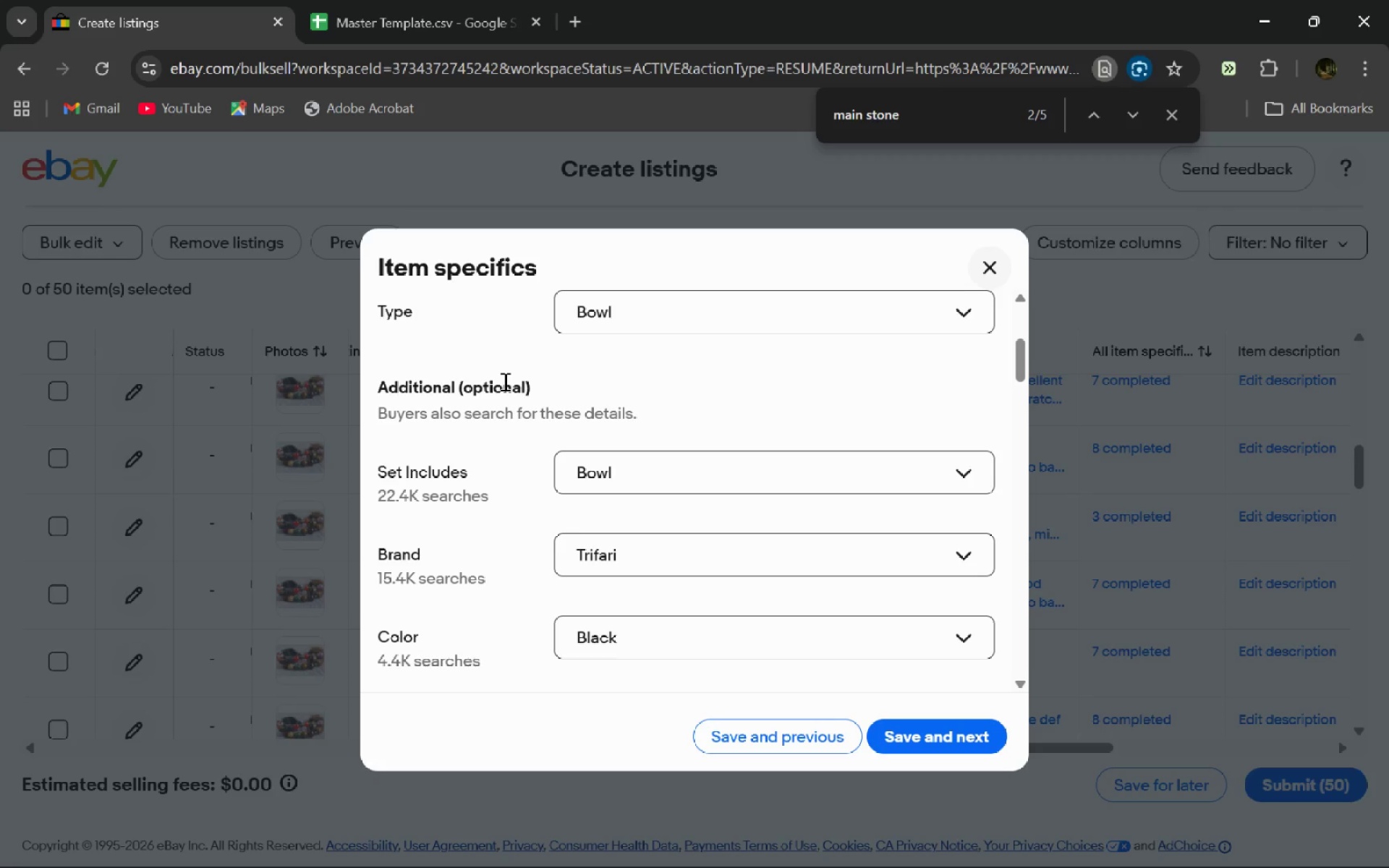 
mouse_move([509, 374])
 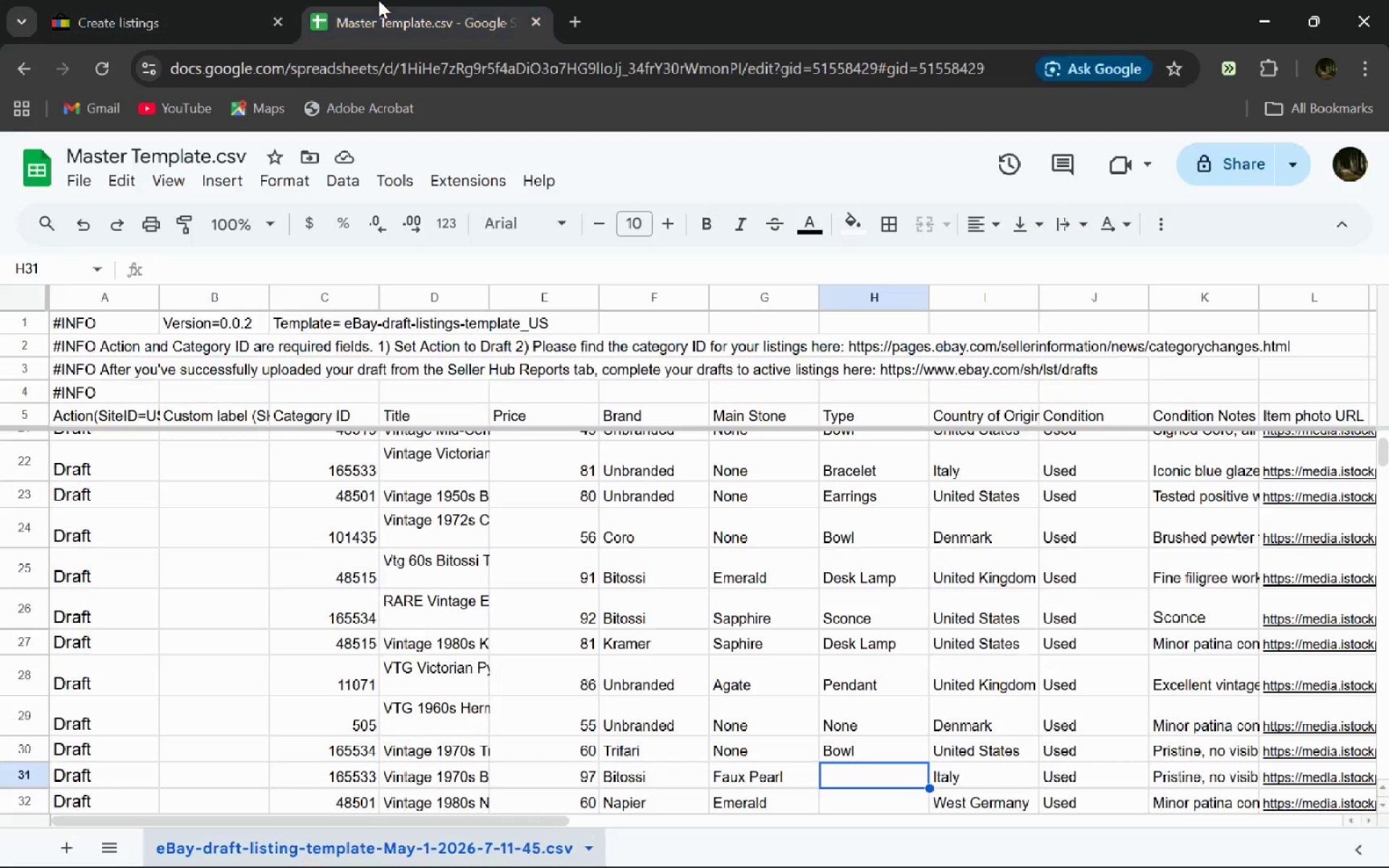 
left_click([378, 0])
 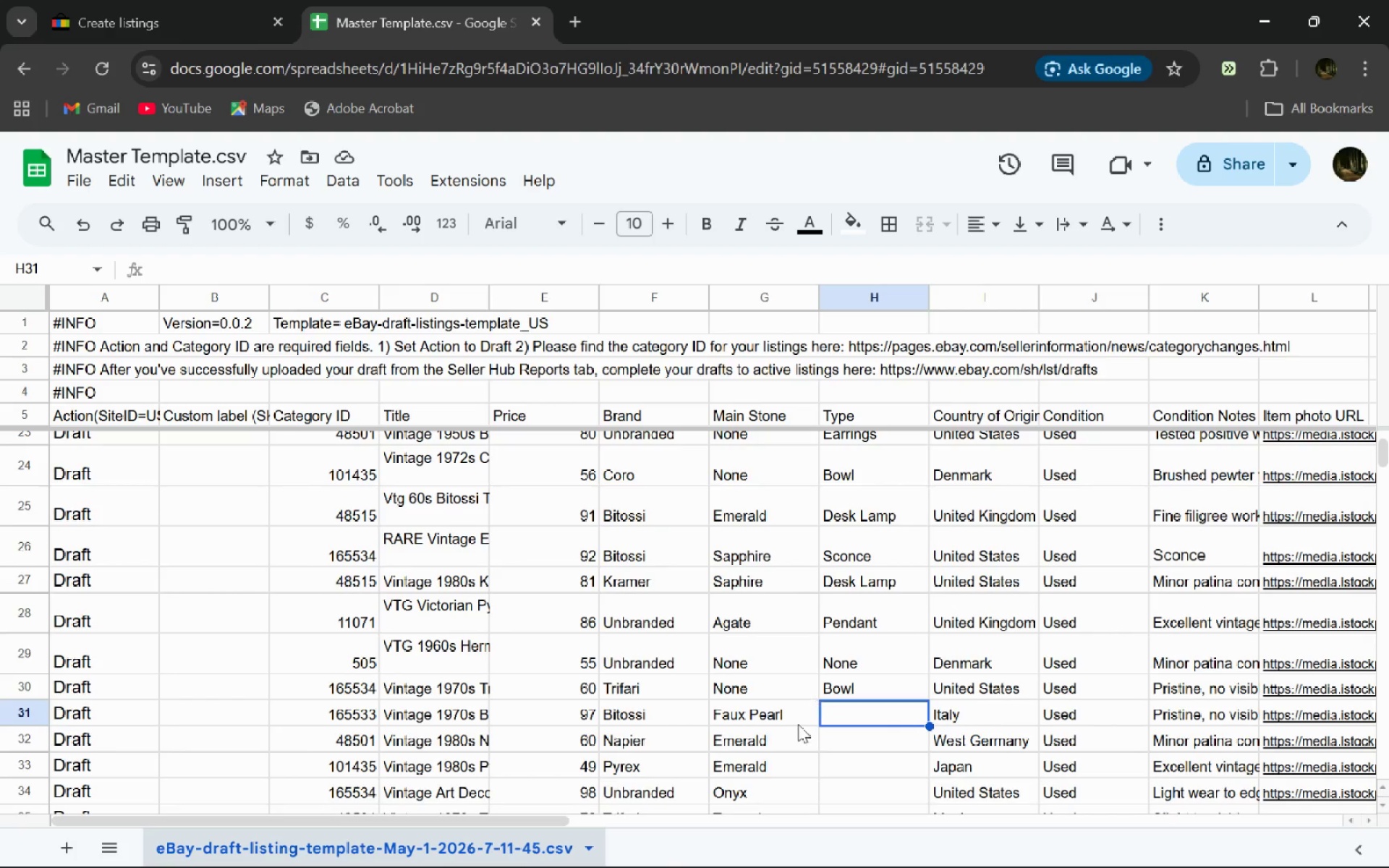 
left_click([163, 0])
 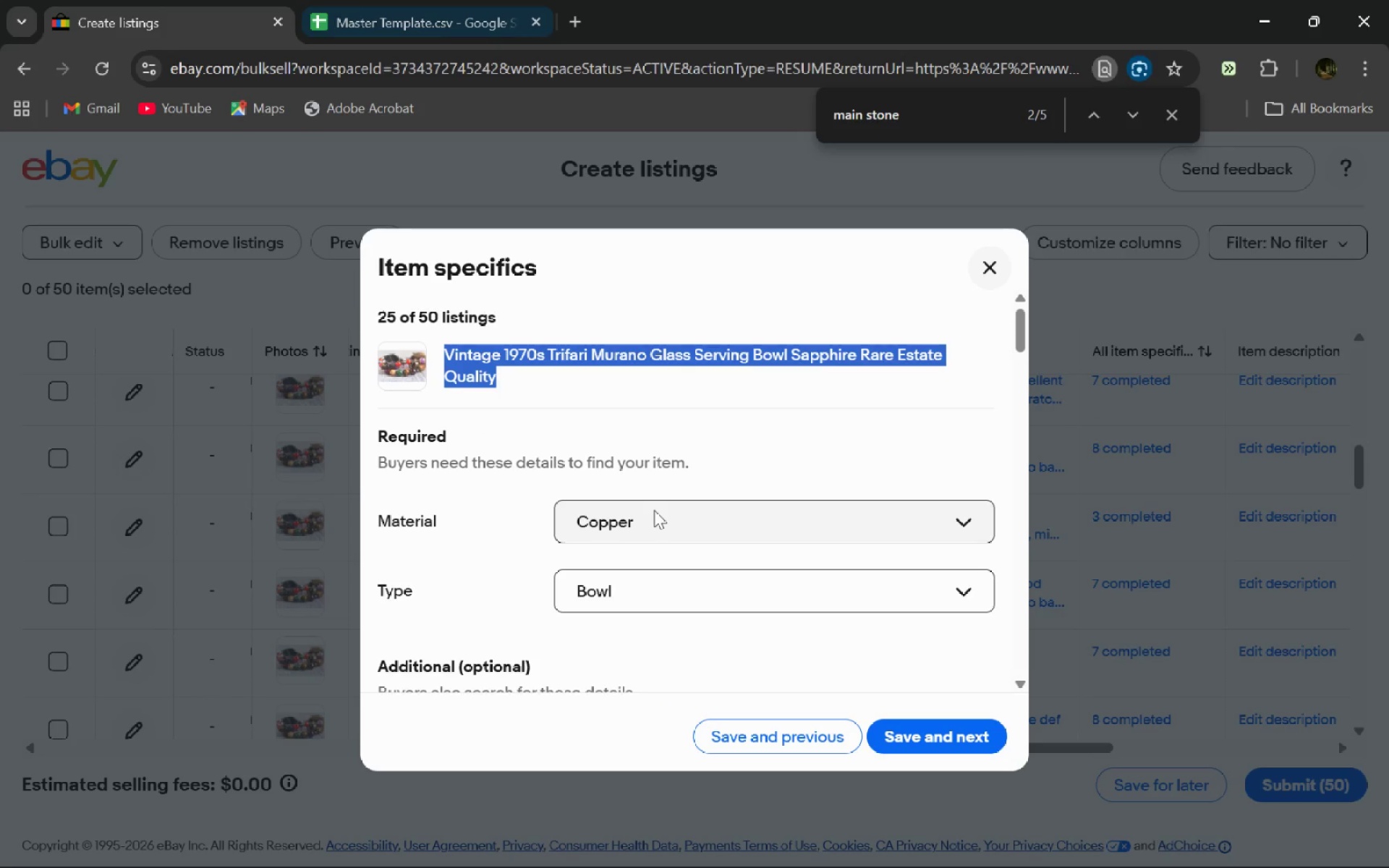 
left_click([421, 0])
 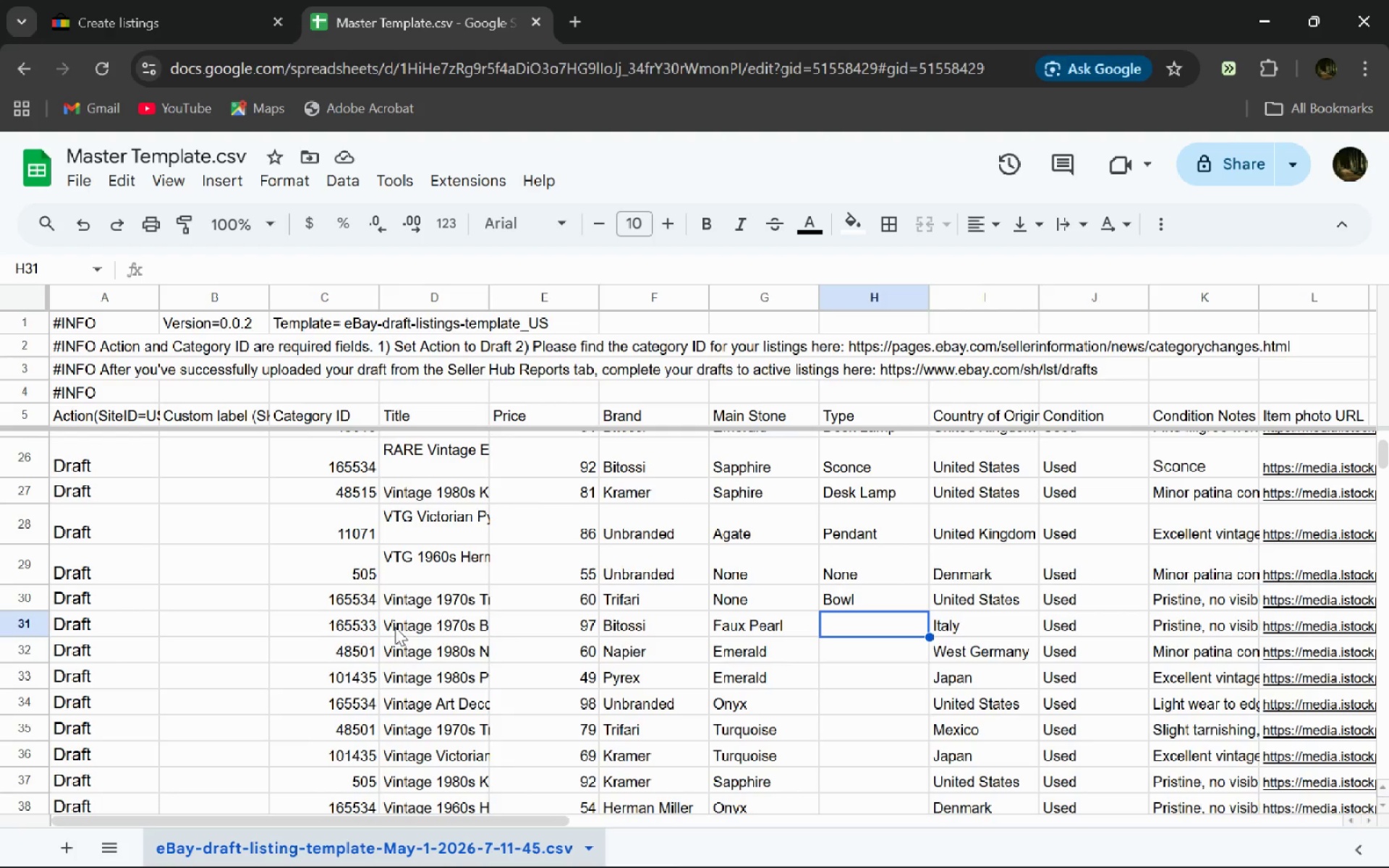 
double_click([398, 627])
 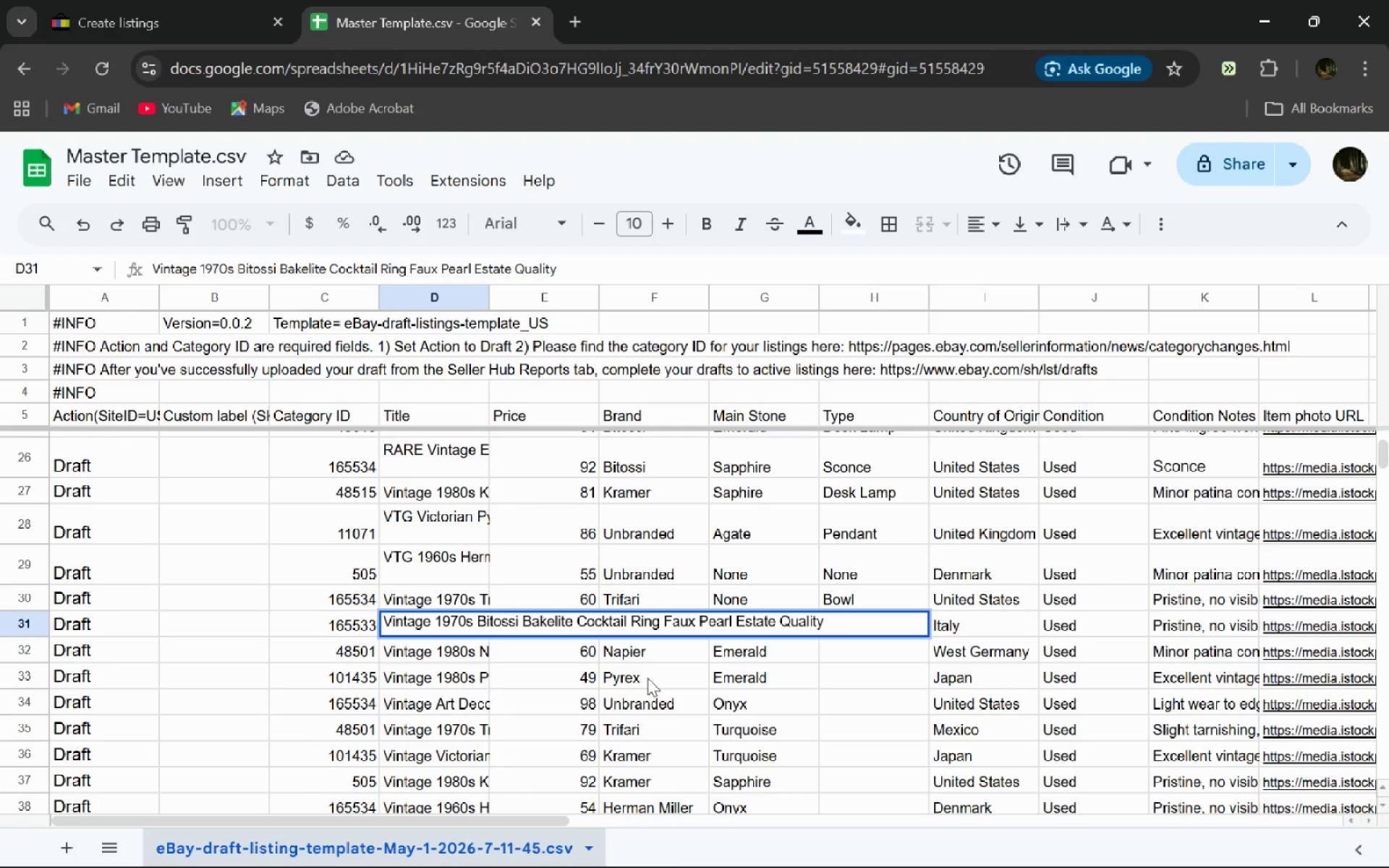 
key(Escape)
 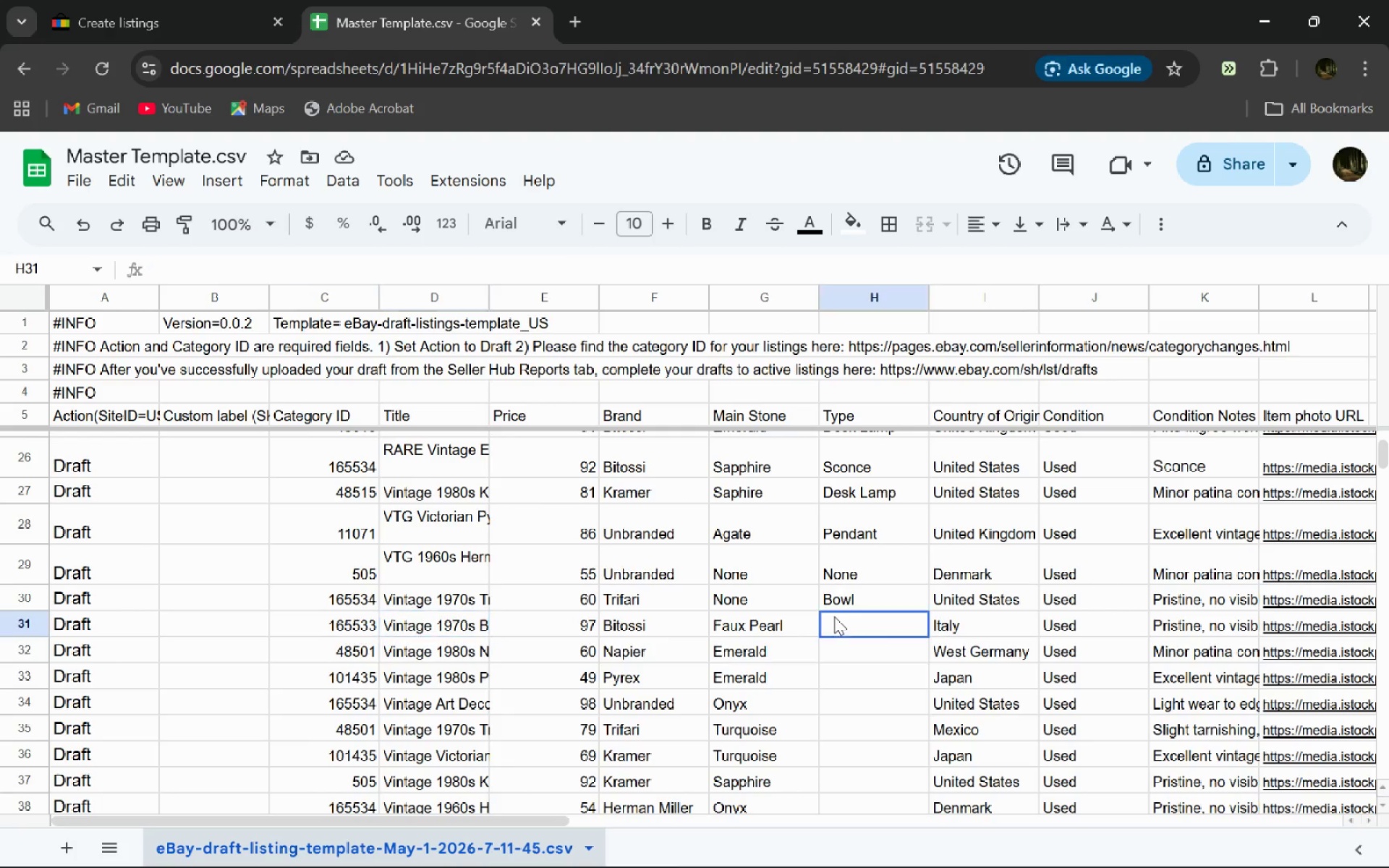 
double_click([834, 616])
 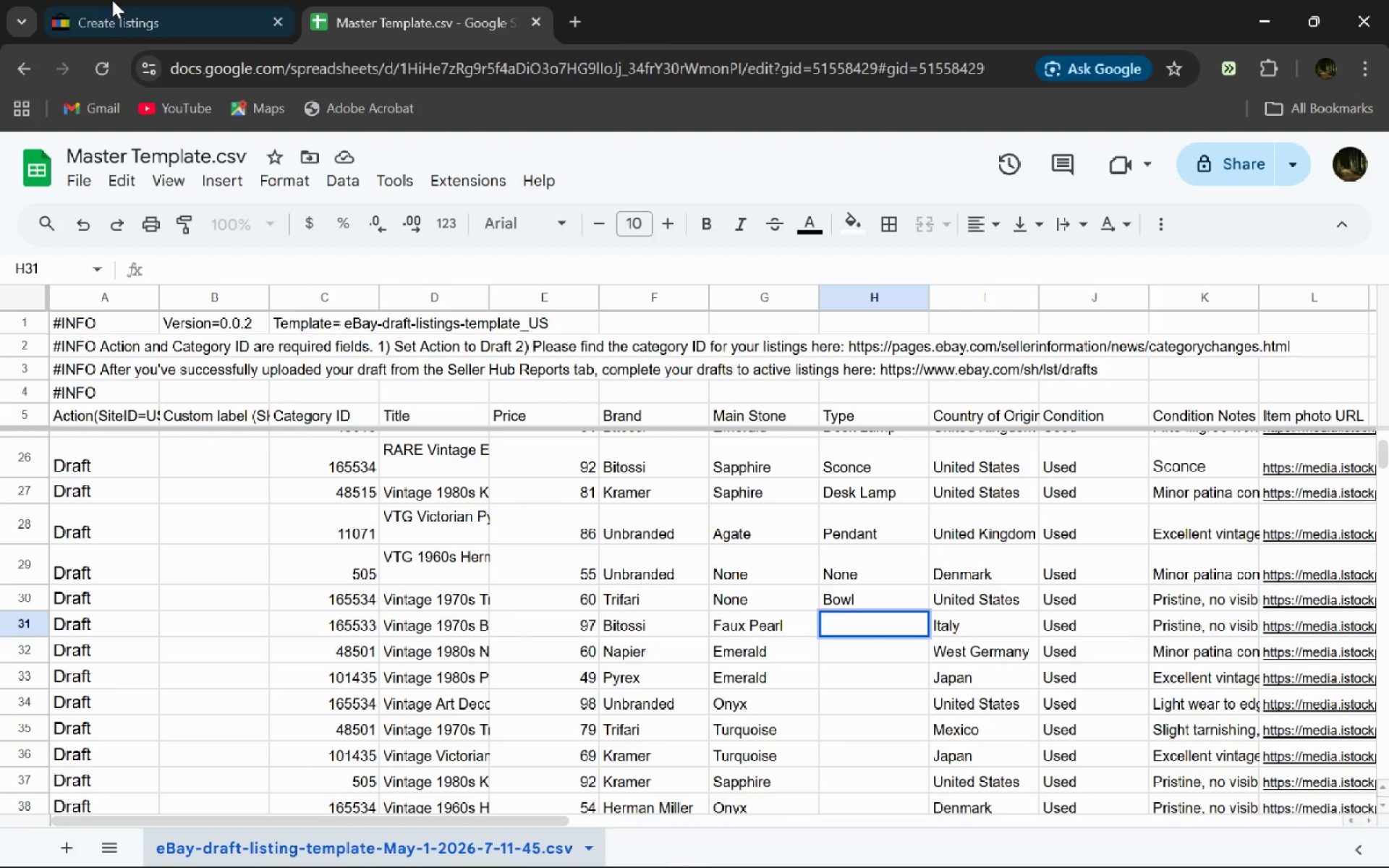 
left_click([125, 0])
 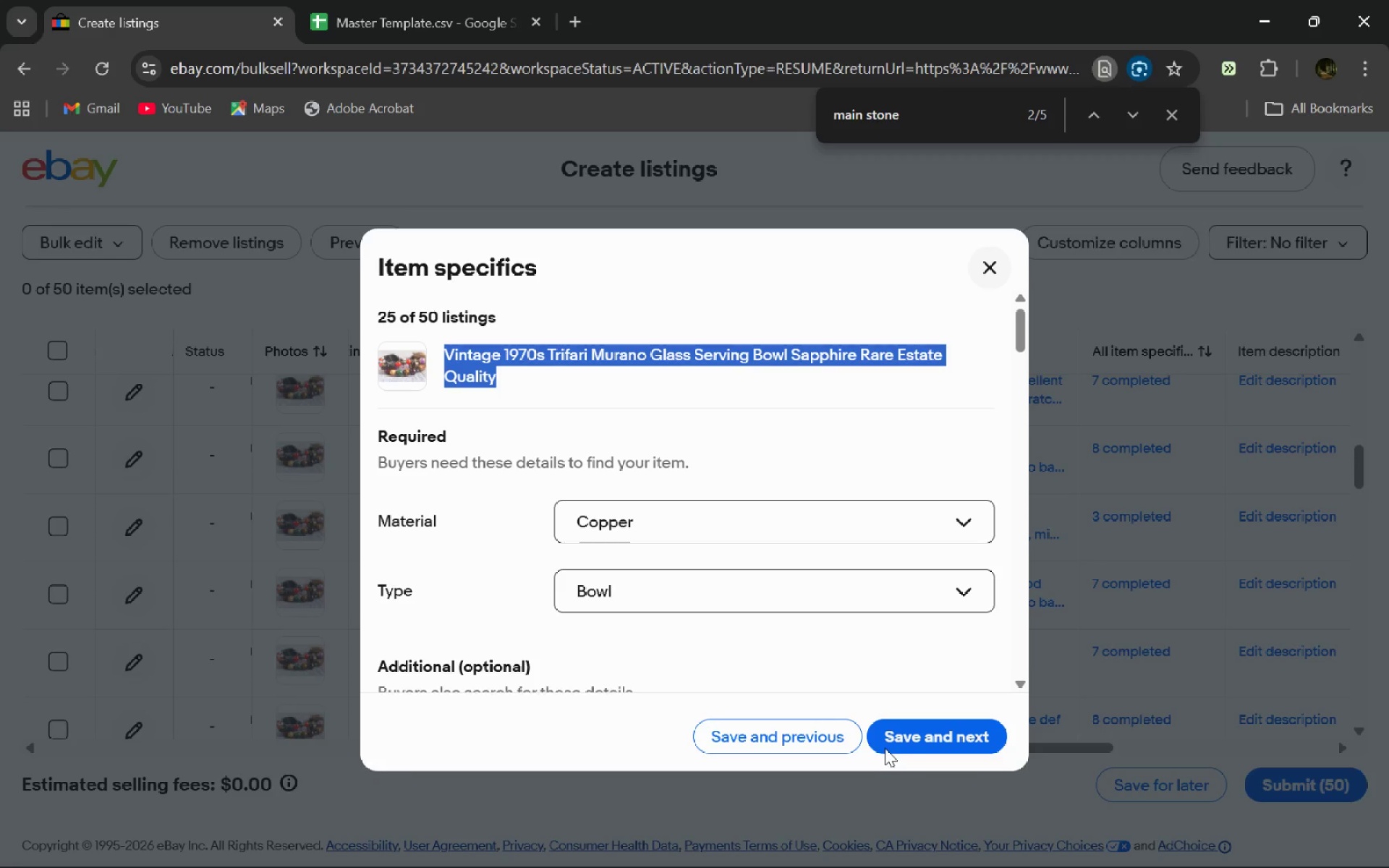 
left_click([906, 737])
 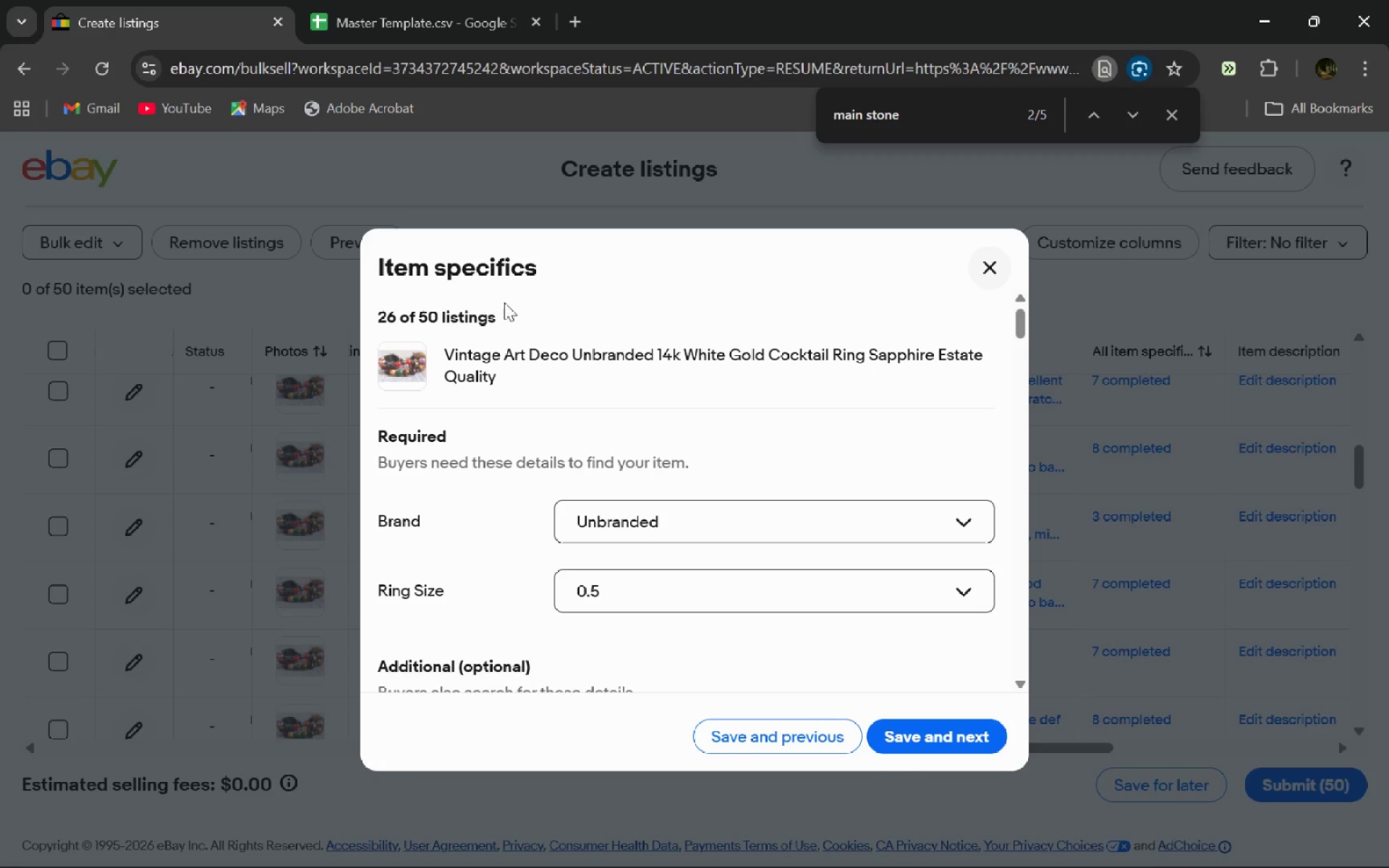 
left_click([496, 378])
 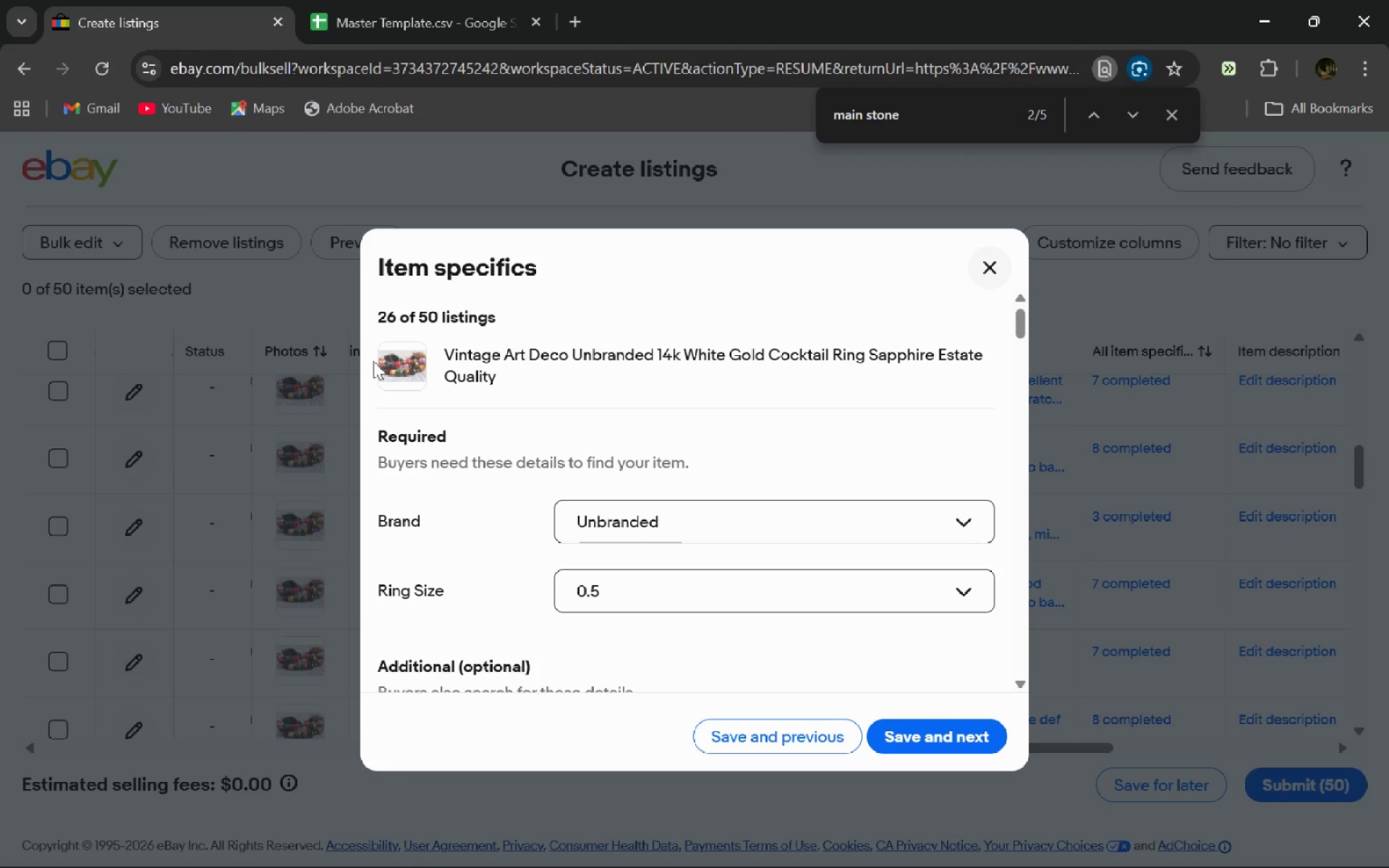 
wait(48.41)
 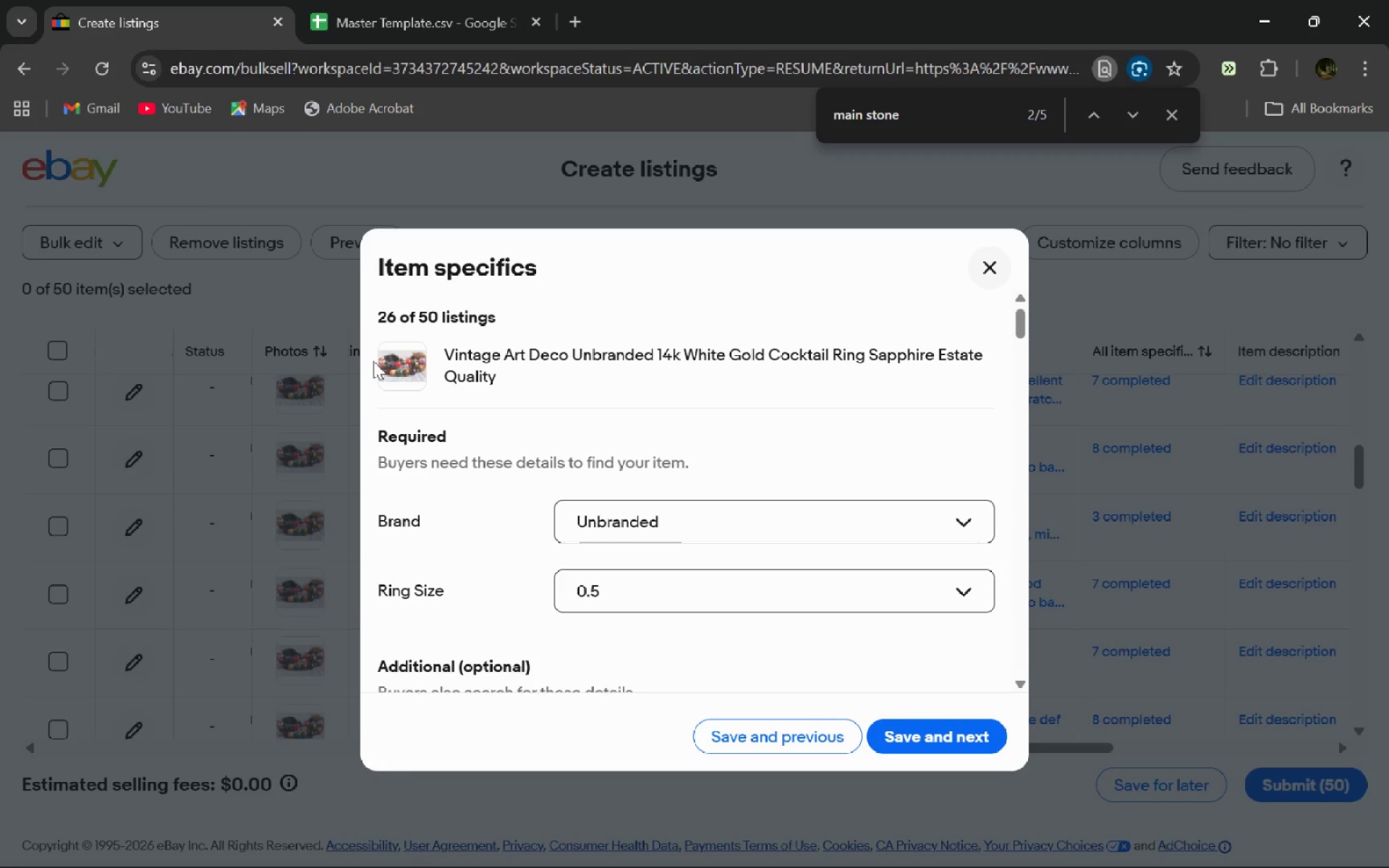 
left_click([986, 261])
 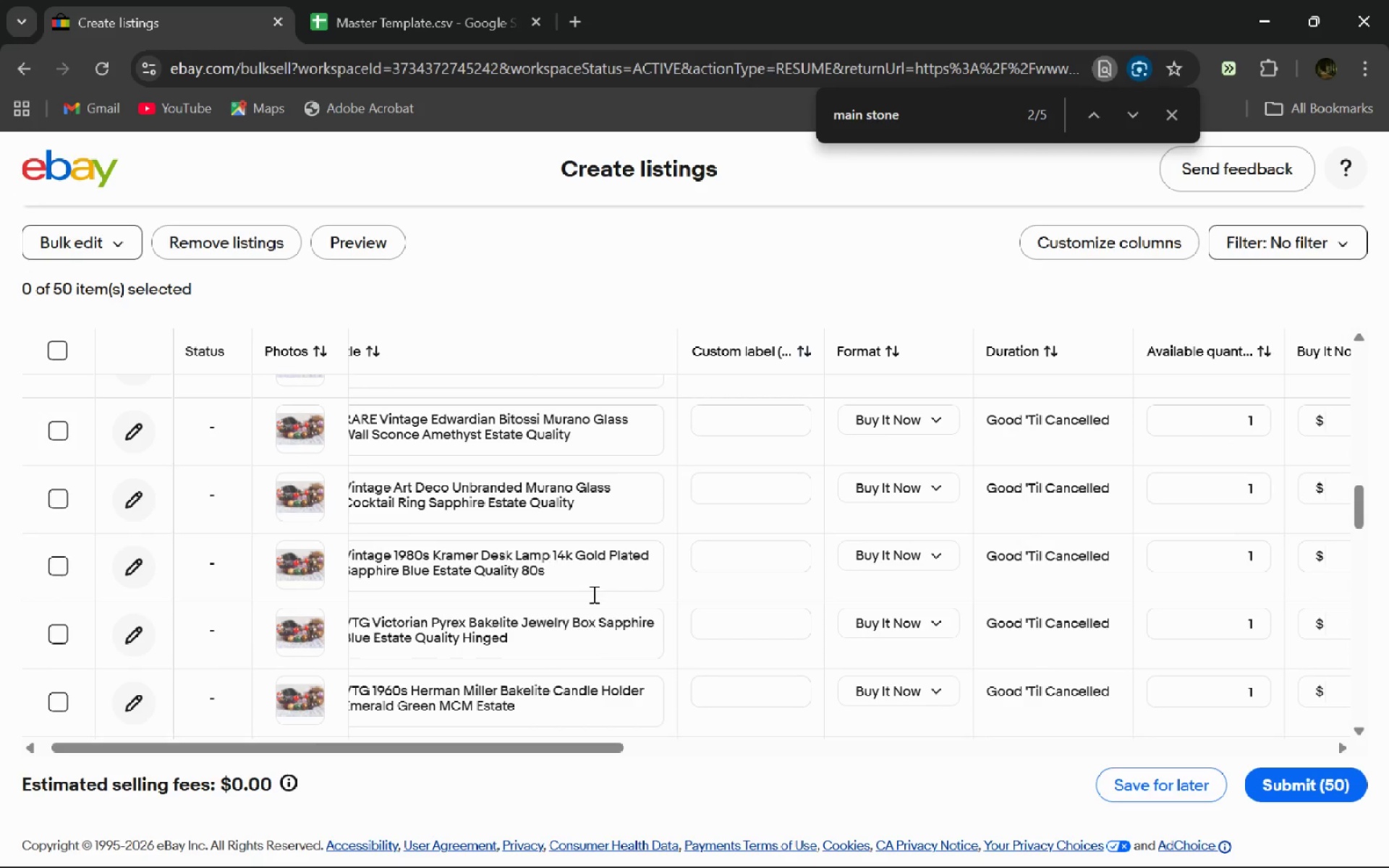 
wait(14.72)
 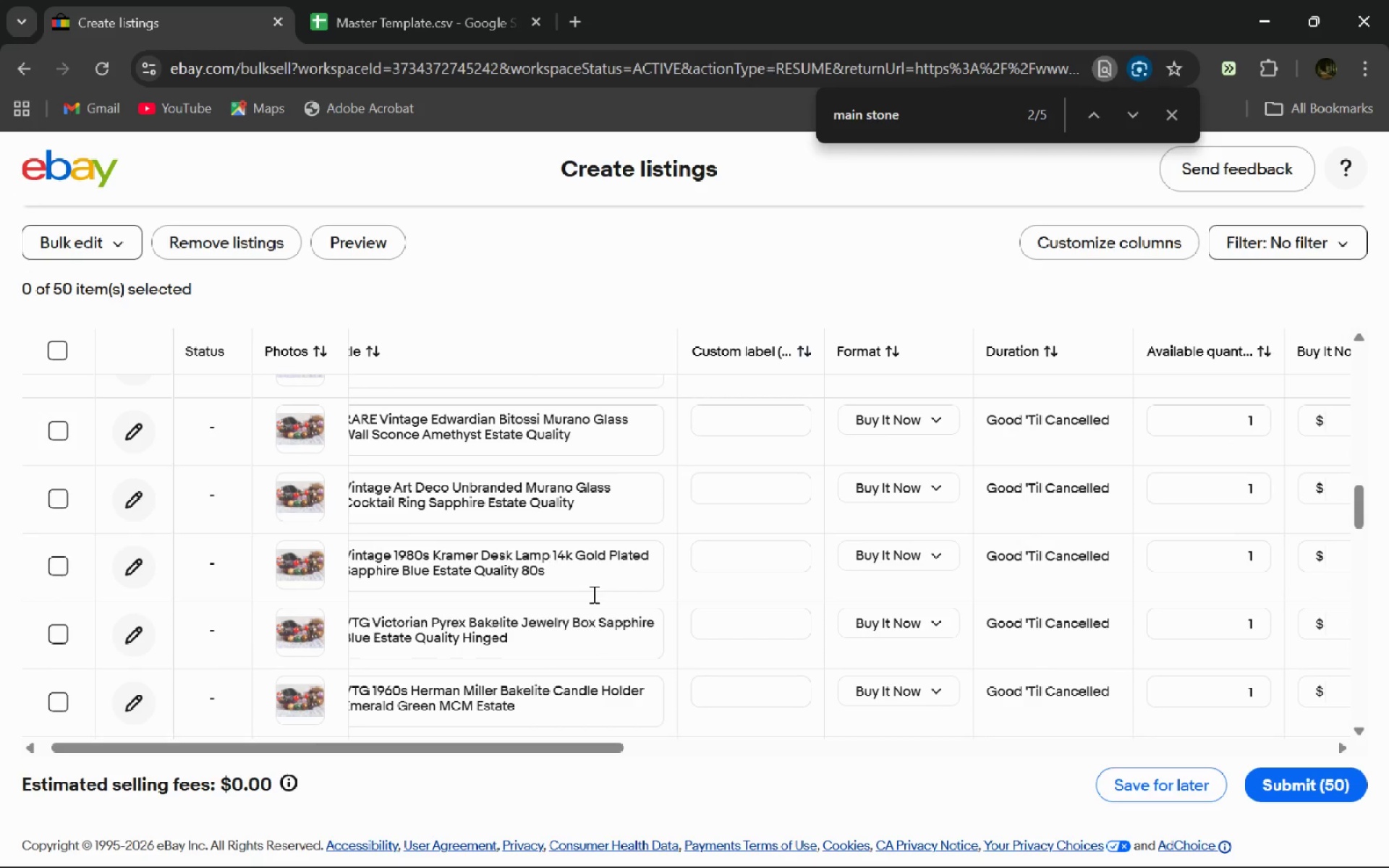 
left_click([57, 355])
 